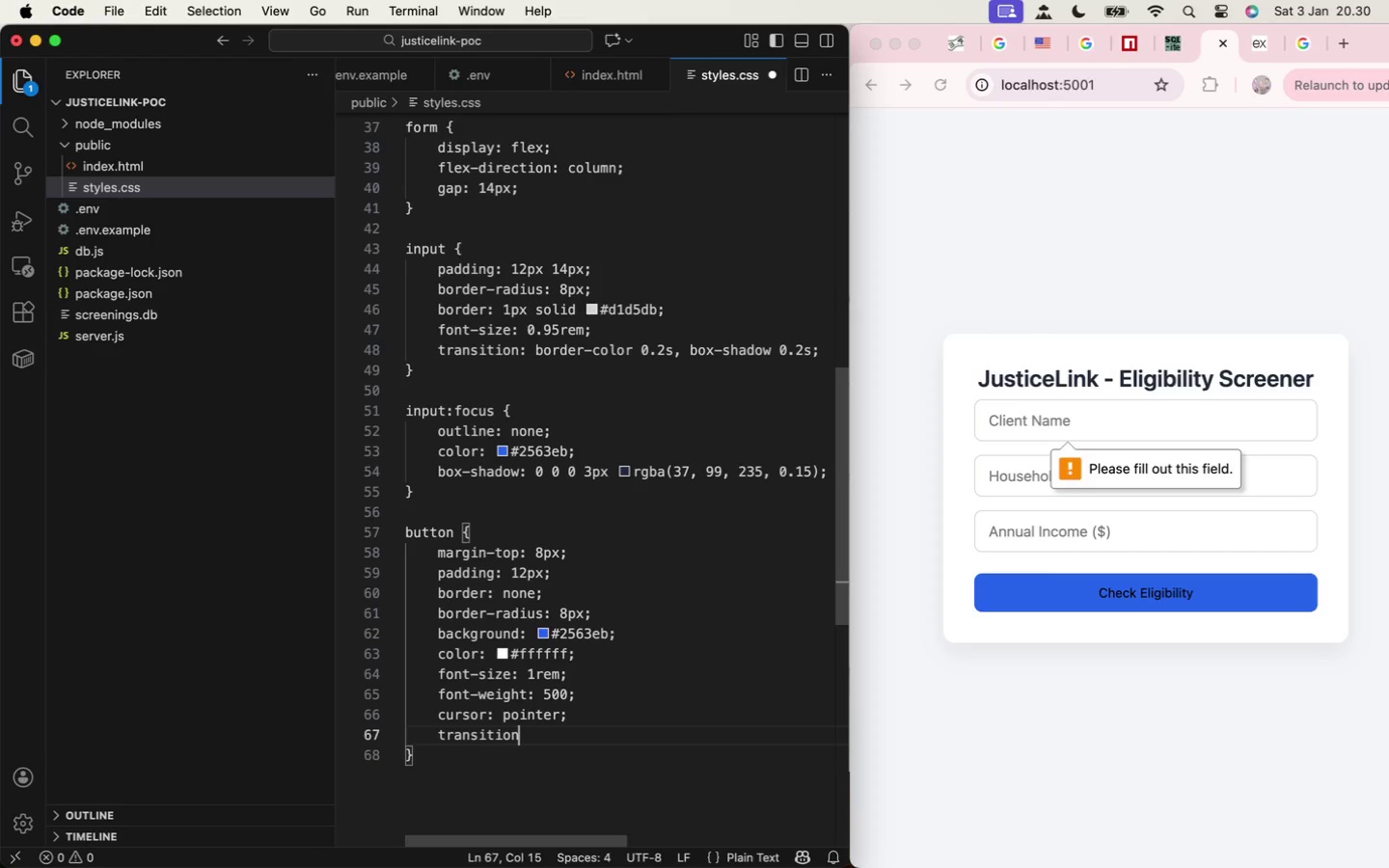 
type(: bac)
 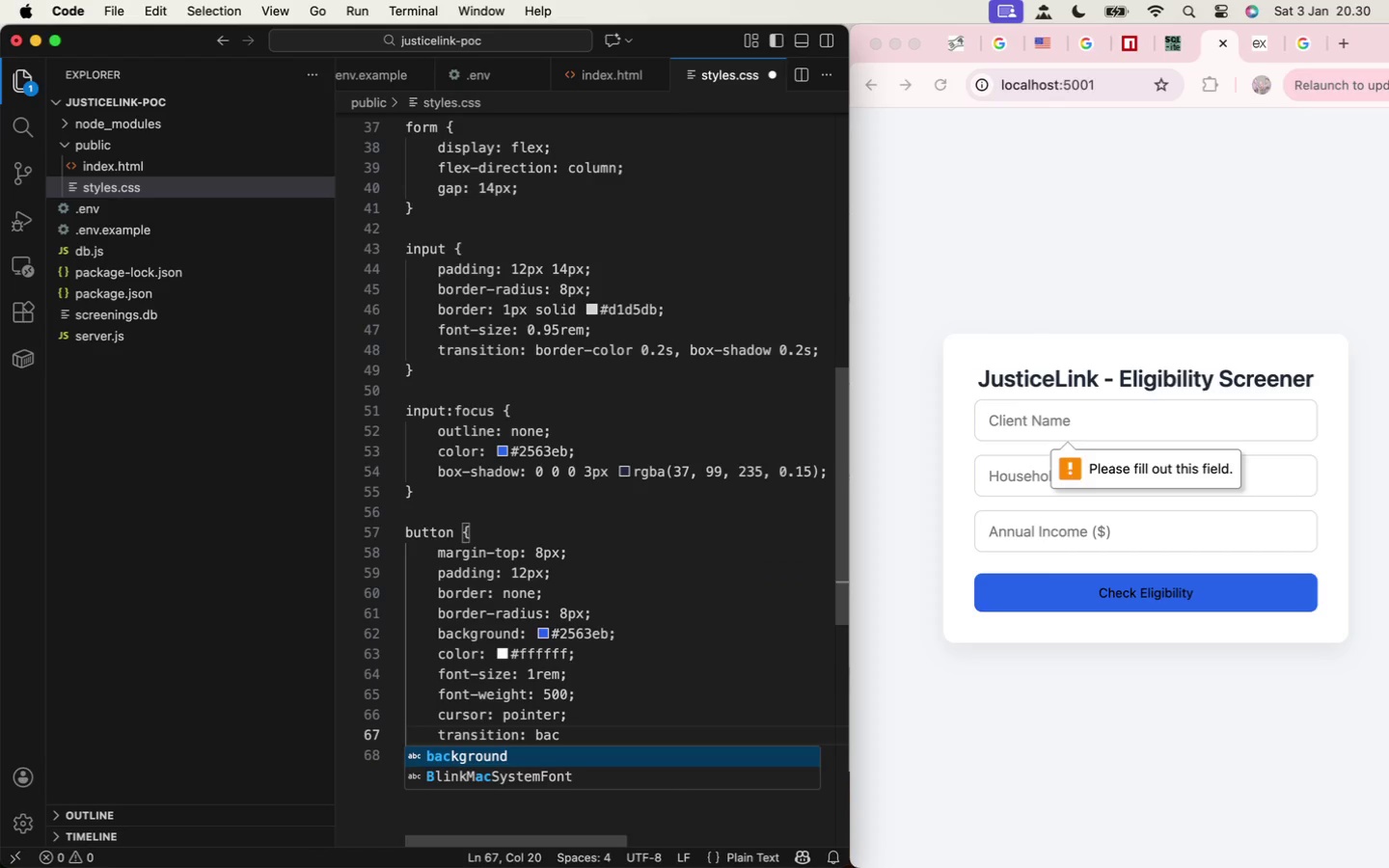 
key(Enter)
 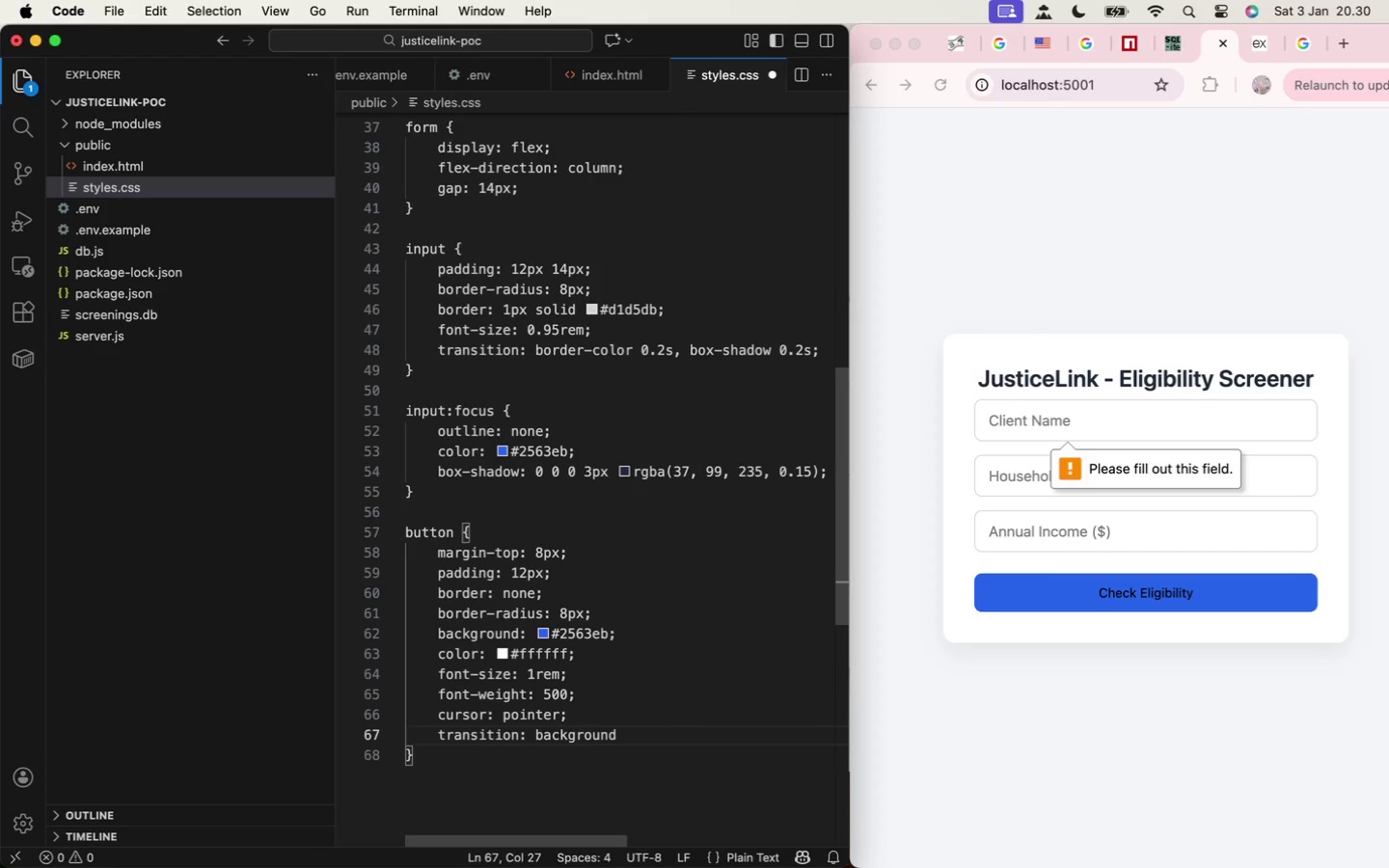 
type( 0.2s, transform 0.1s;)
 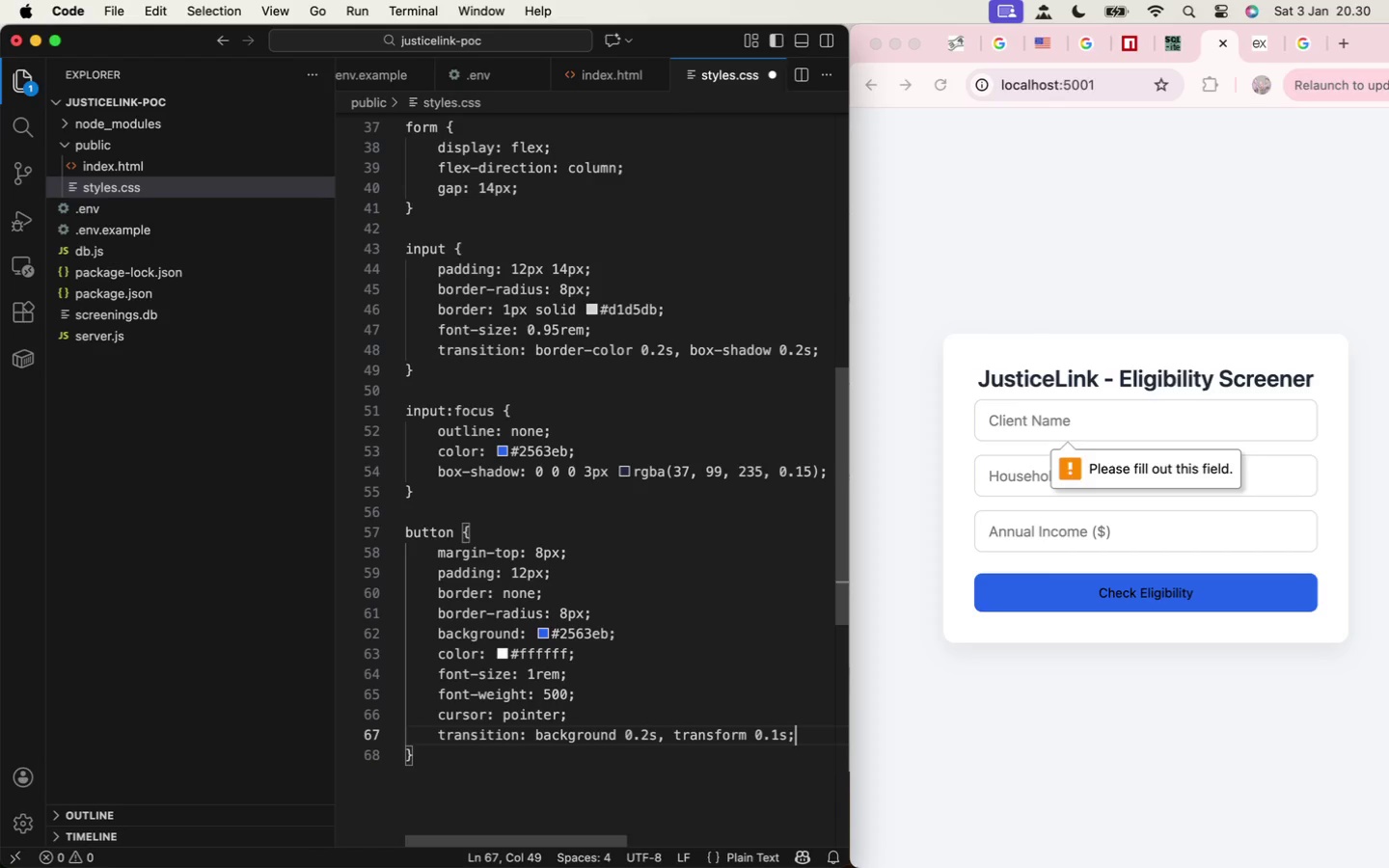 
key(Meta+S)
 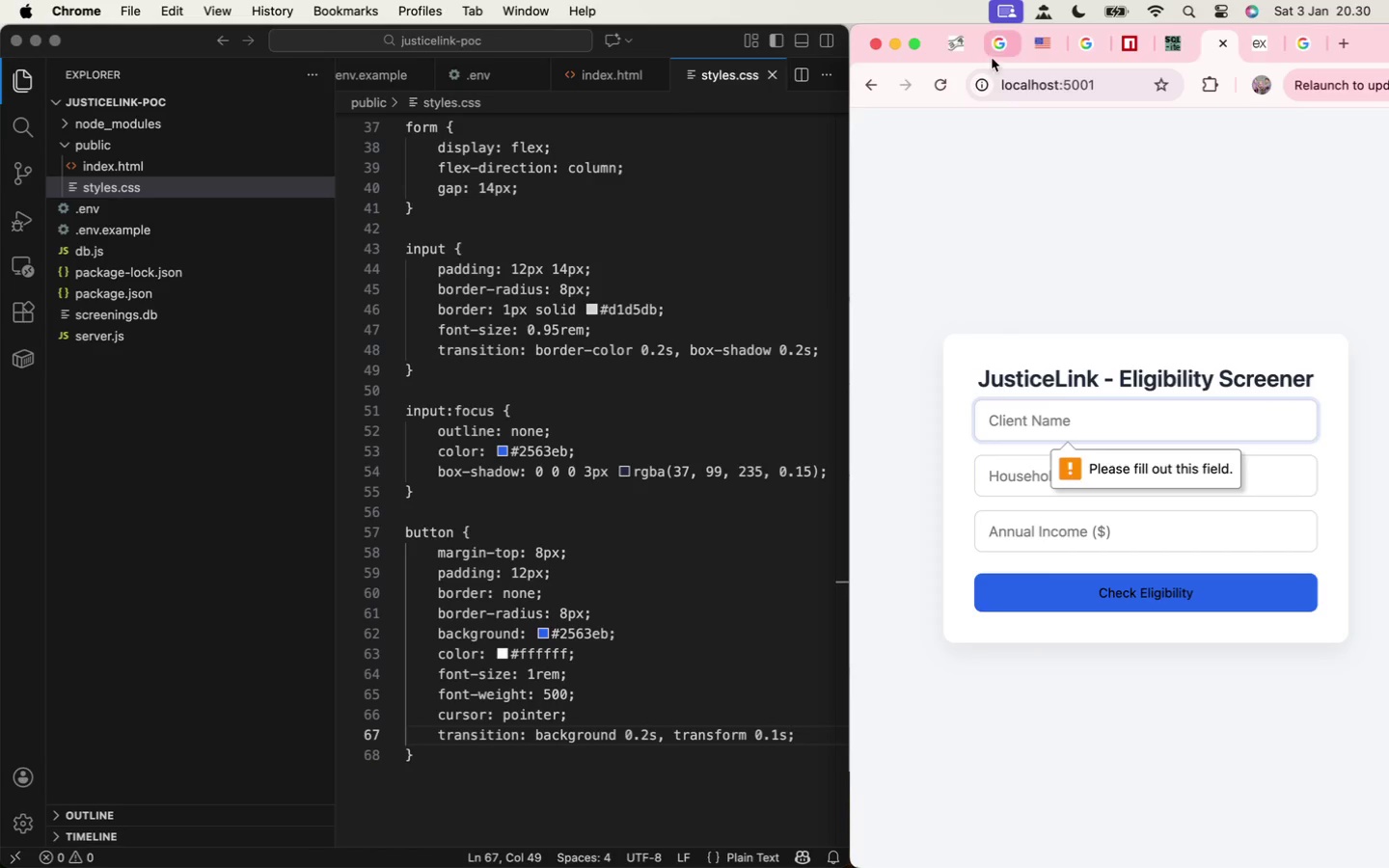 
double_click([935, 89])
 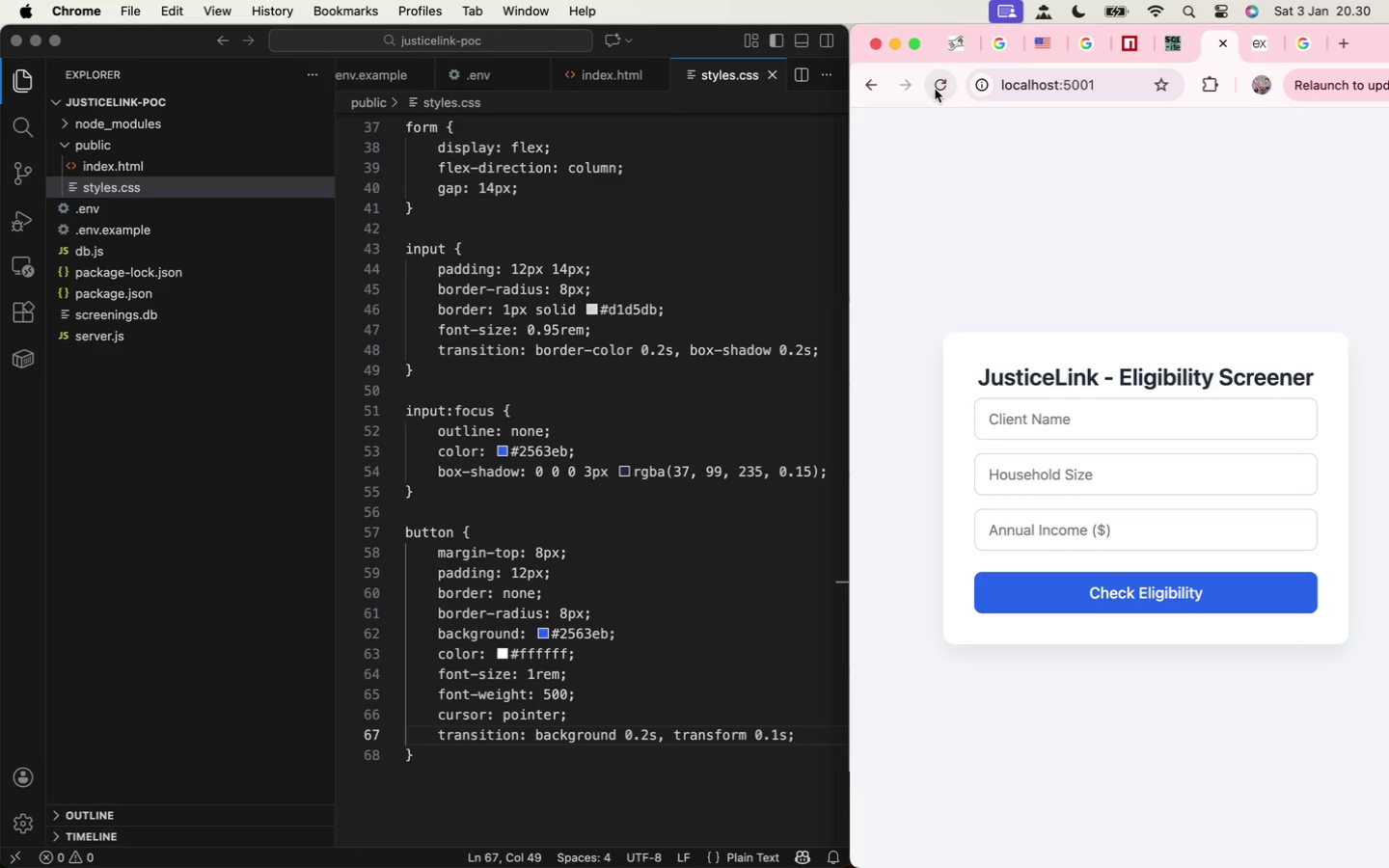 
triple_click([935, 89])
 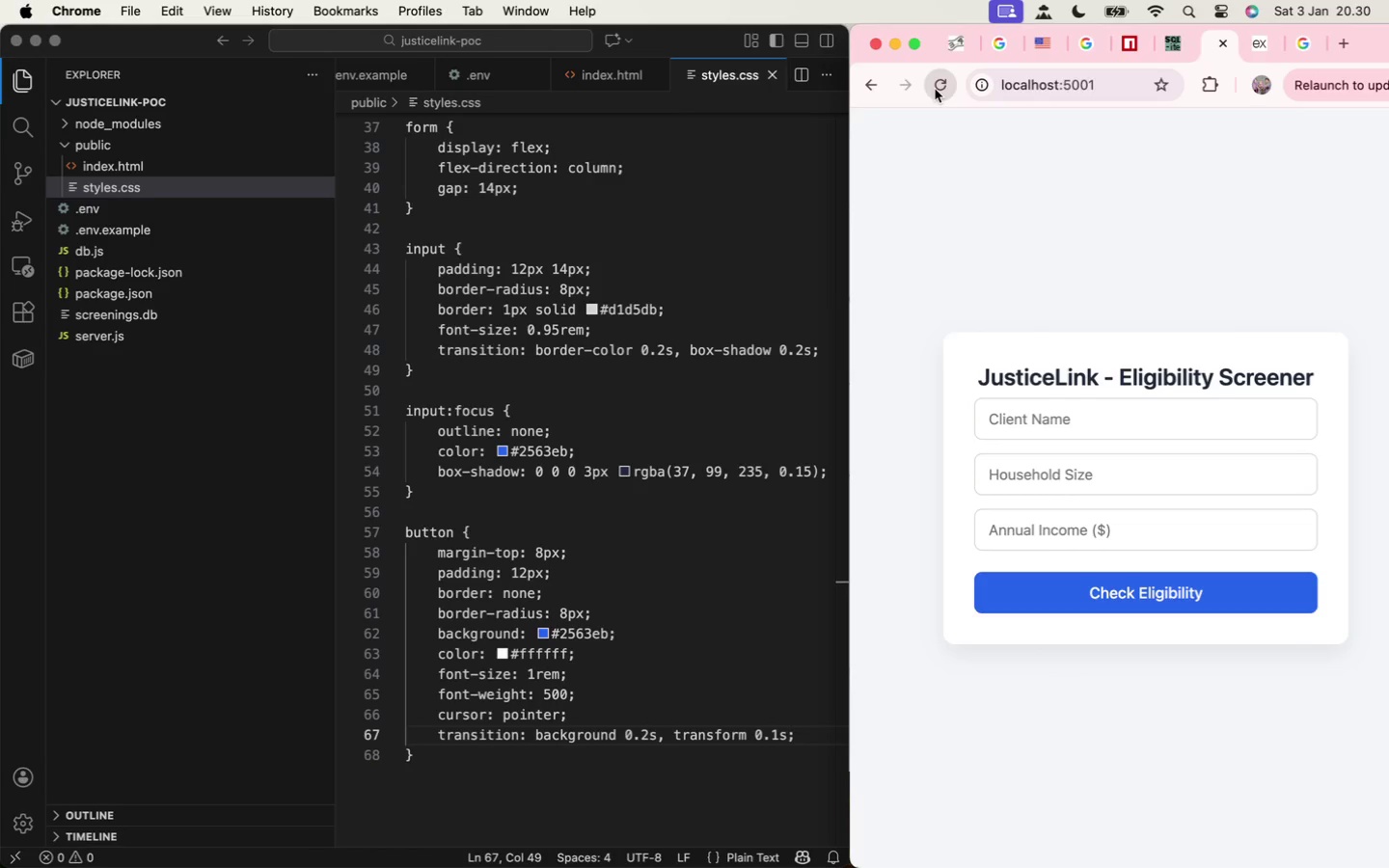 
triple_click([935, 89])
 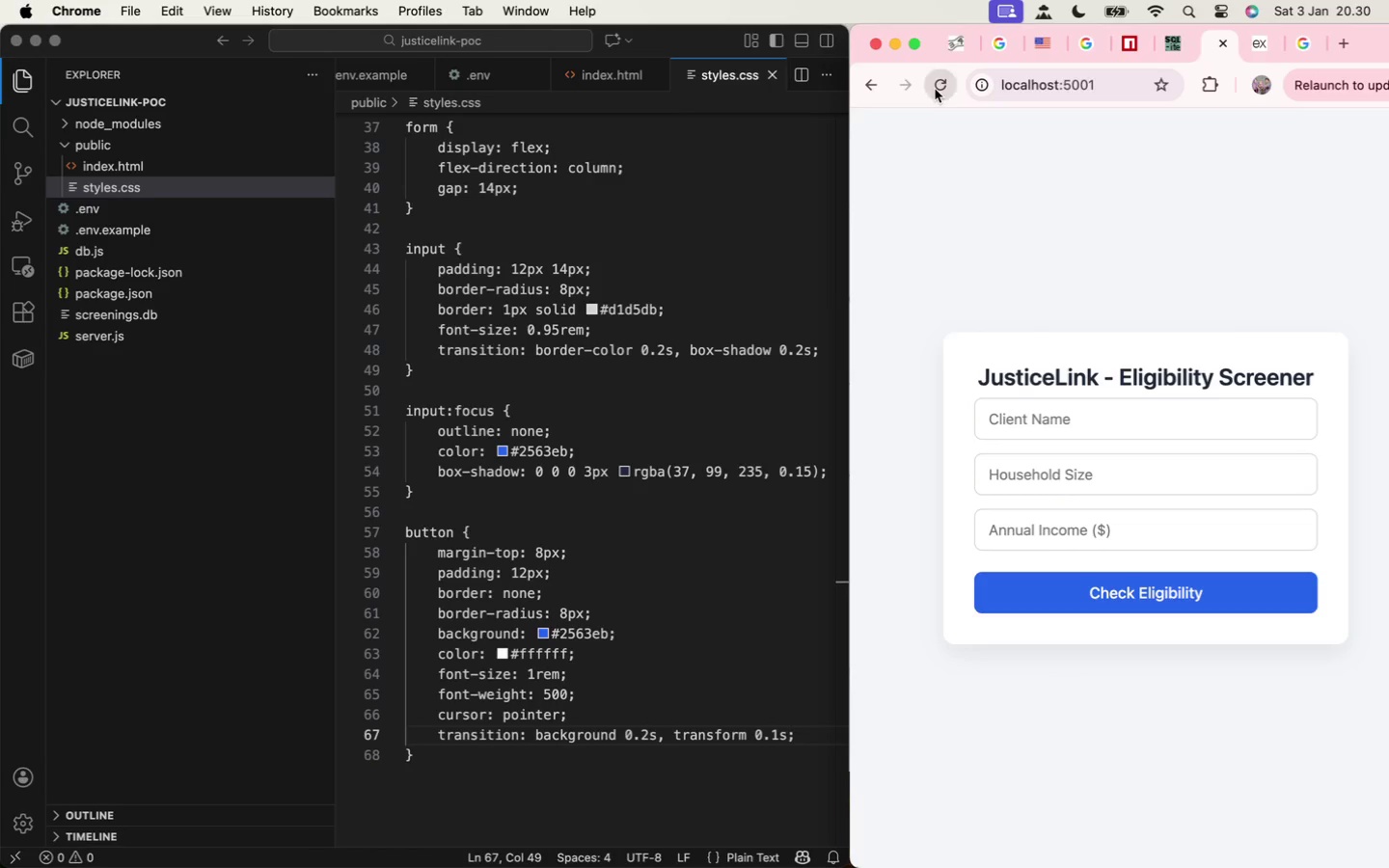 
triple_click([935, 89])
 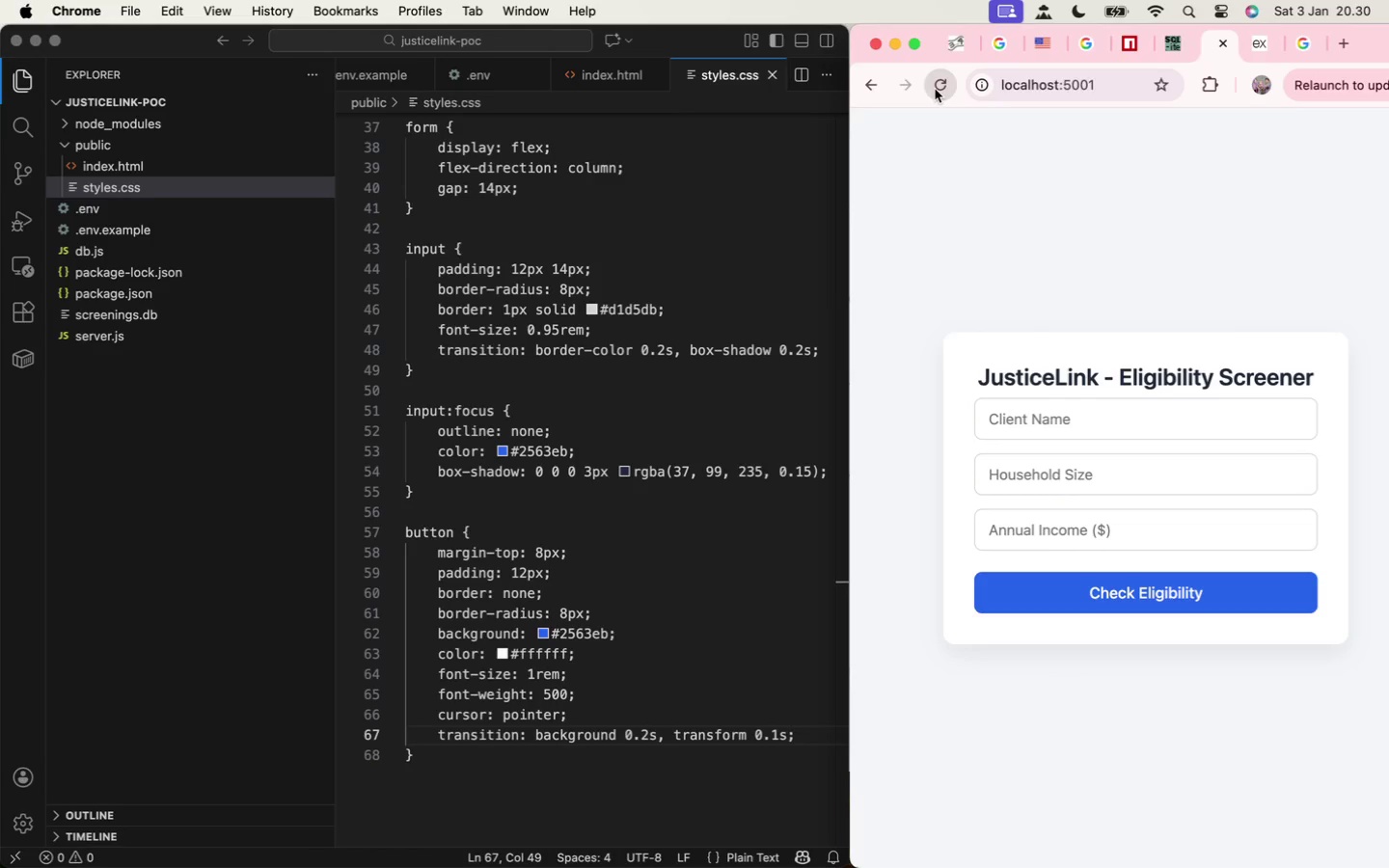 
triple_click([935, 89])
 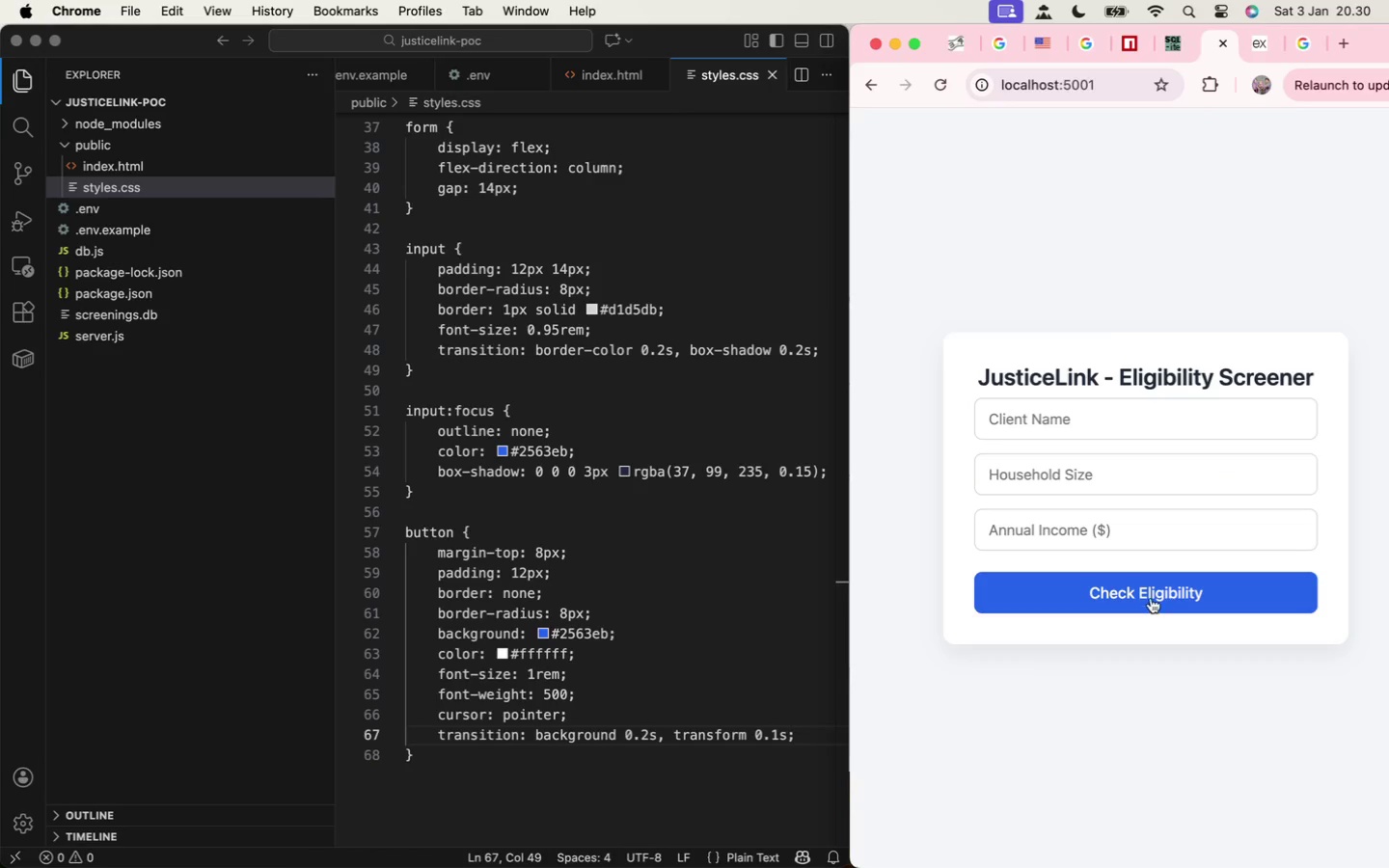 
left_click([1149, 595])
 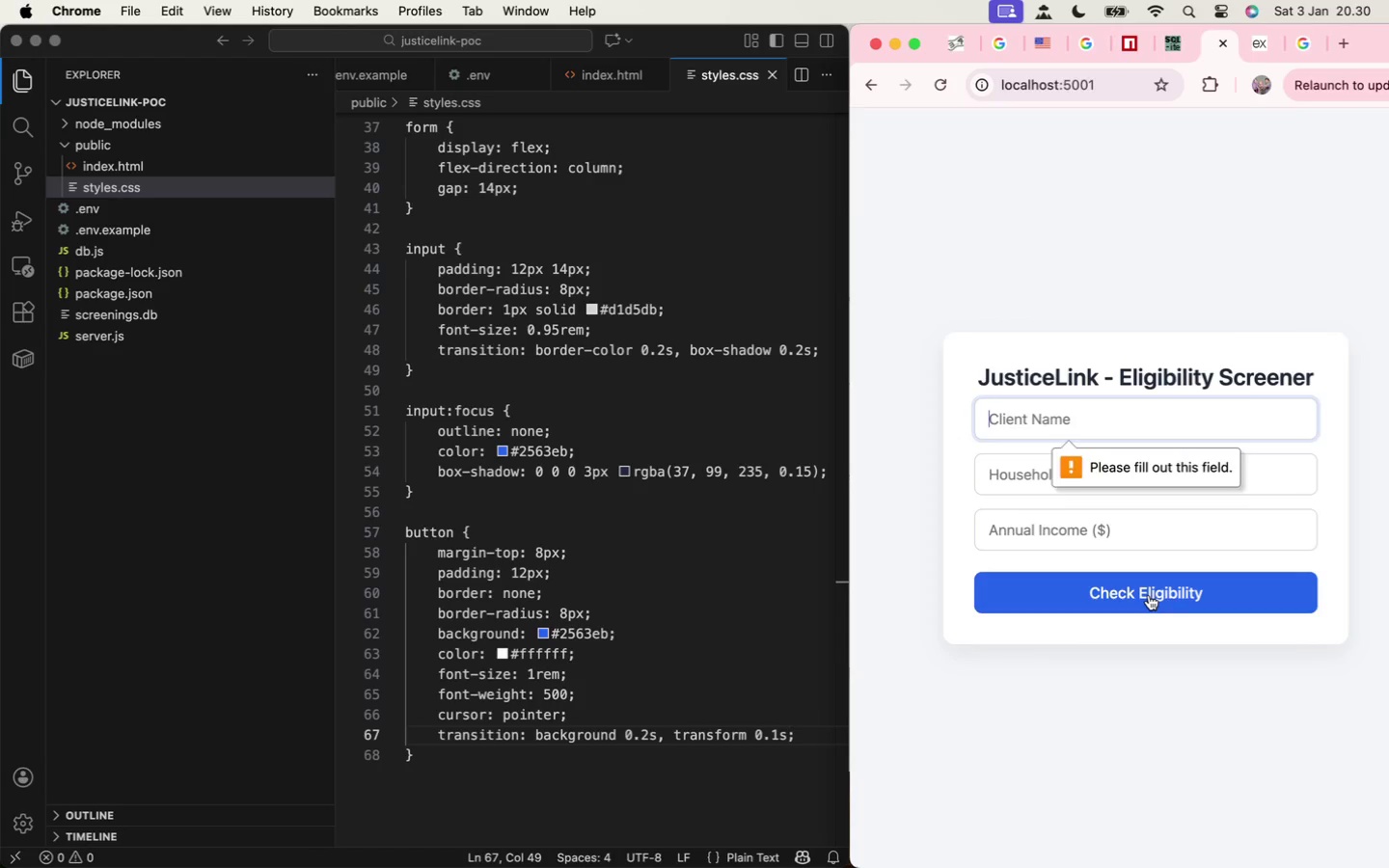 
double_click([1149, 595])
 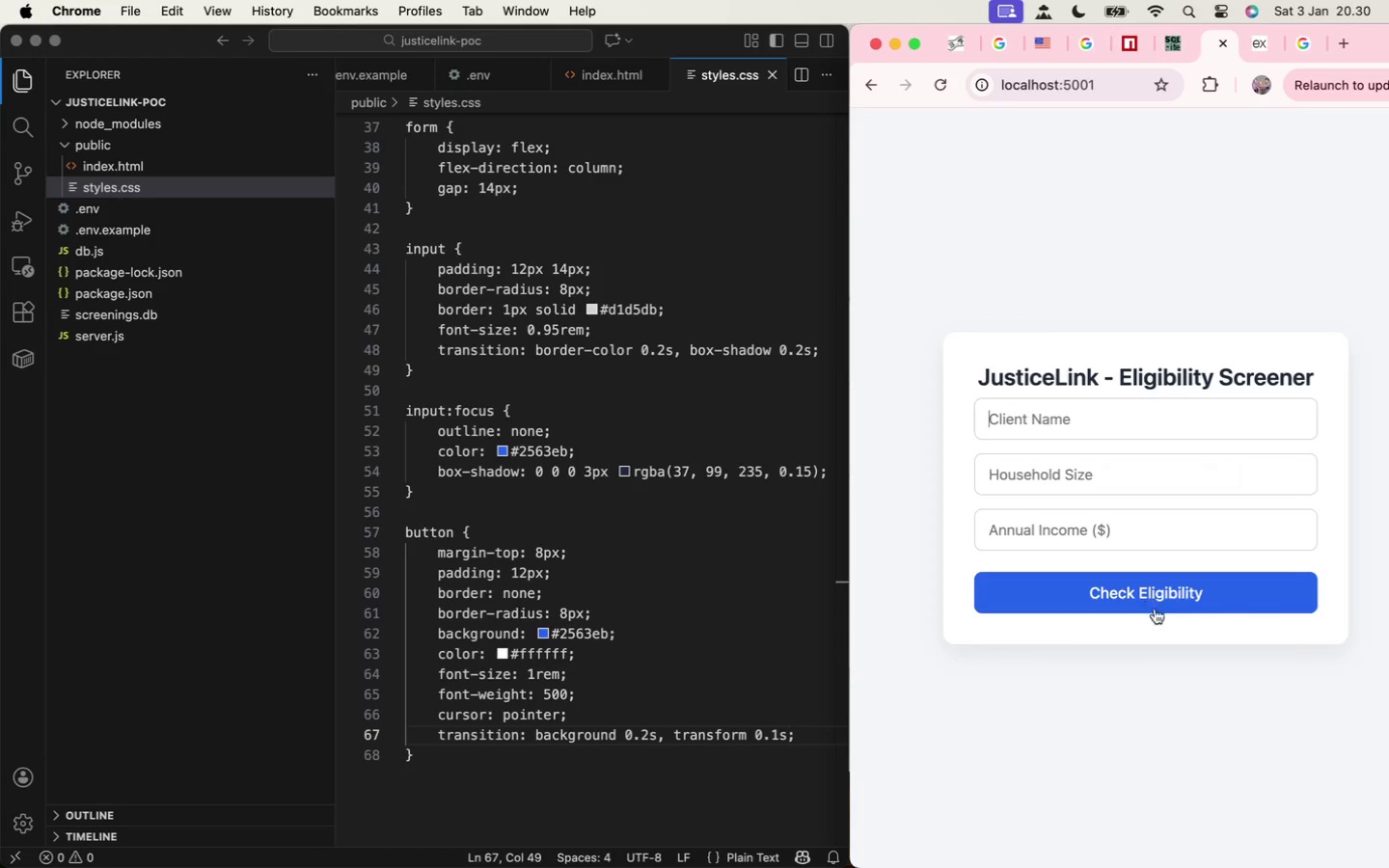 
triple_click([1151, 665])
 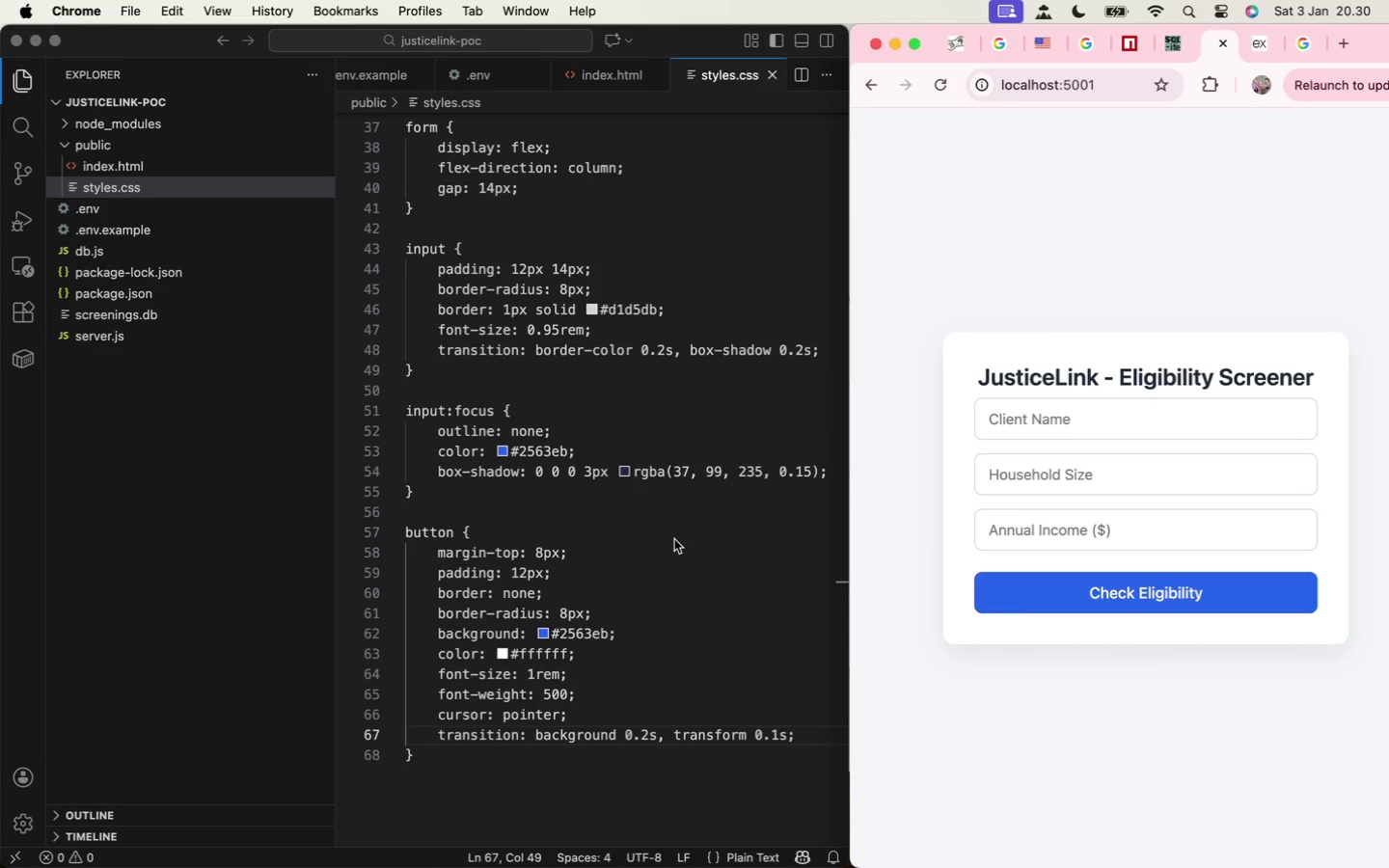 
scroll: coordinate [631, 593], scroll_direction: up, amount: 4.0
 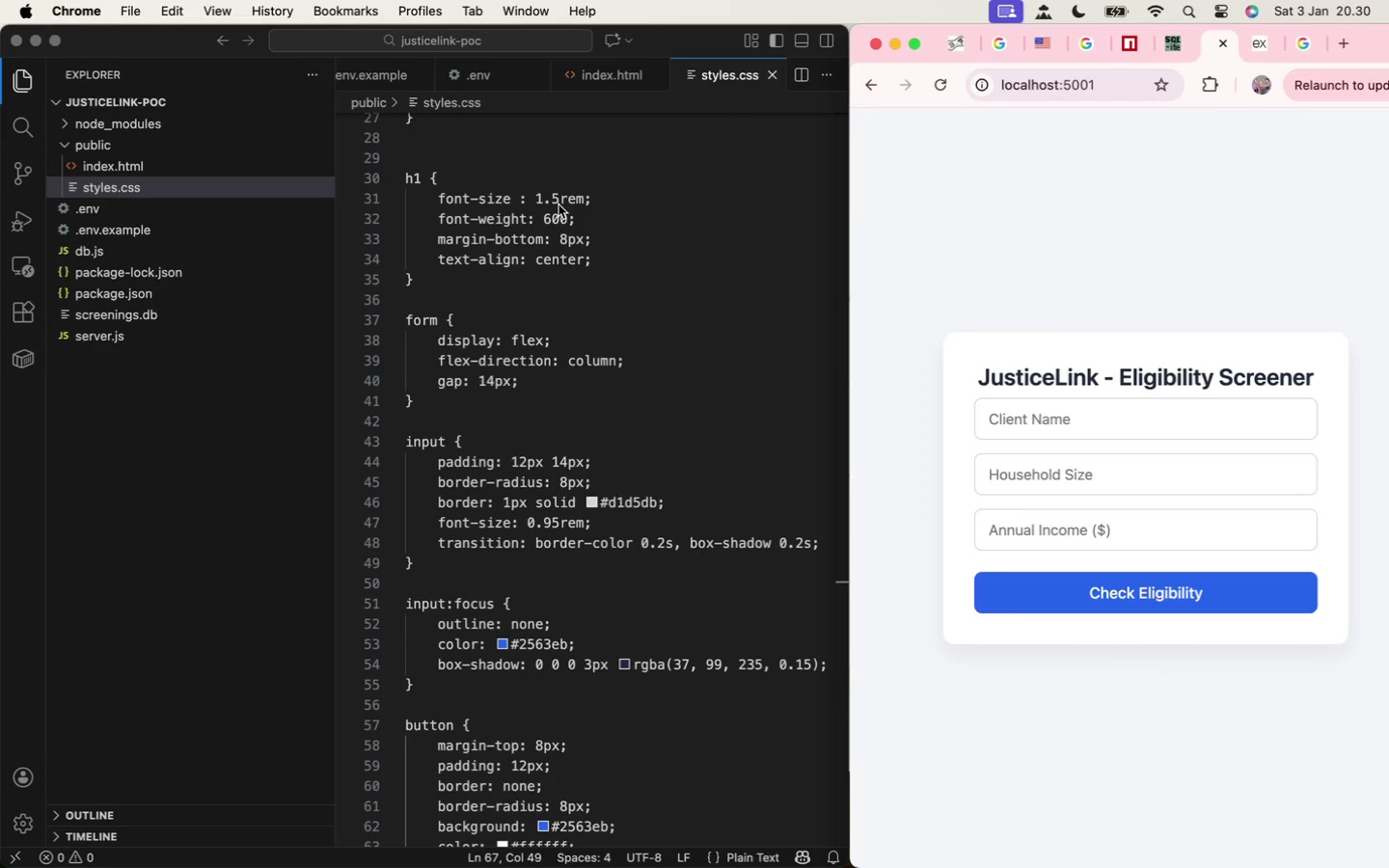 
left_click([566, 245])
 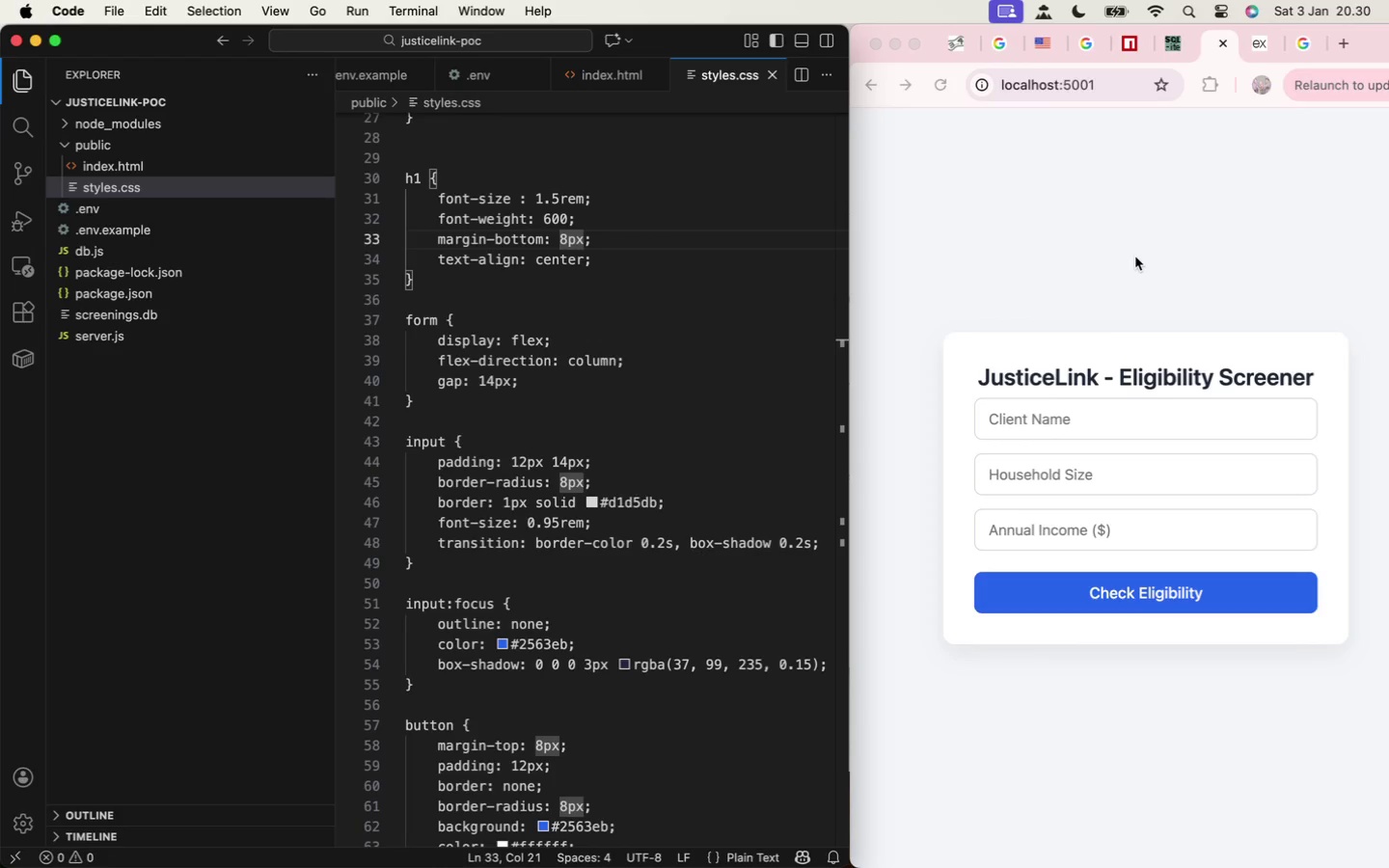 
key(Backspace)
type(16)
 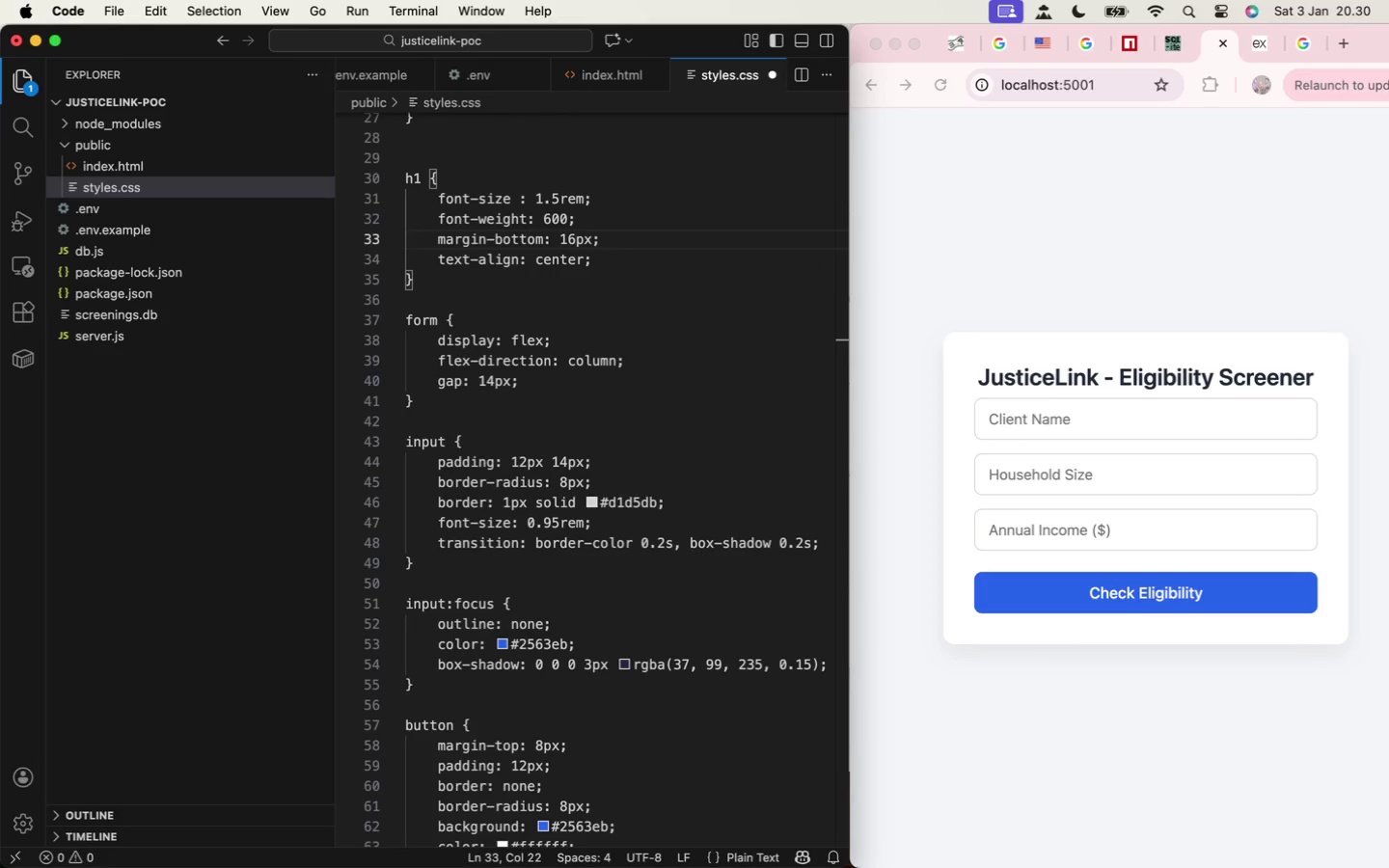 
key(Meta+S)
 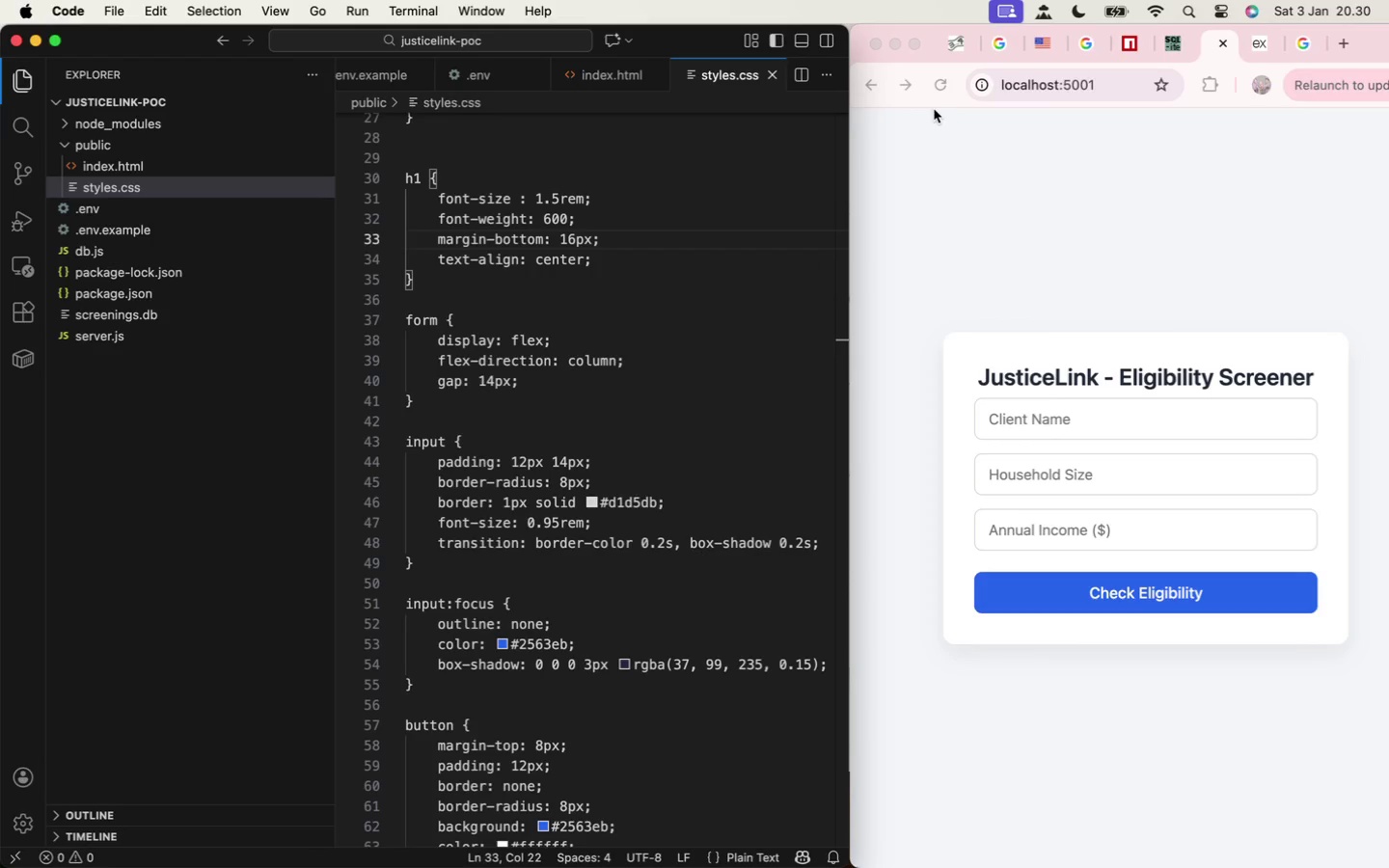 
left_click([940, 92])
 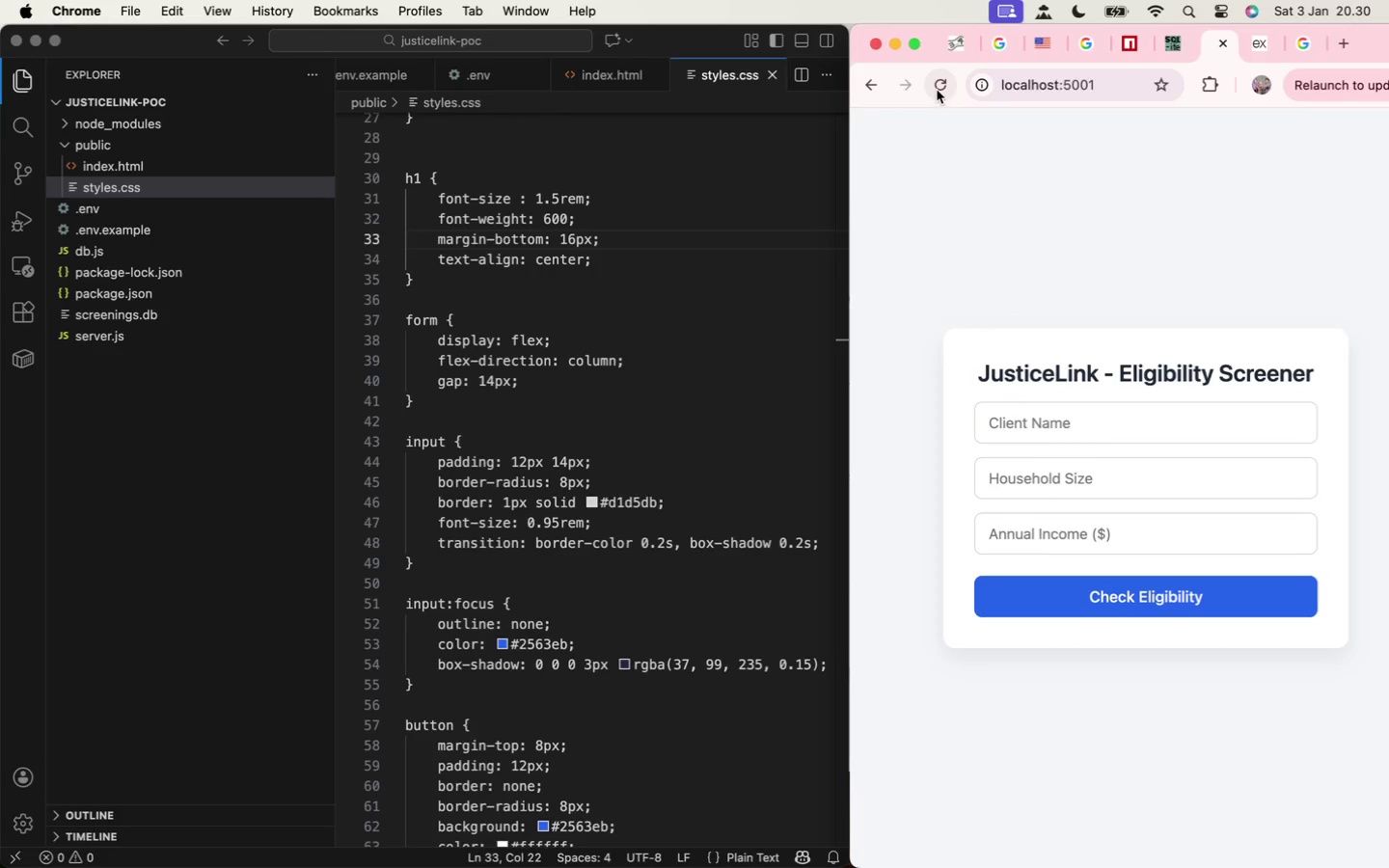 
left_click([935, 88])
 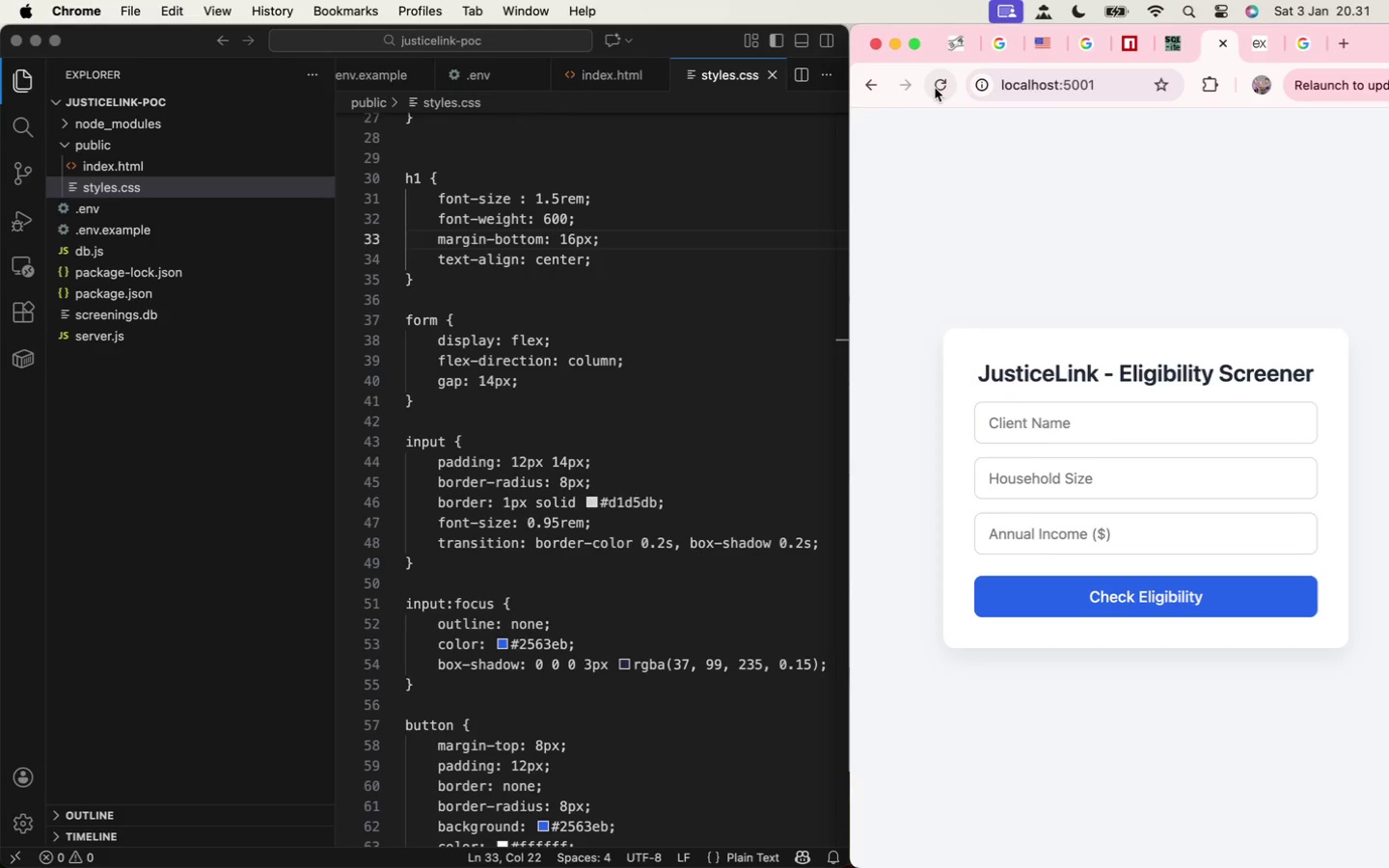 
double_click([935, 88])
 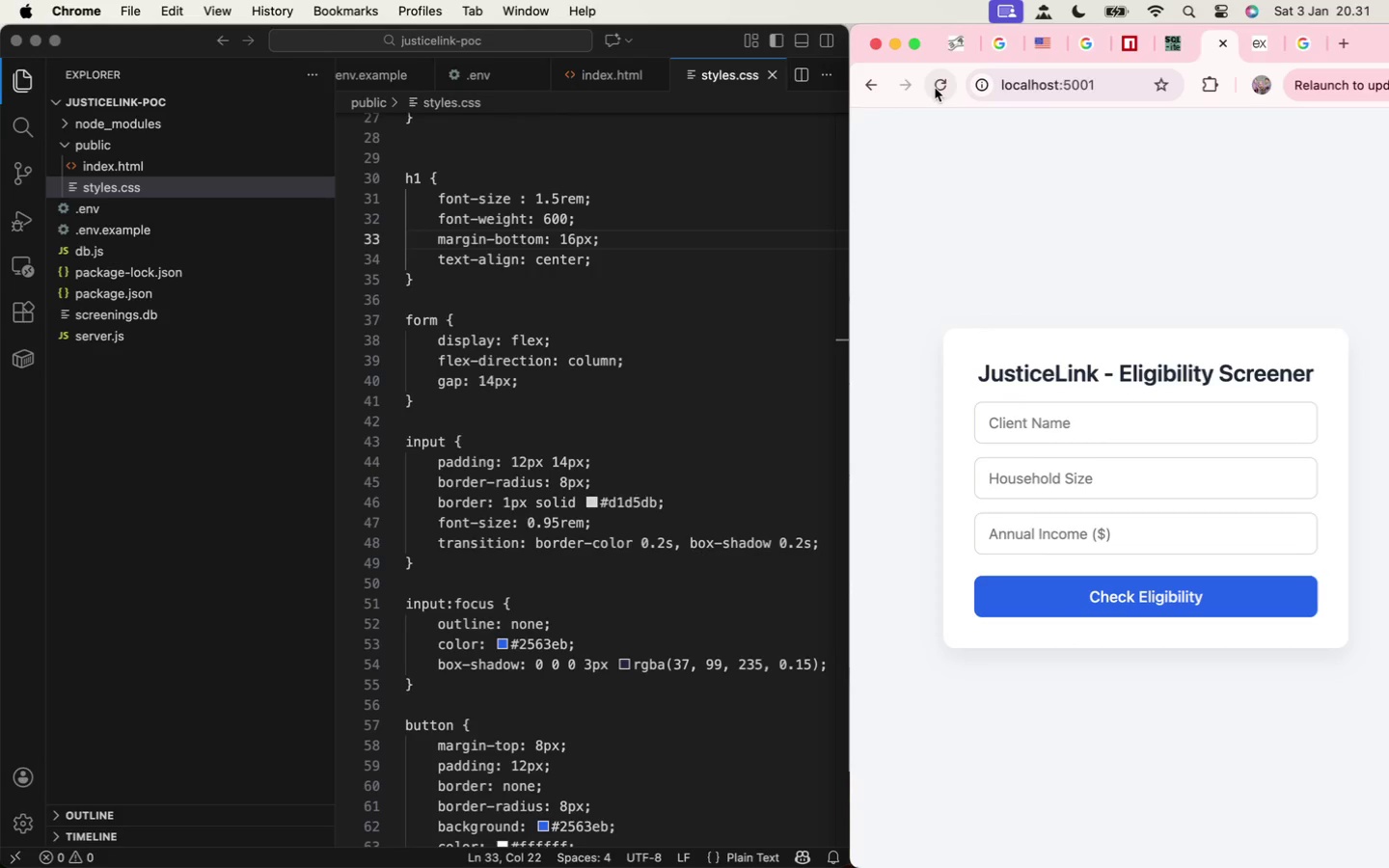 
triple_click([935, 88])
 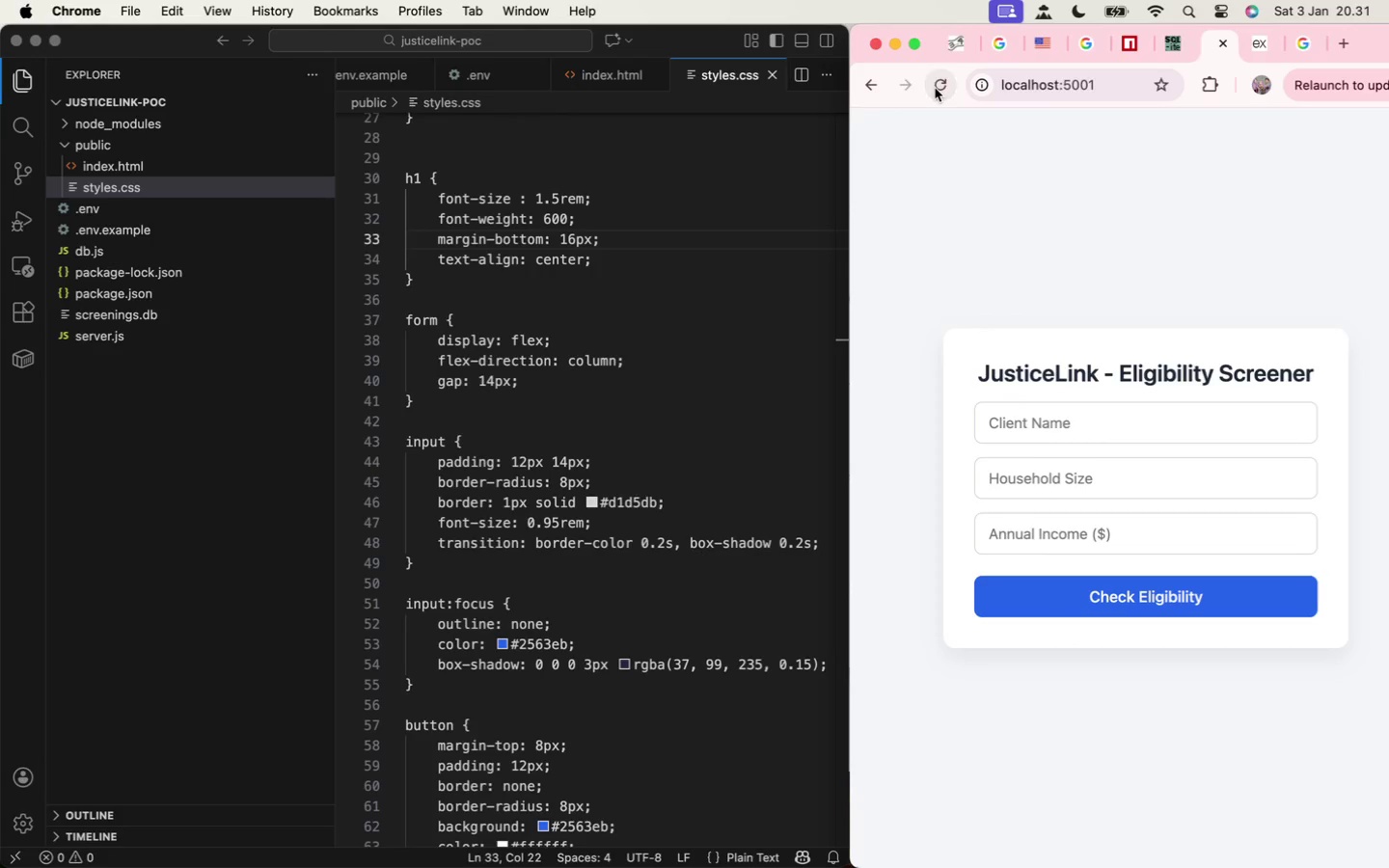 
triple_click([935, 88])
 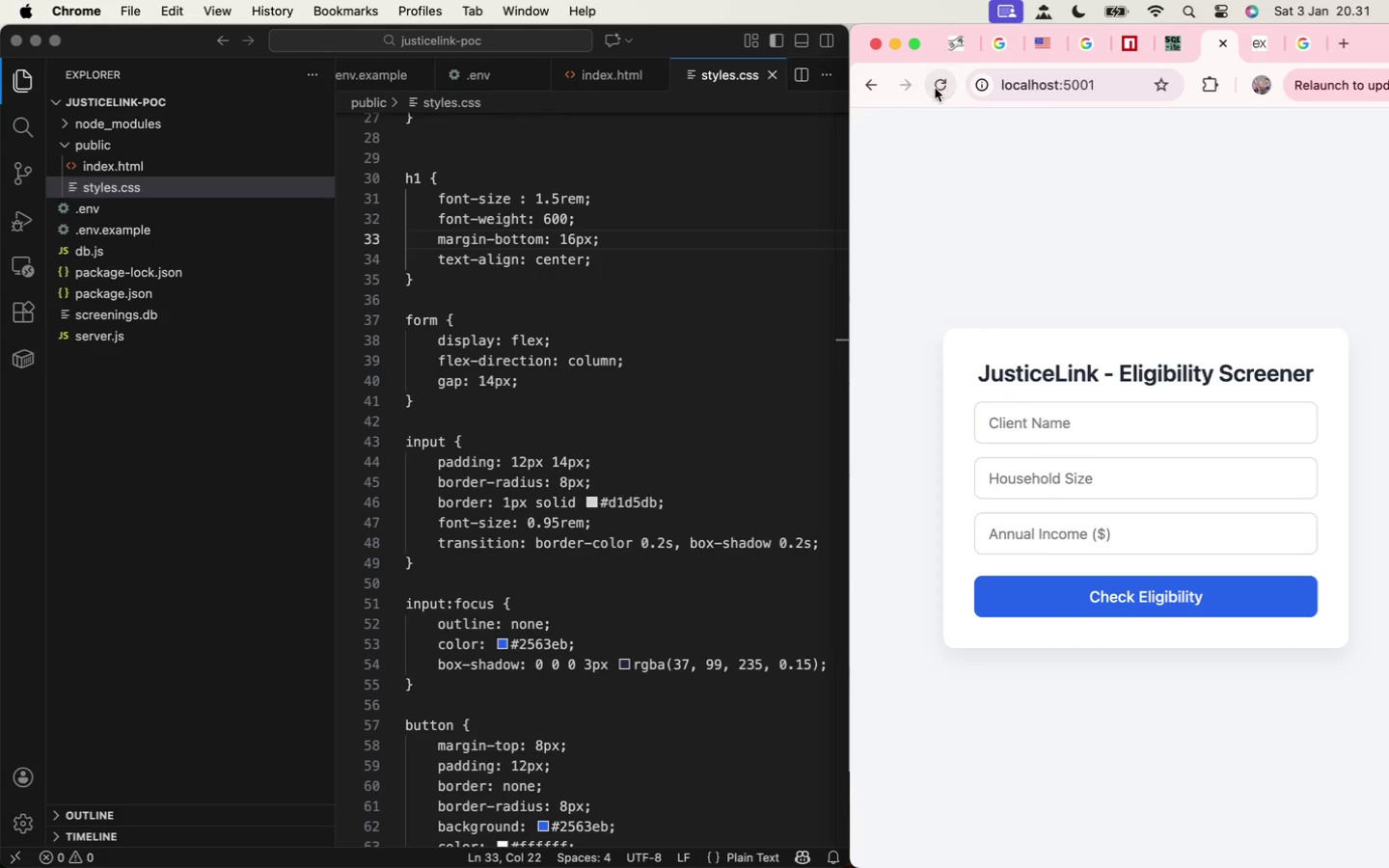 
triple_click([935, 88])
 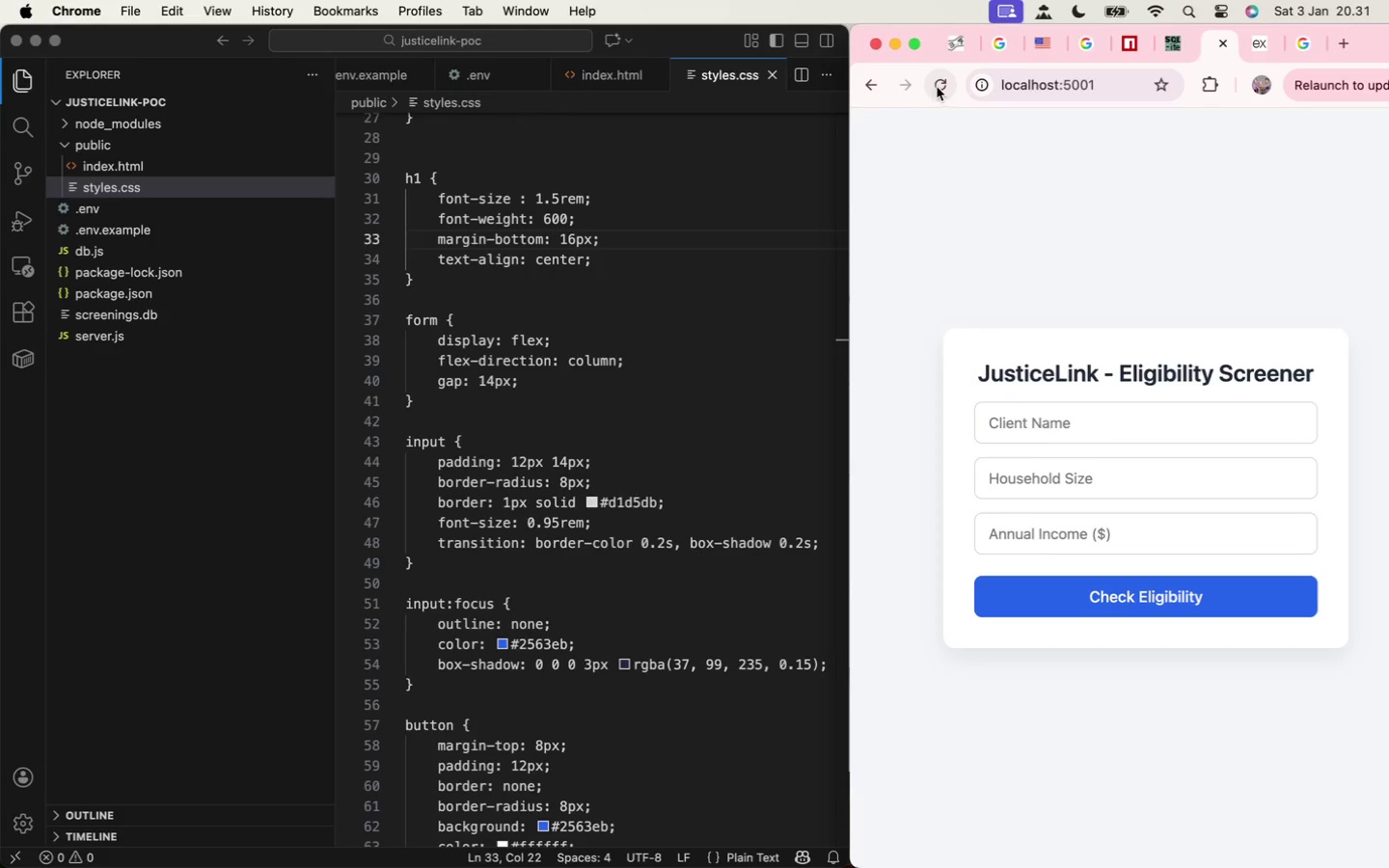 
triple_click([939, 87])
 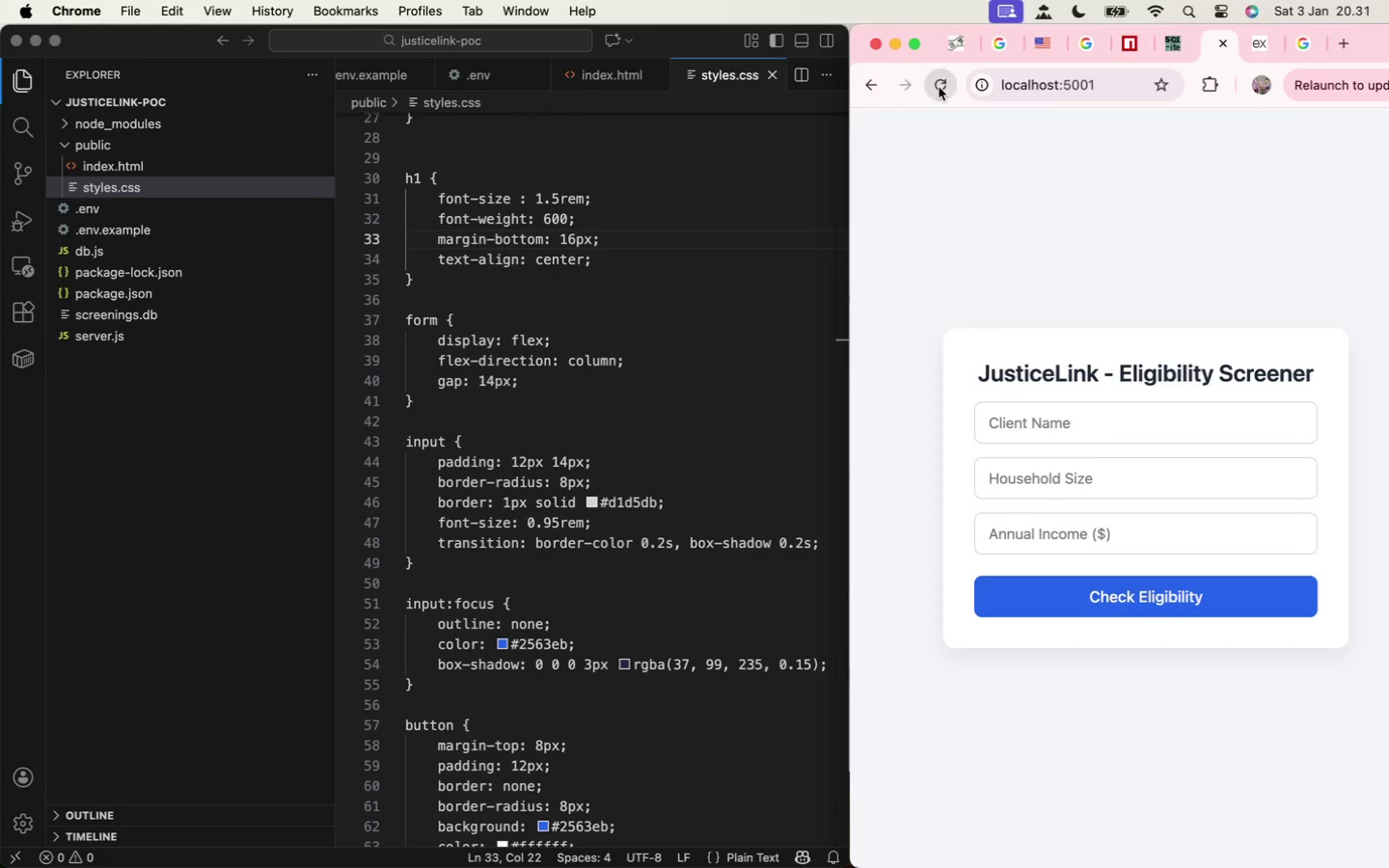 
triple_click([939, 87])
 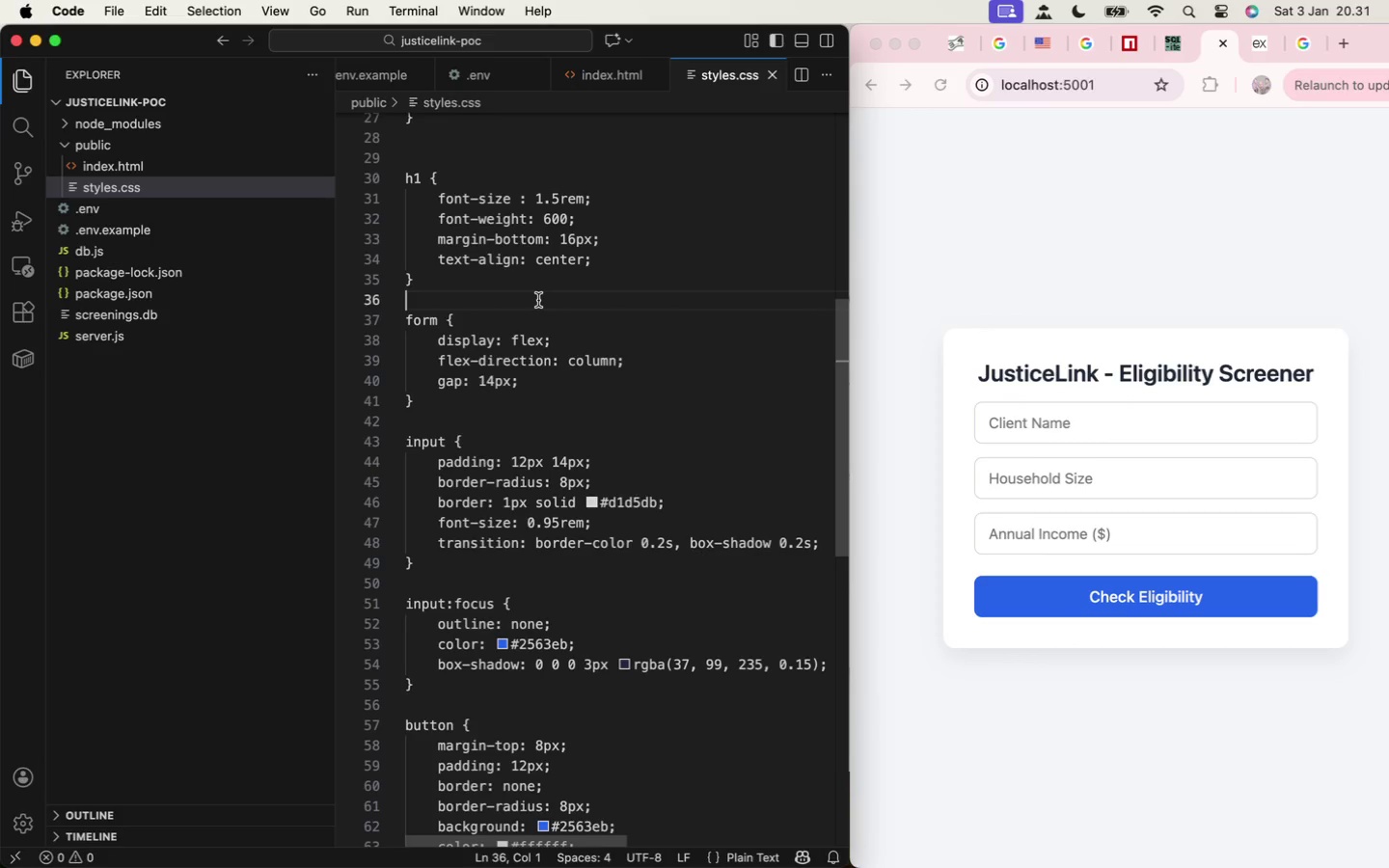 
key(Meta+S)
 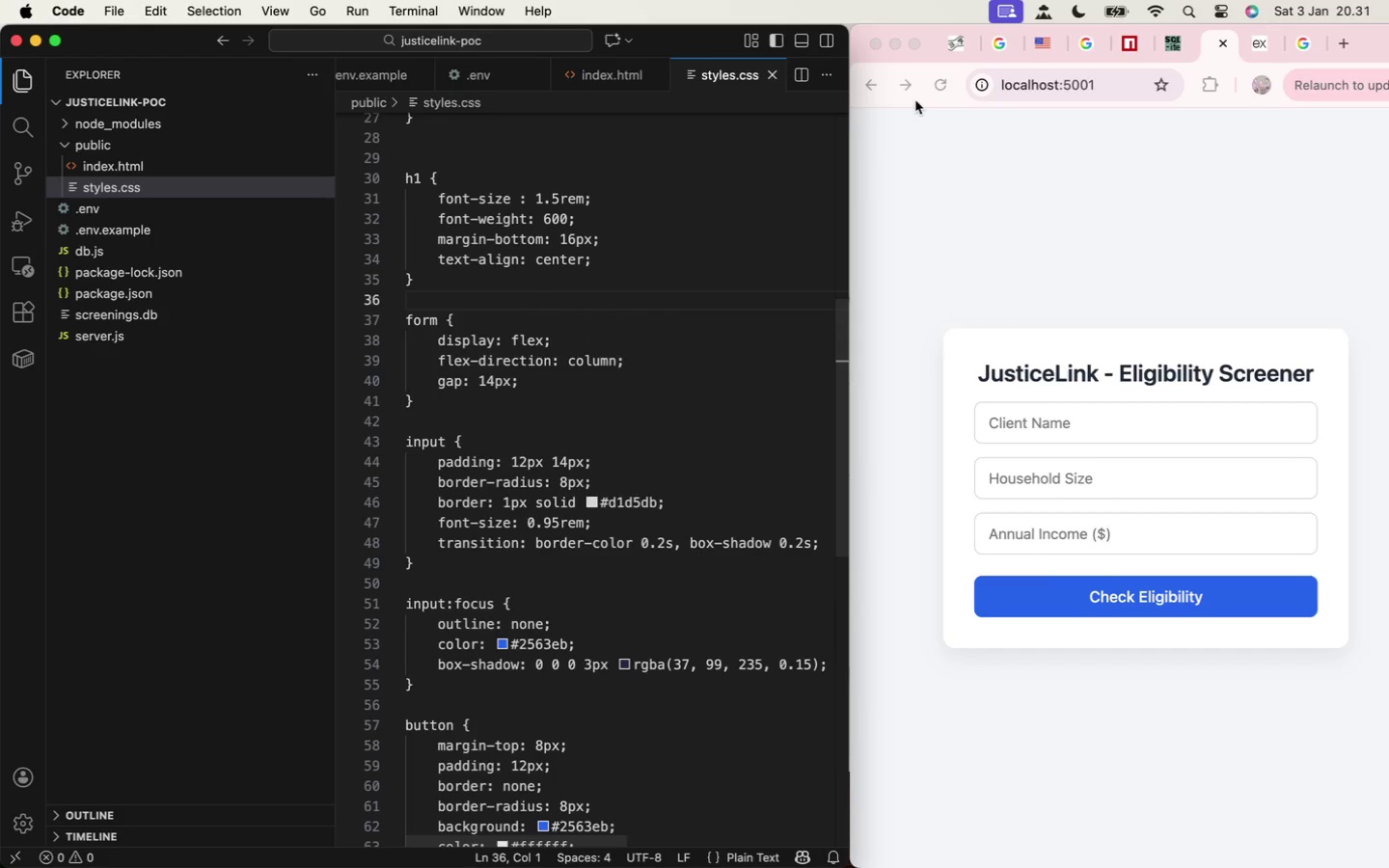 
left_click([951, 85])
 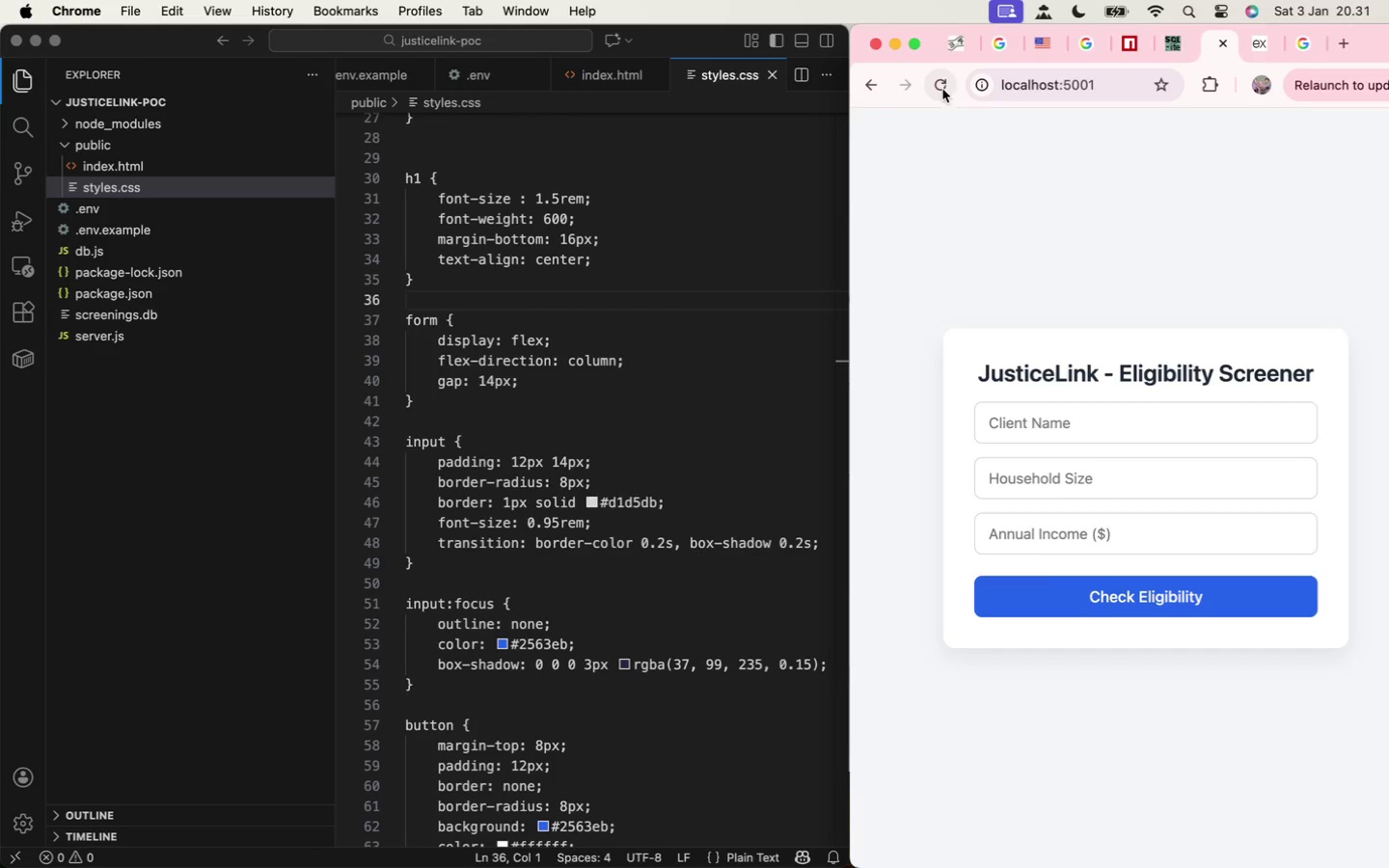 
left_click([893, 131])
 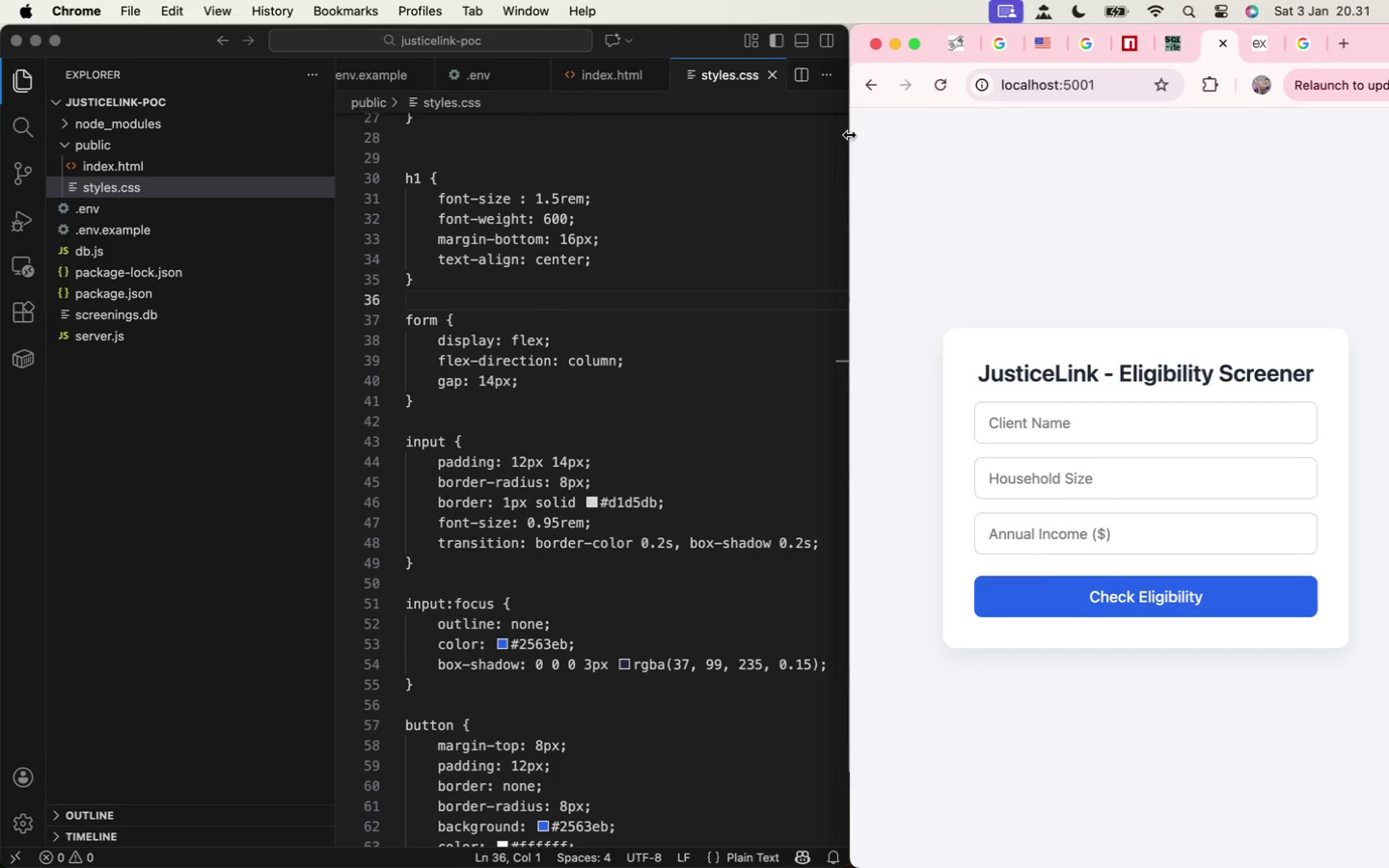 
left_click_drag(start_coordinate=[851, 134], to_coordinate=[842, 214])
 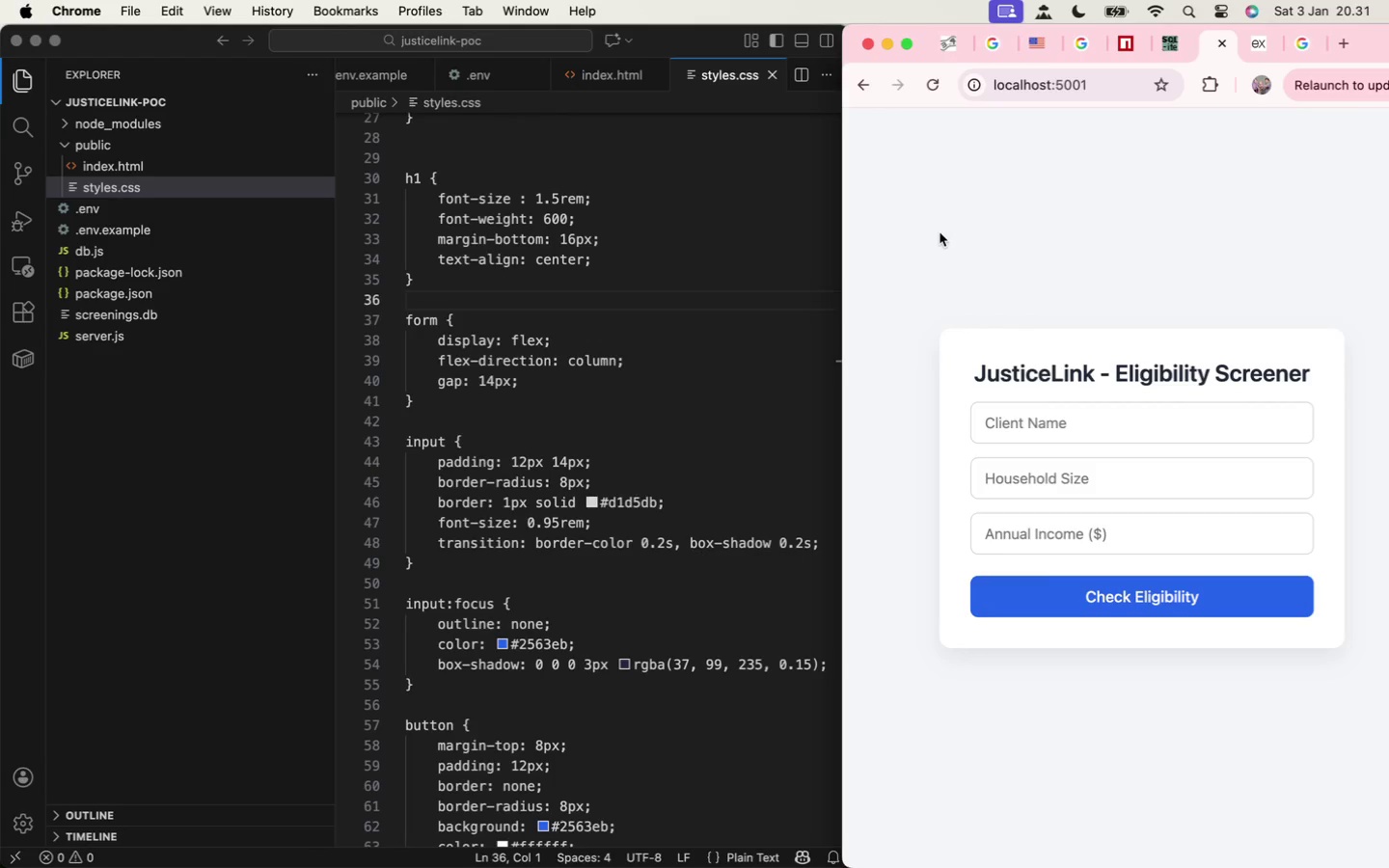 
scroll: coordinate [548, 621], scroll_direction: down, amount: 7.0
 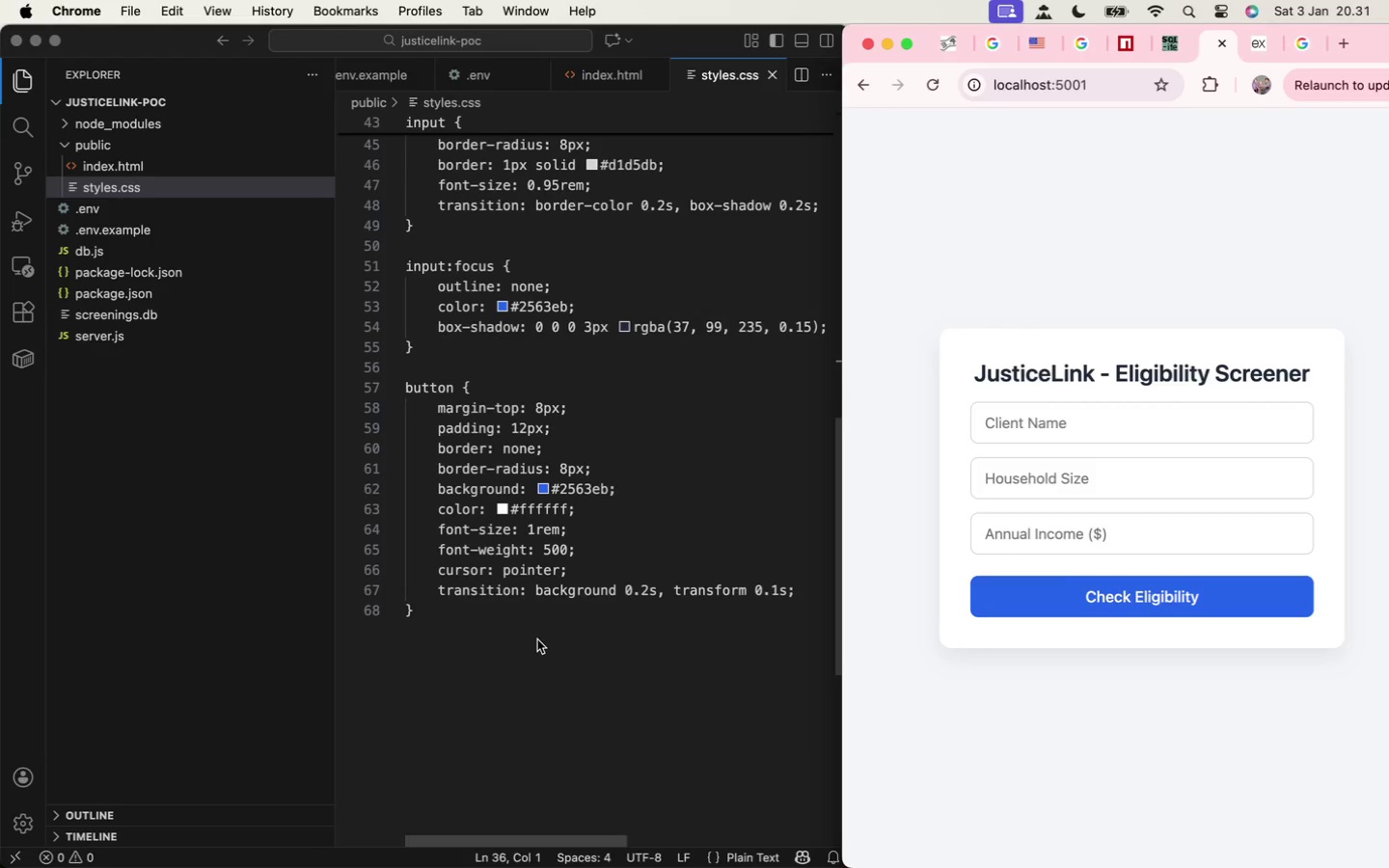 
double_click([528, 622])
 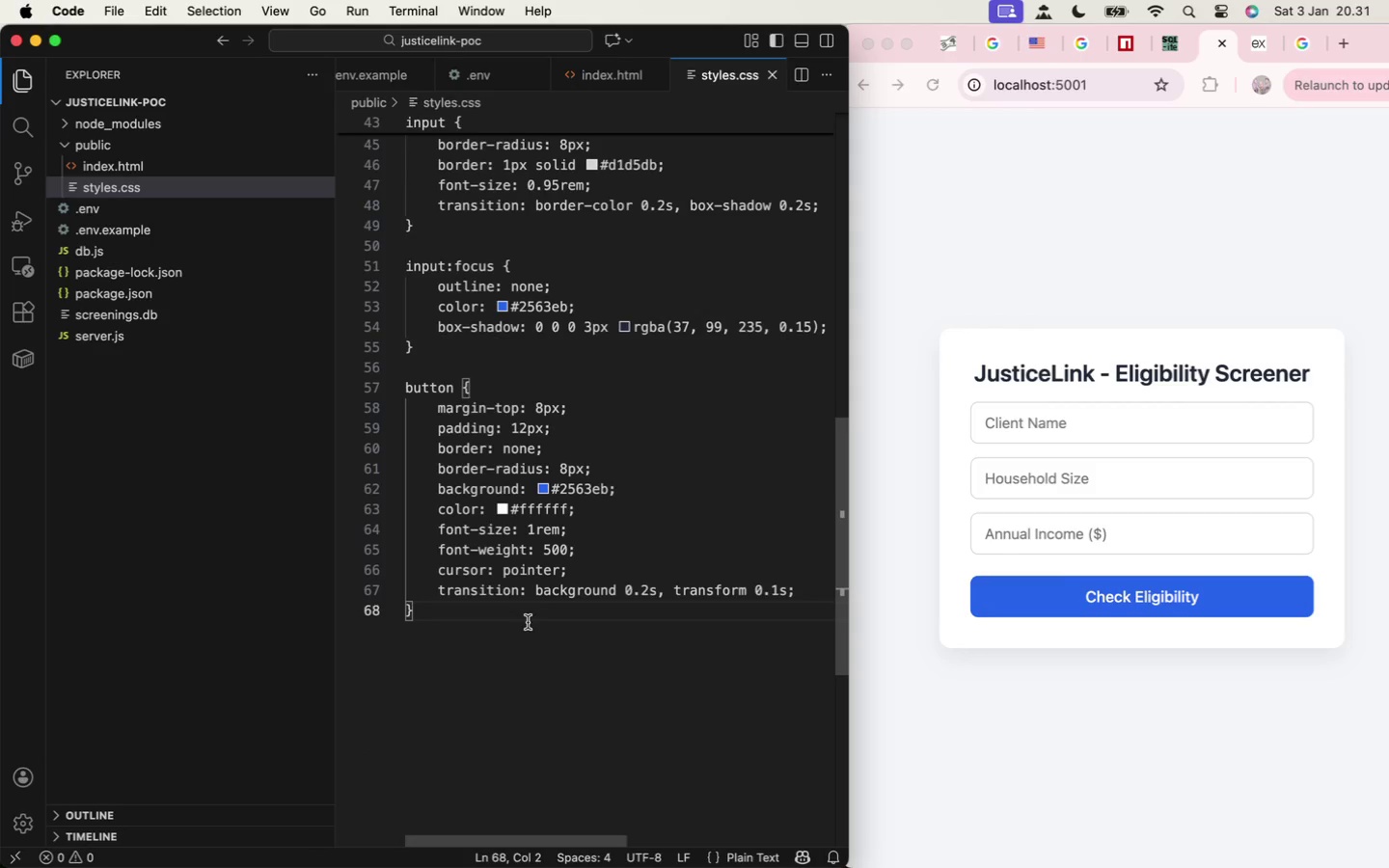 
key(Enter)
 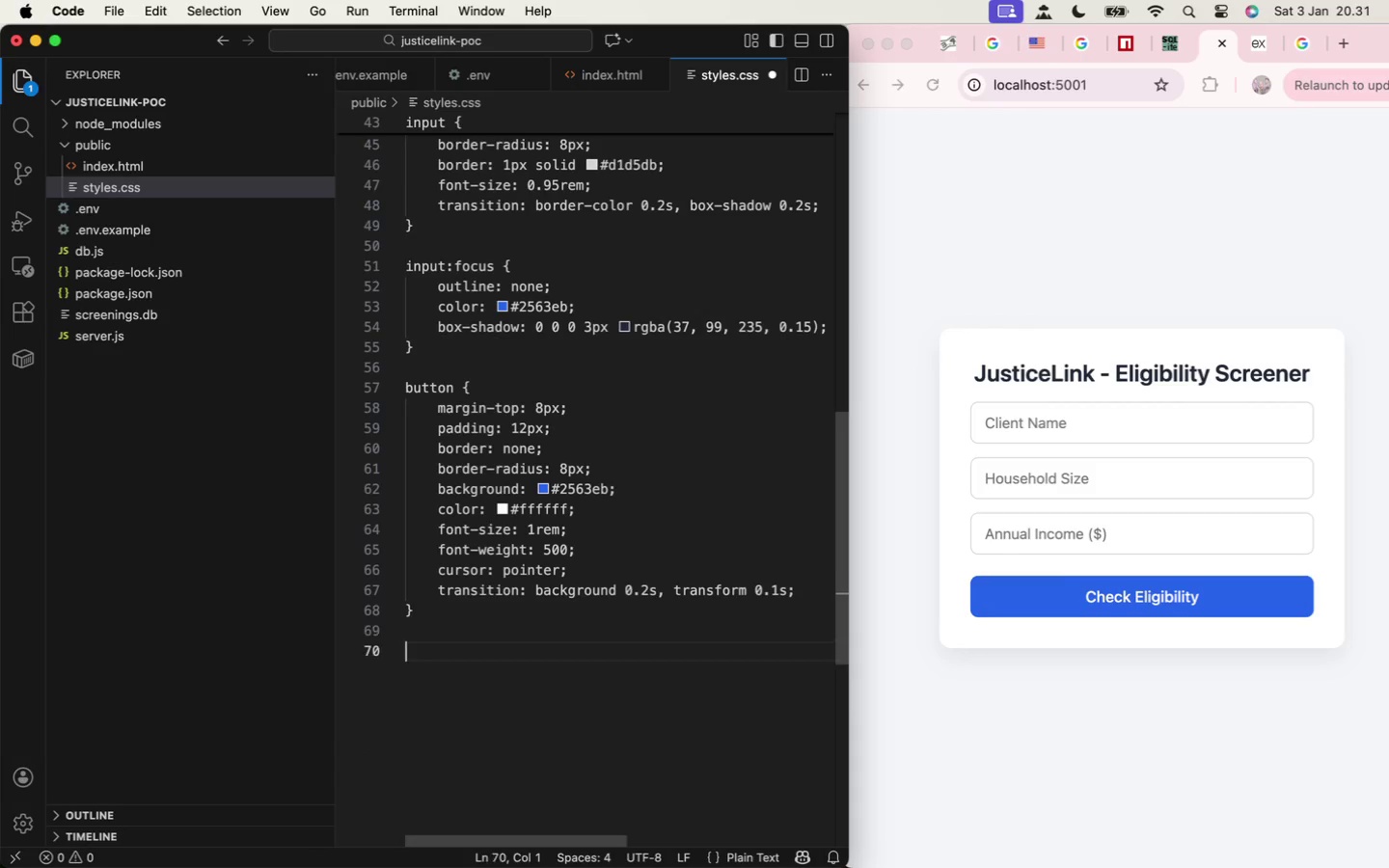 
key(Enter)
 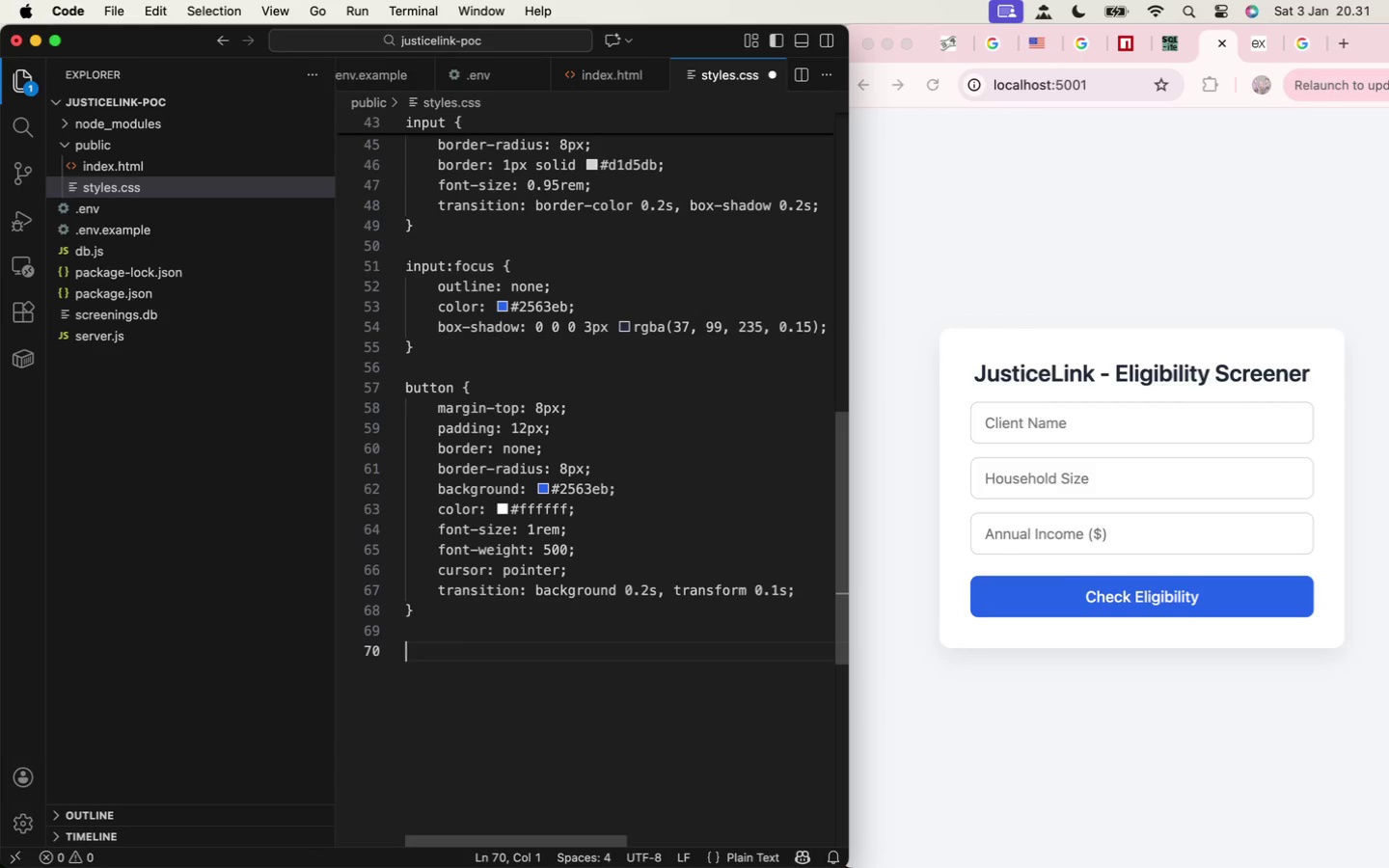 
type(button:hober)
key(Backspace)
key(Backspace)
key(Backspace)
type(ver {)
 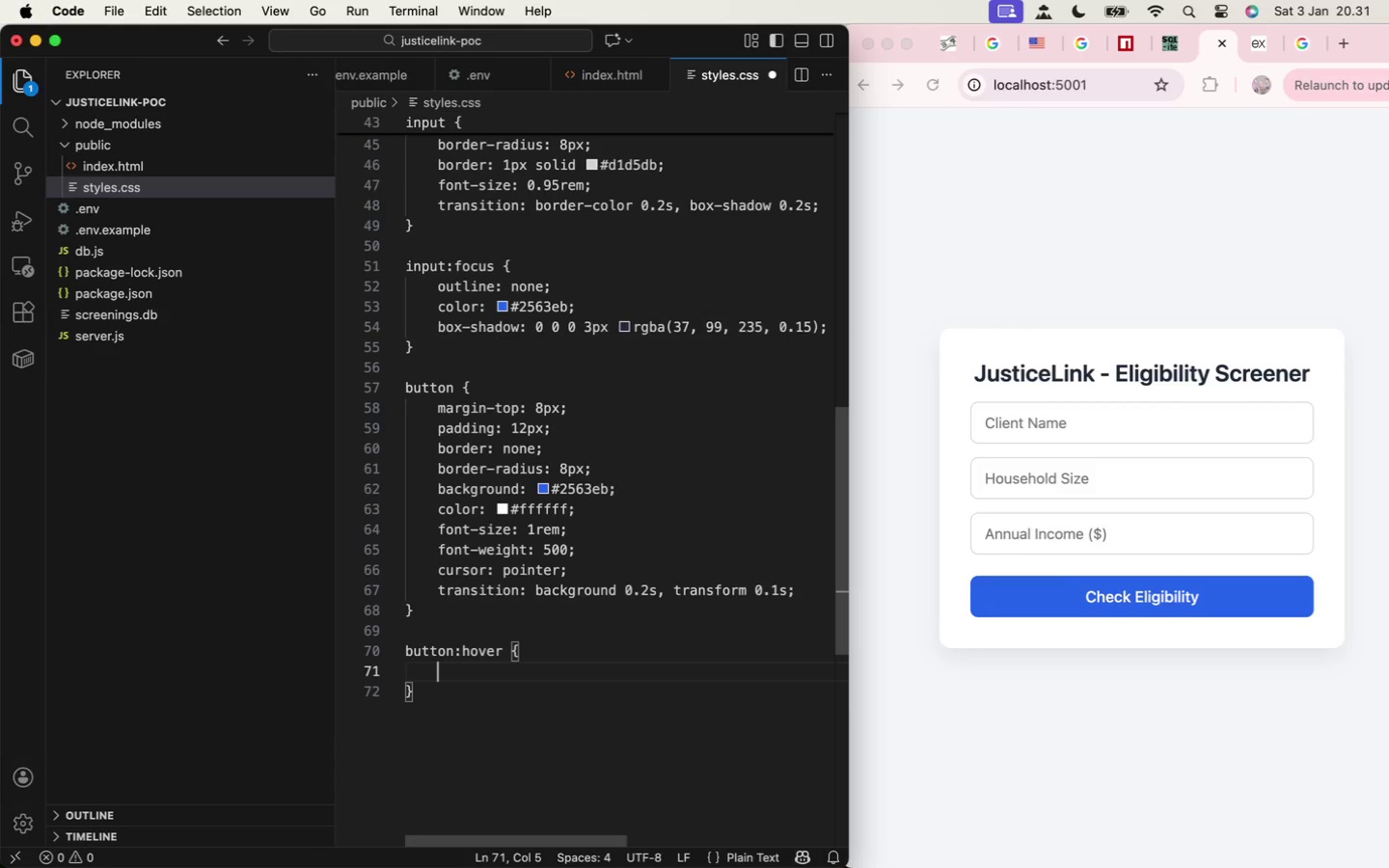 
 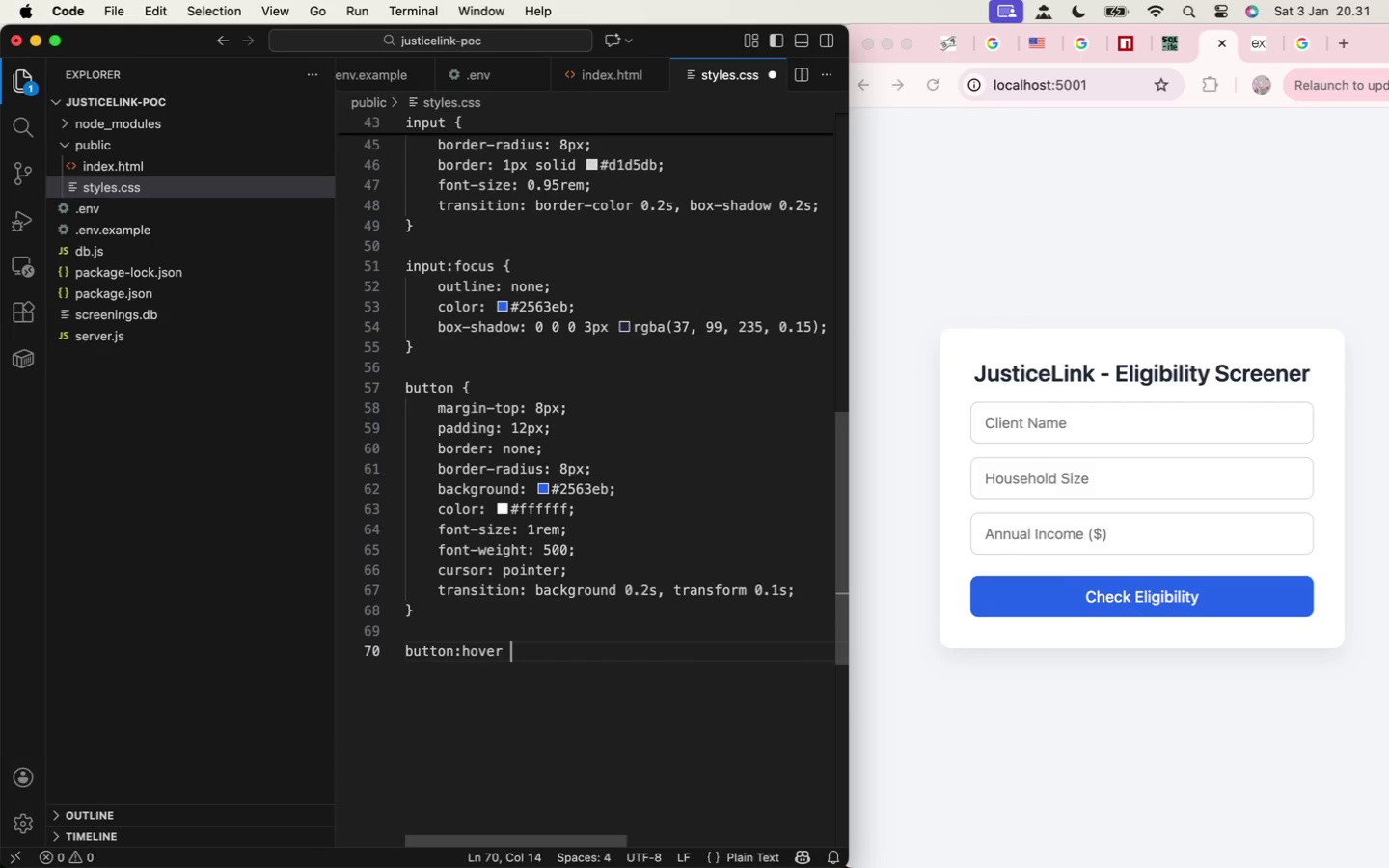 
key(Enter)
 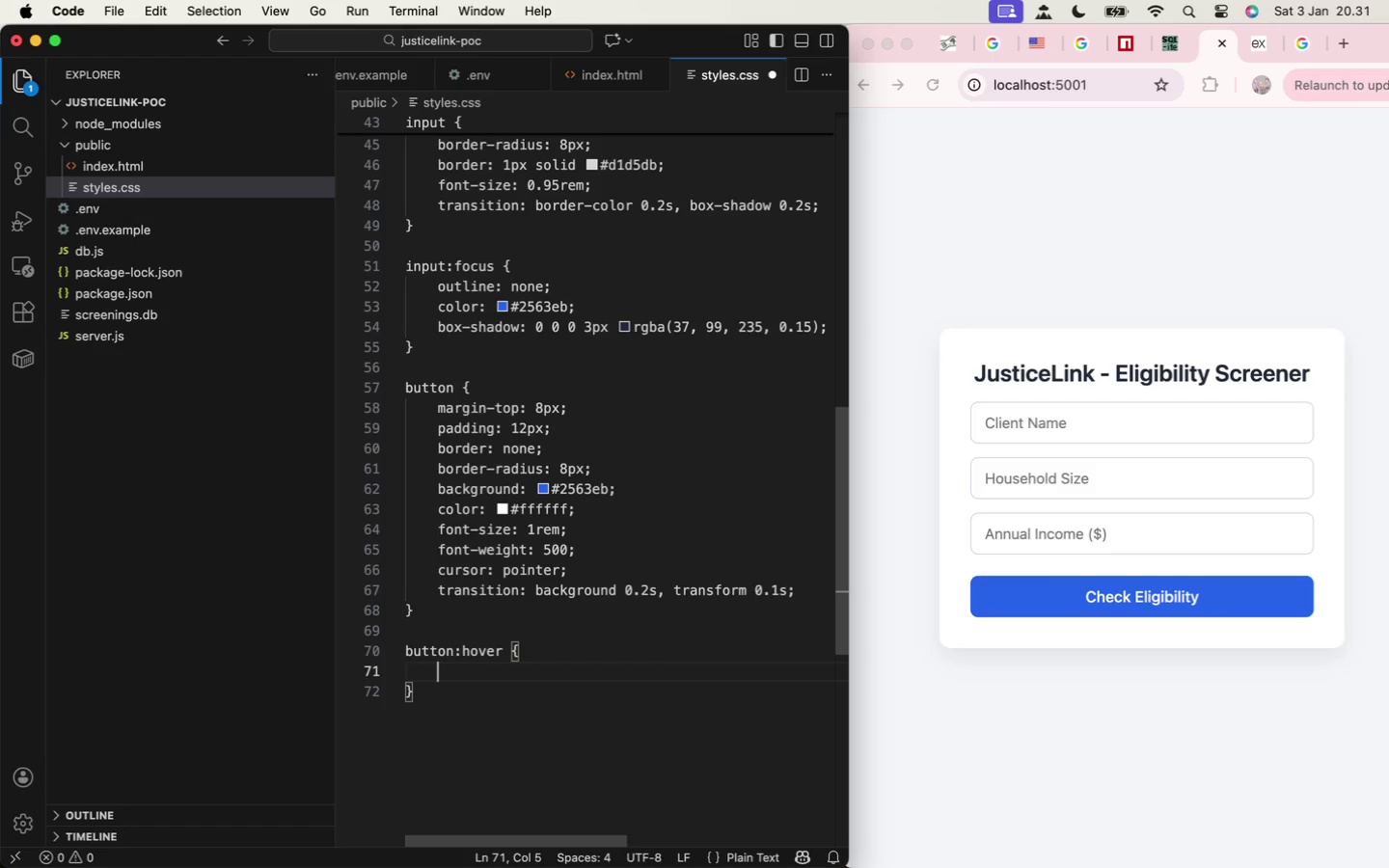 
type(bac)
 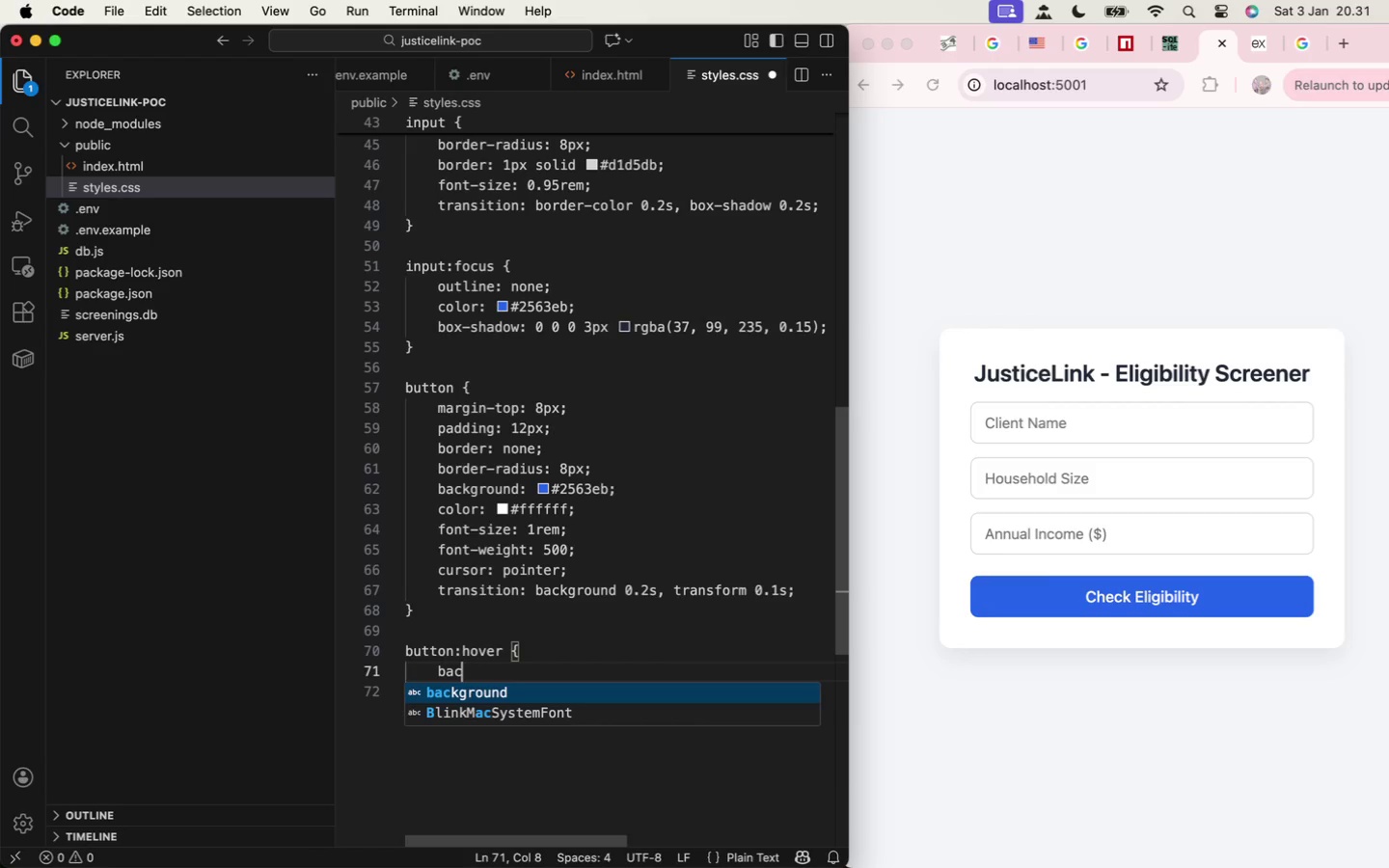 
key(Enter)
 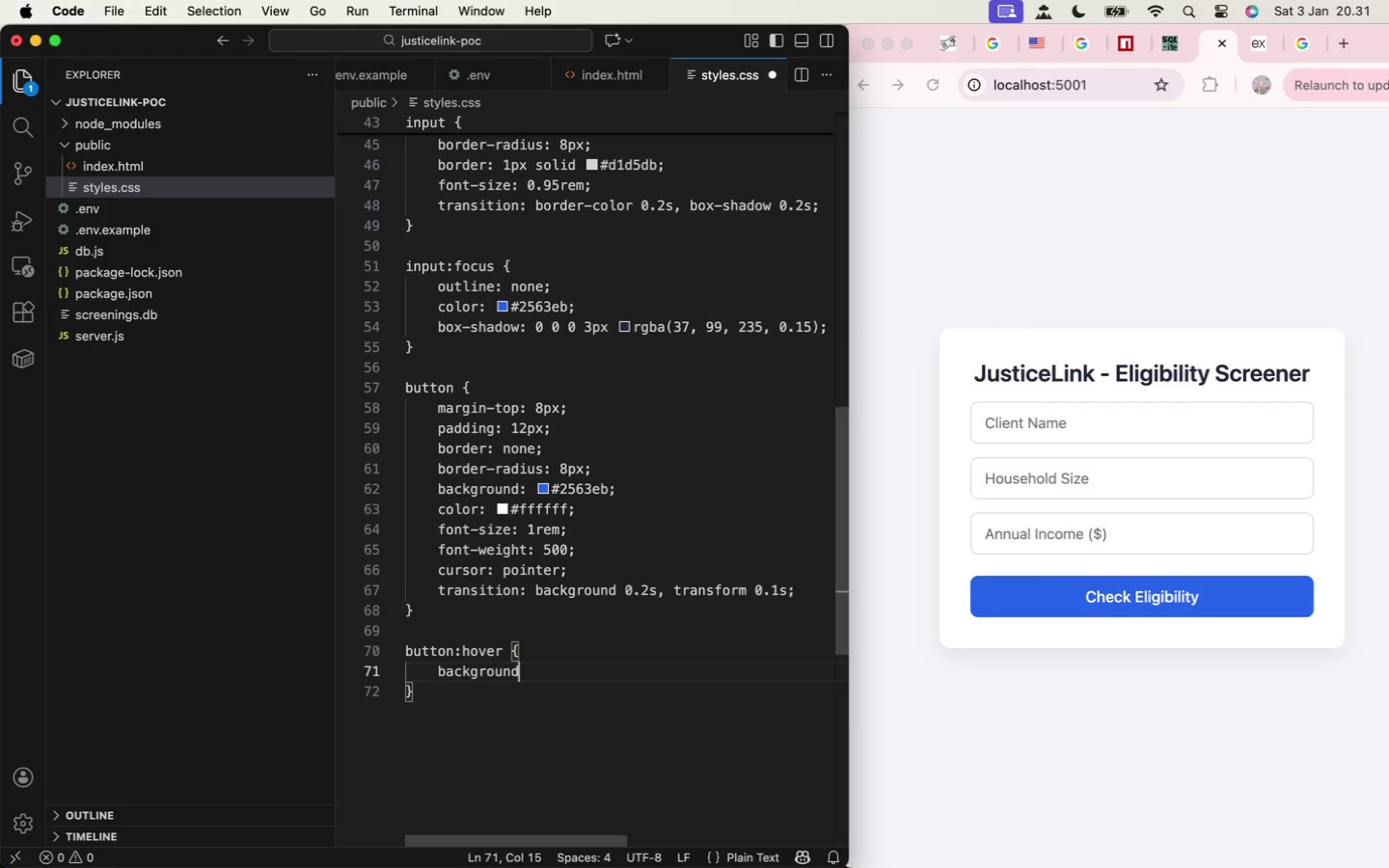 
type(: 1)
key(Backspace)
type(#a)
key(Backspace)
type(1d4edb)
key(Backspace)
type(8;)
 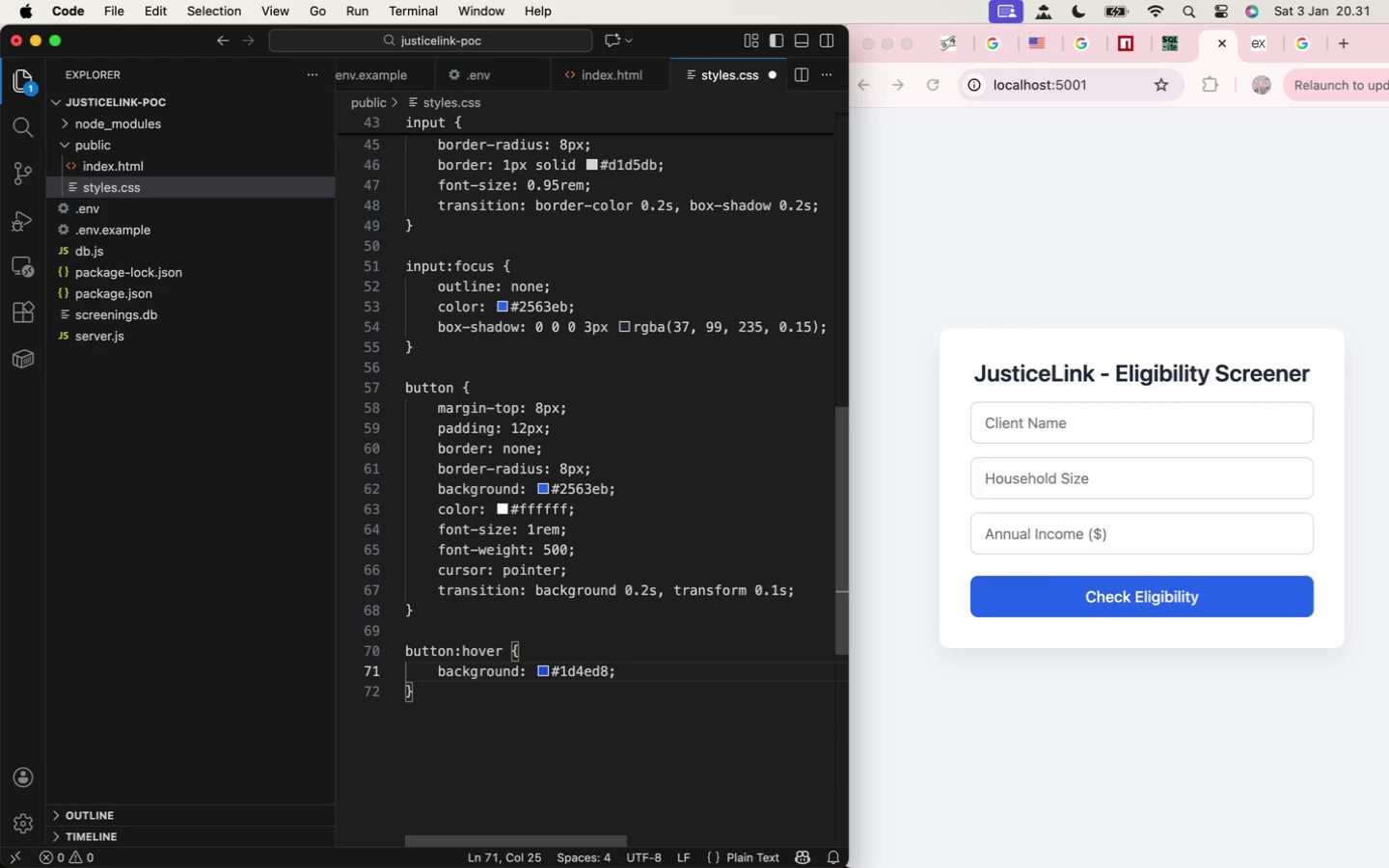 
key(Meta+CommandLeft)
 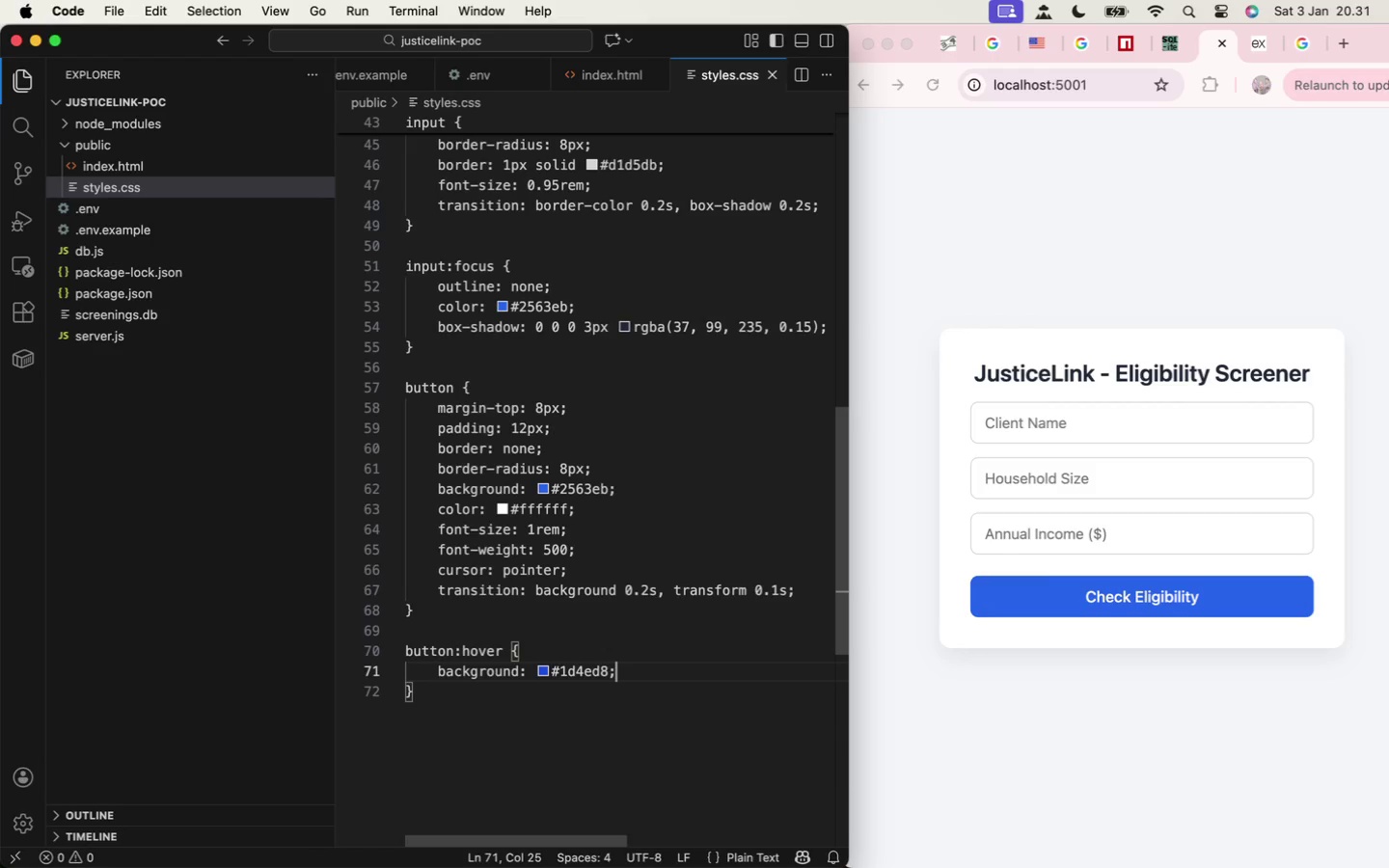 
key(Meta+S)
 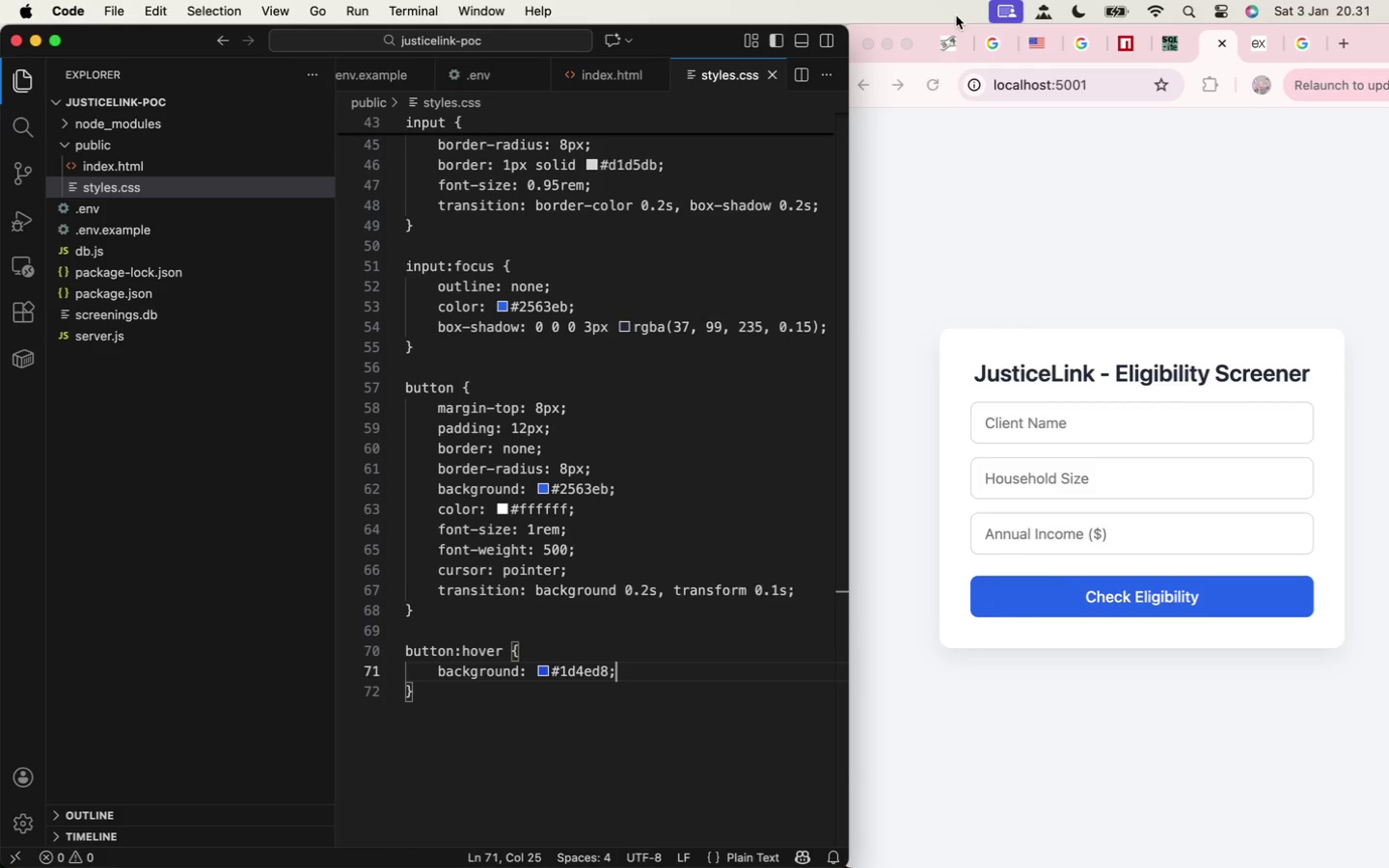 
double_click([938, 85])
 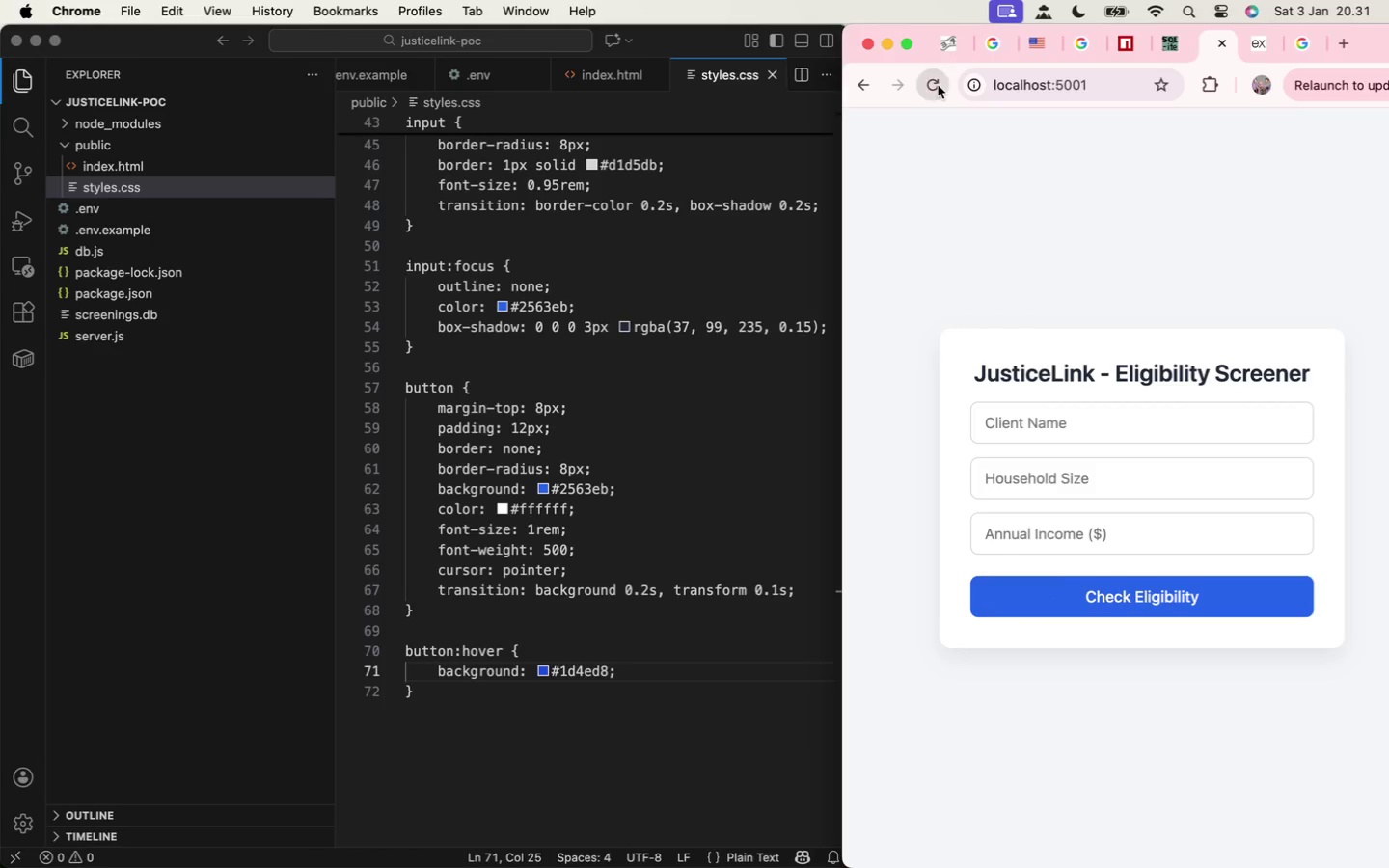 
triple_click([938, 85])
 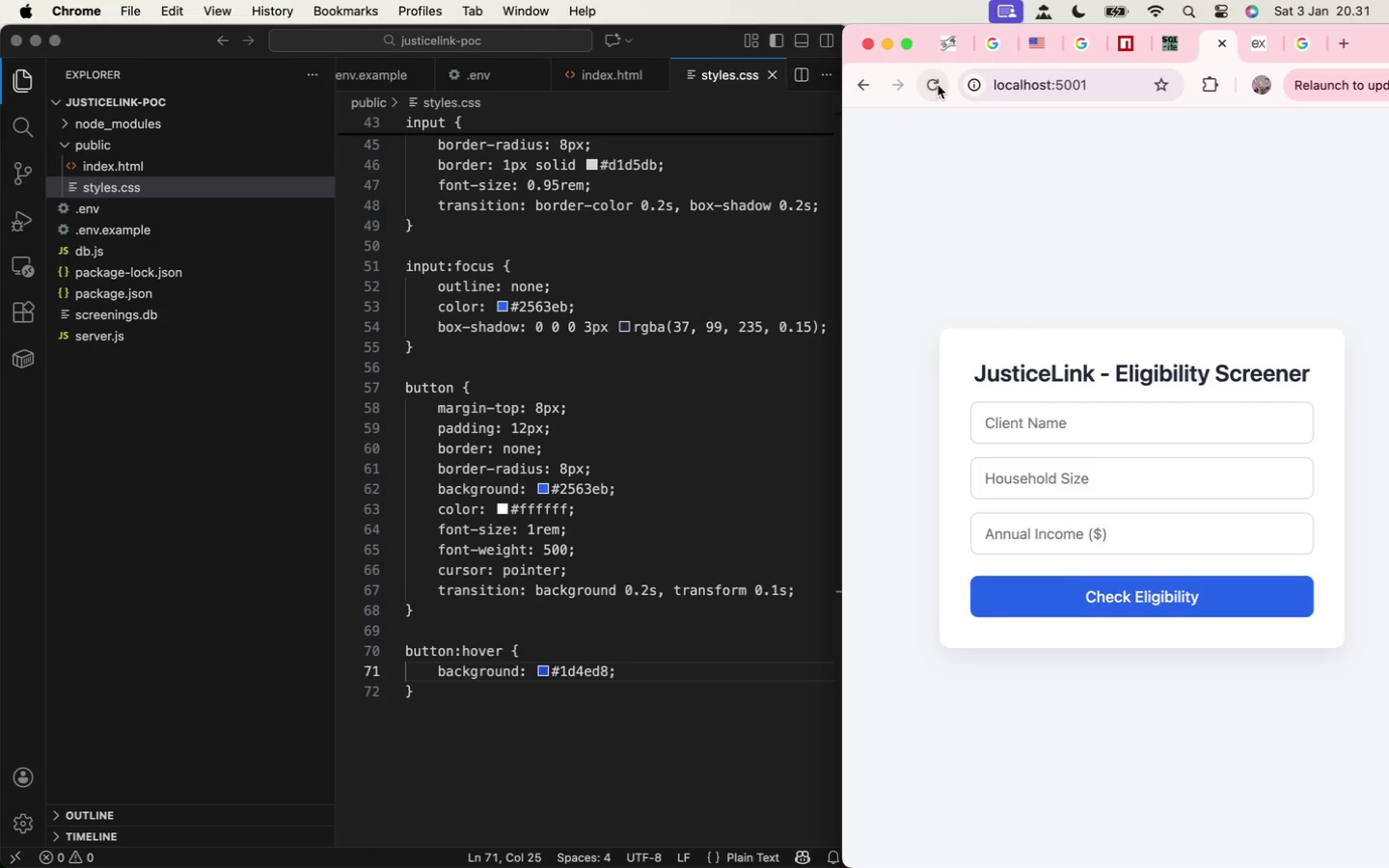 
triple_click([938, 85])
 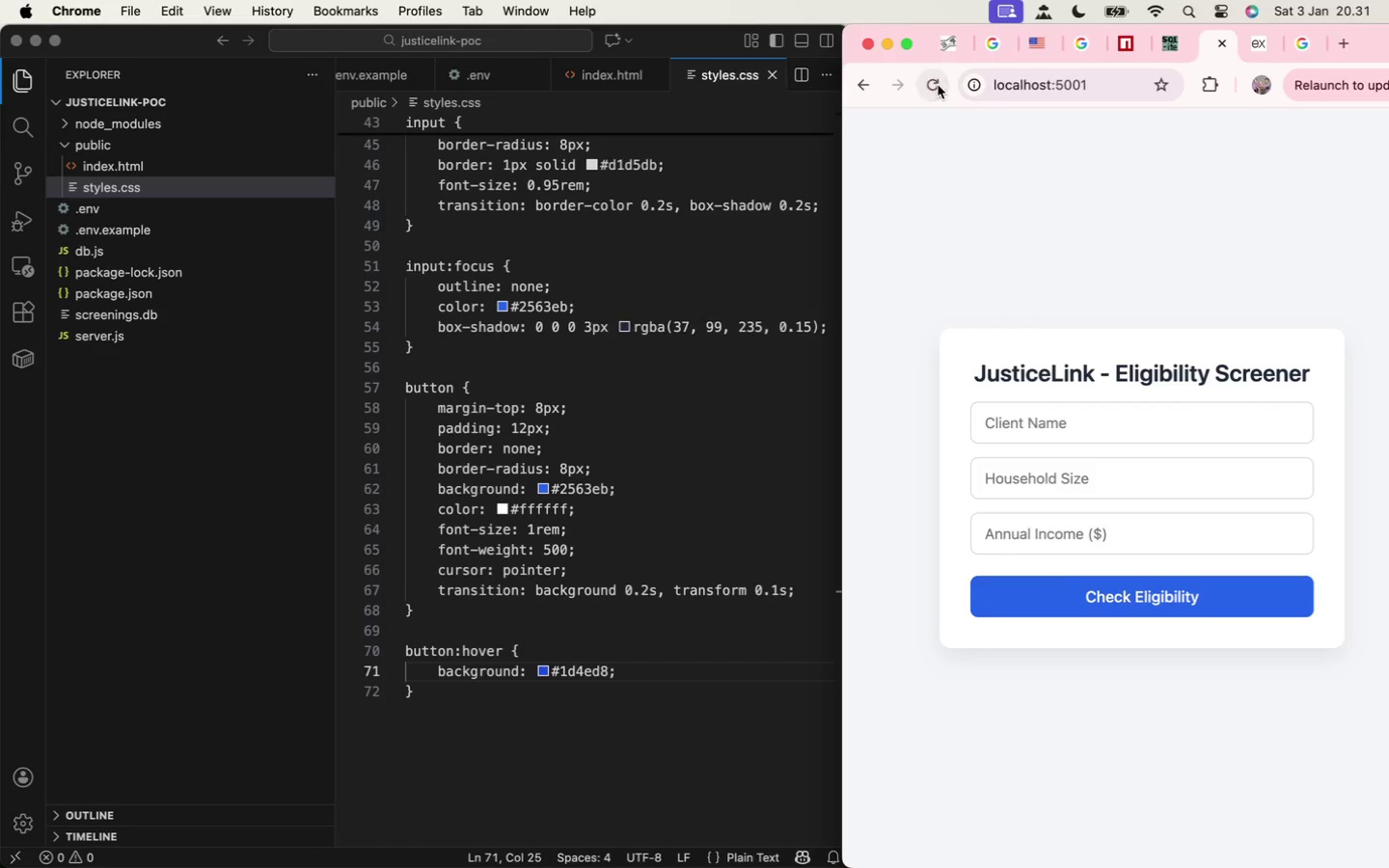 
triple_click([938, 85])
 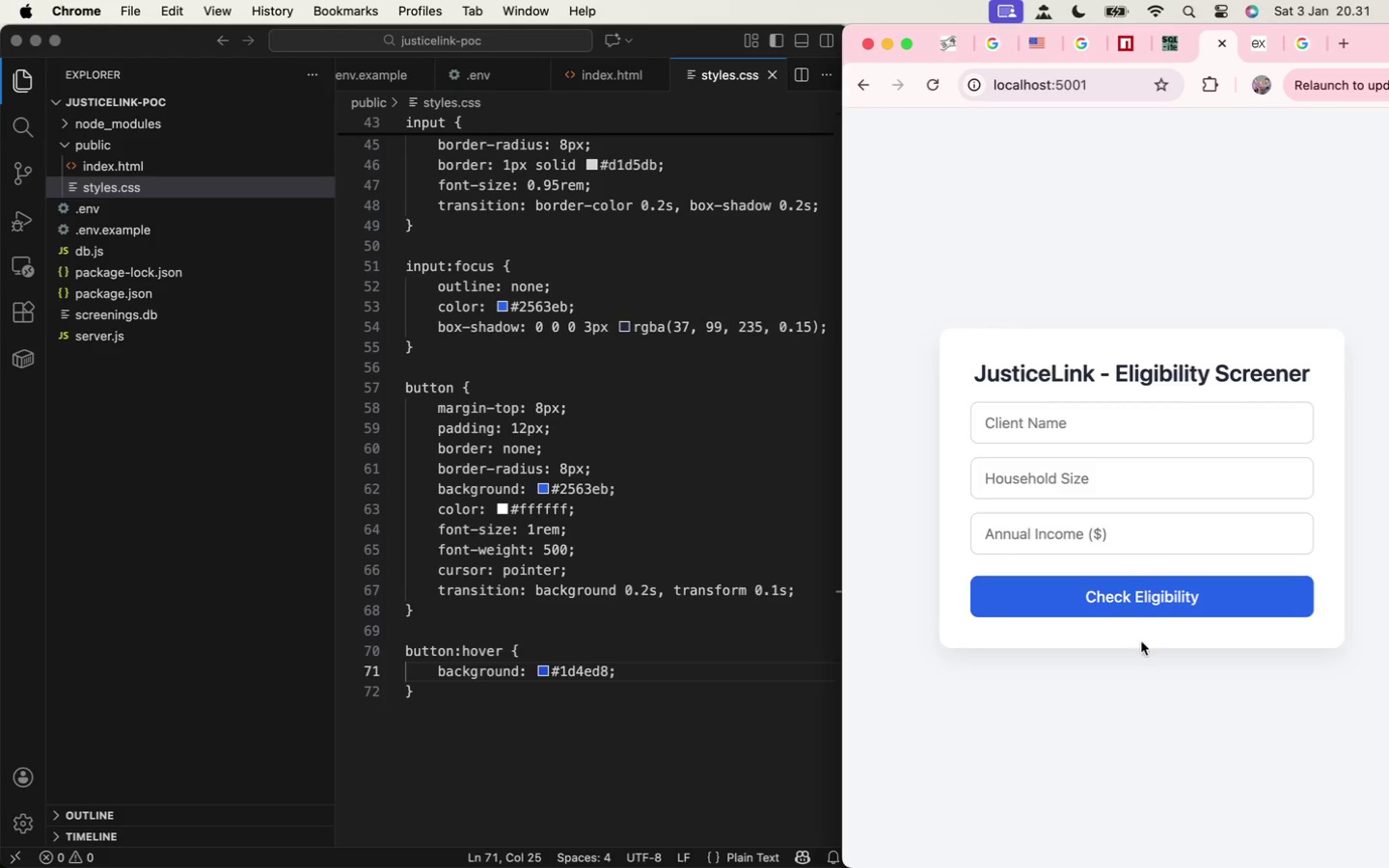 
left_click([512, 709])
 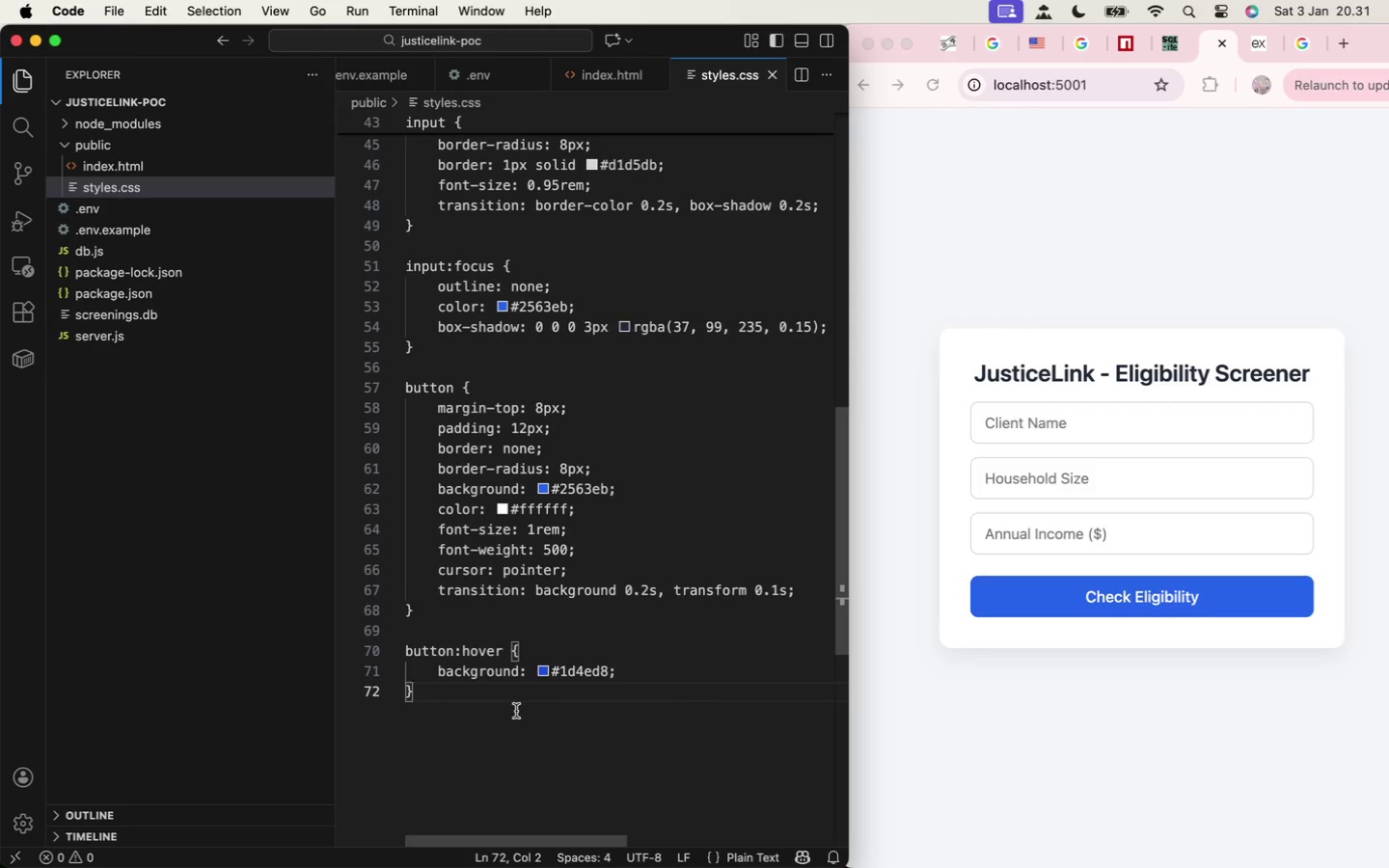 
key(Enter)
 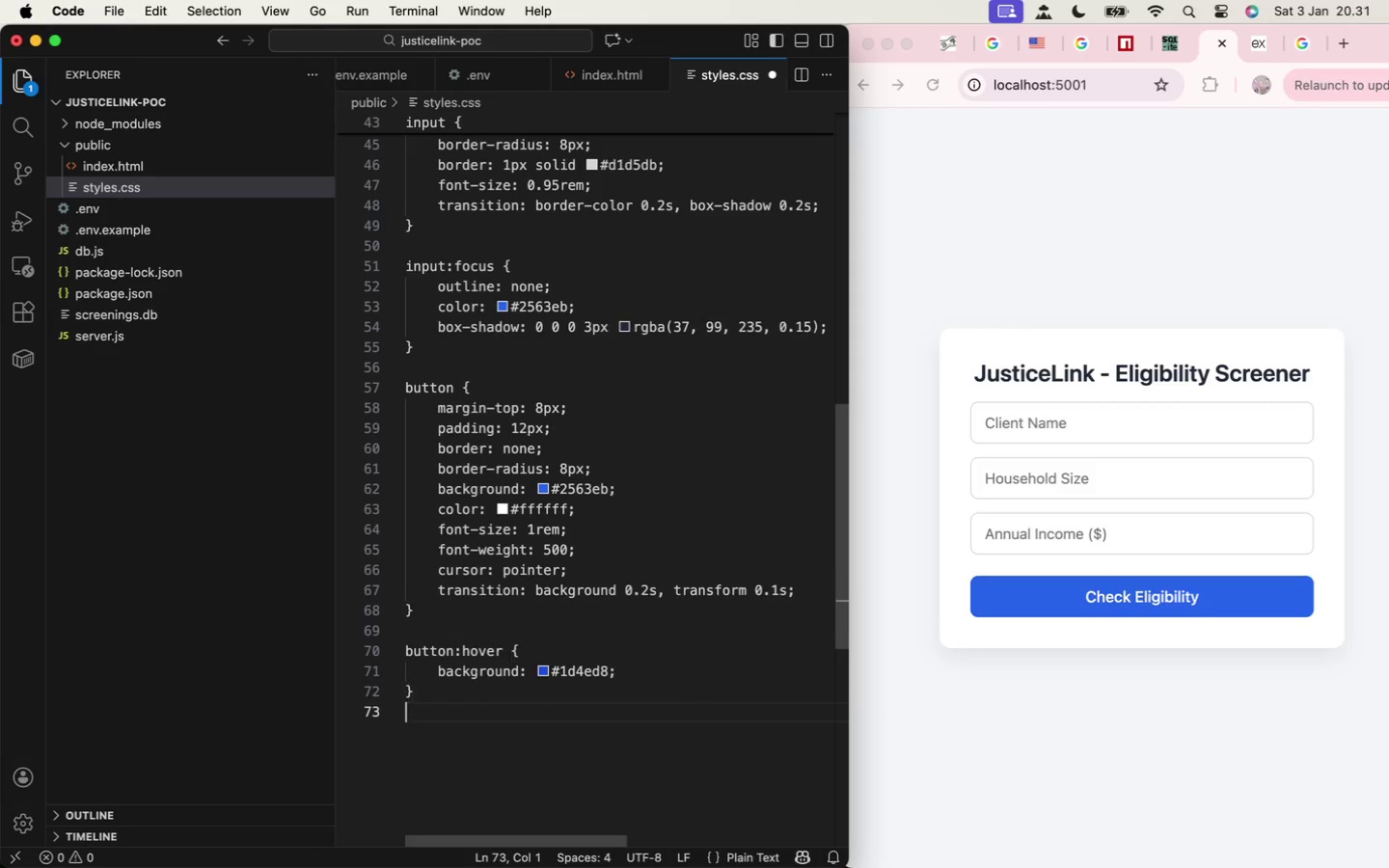 
key(Enter)
 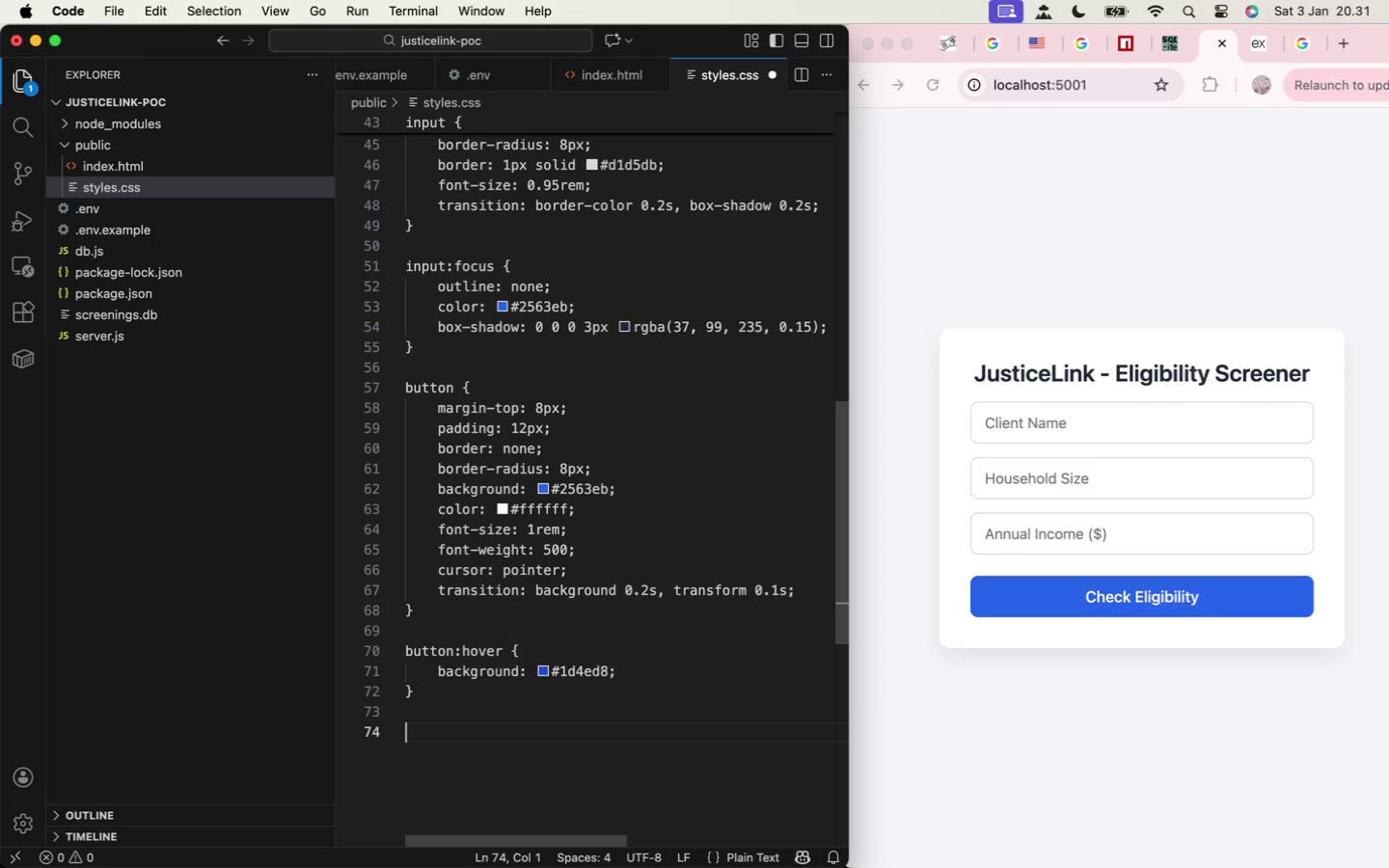 
type(button:aci)
key(Backspace)
key(Backspace)
type(ctive {)
 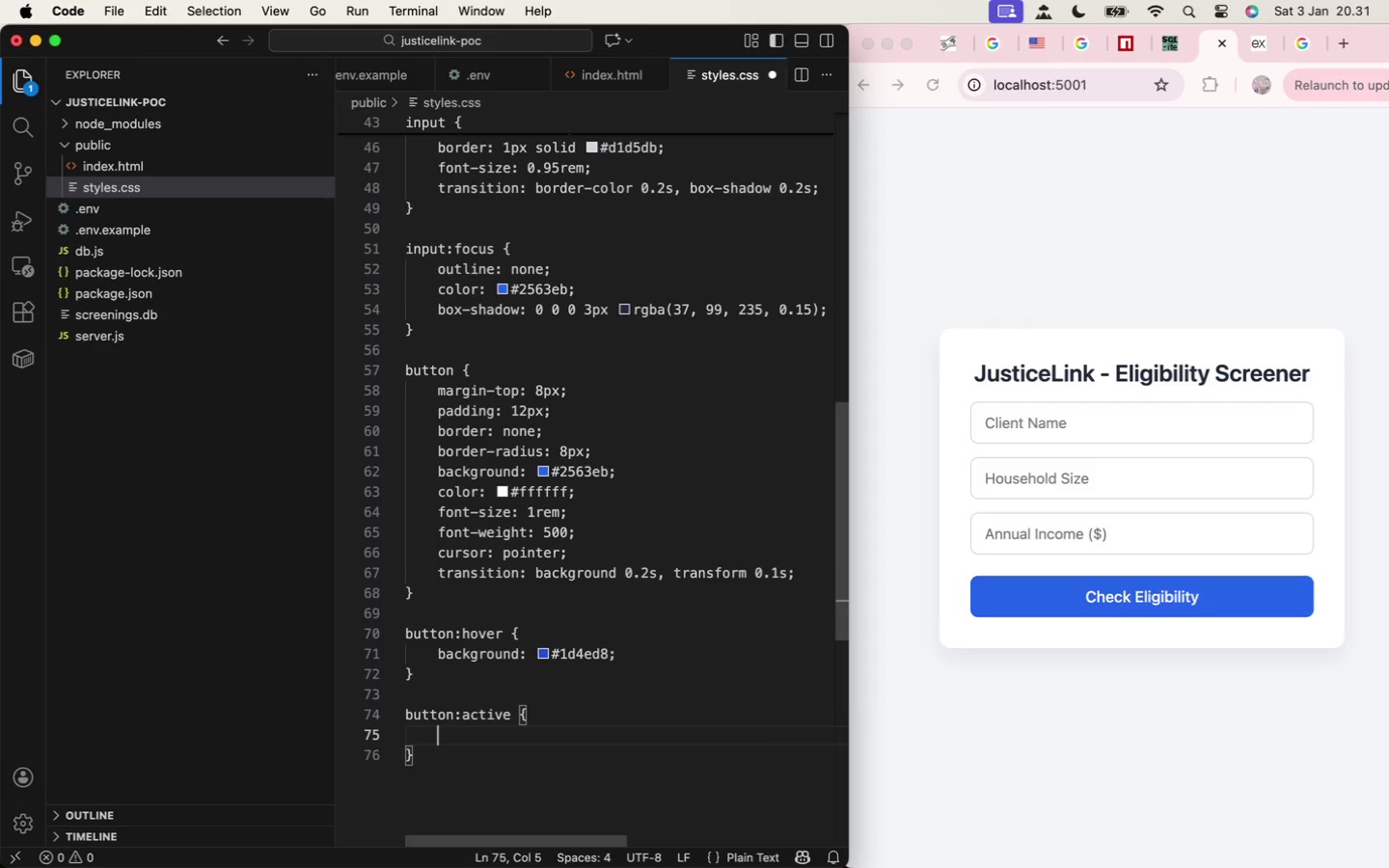 
 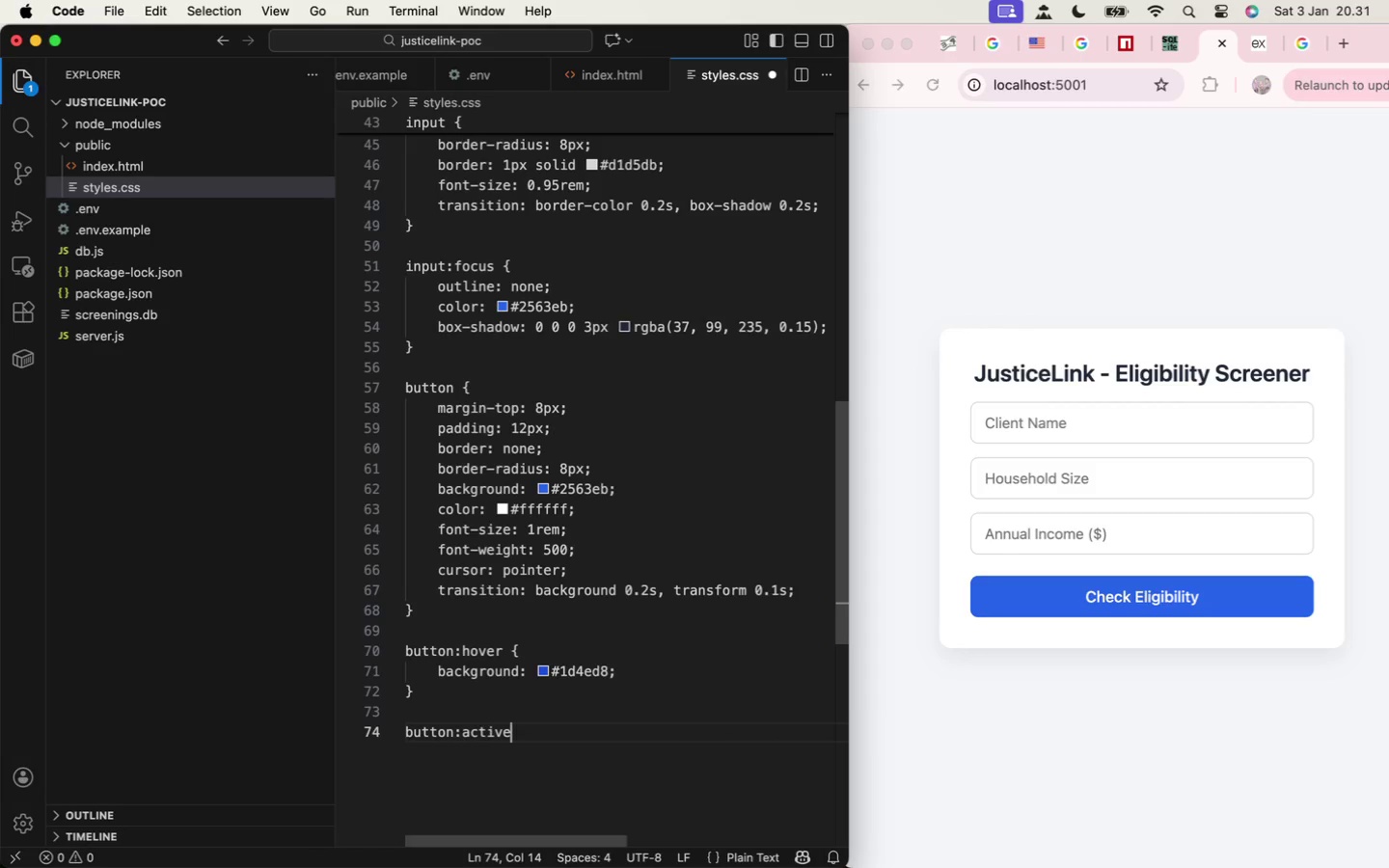 
key(Enter)
 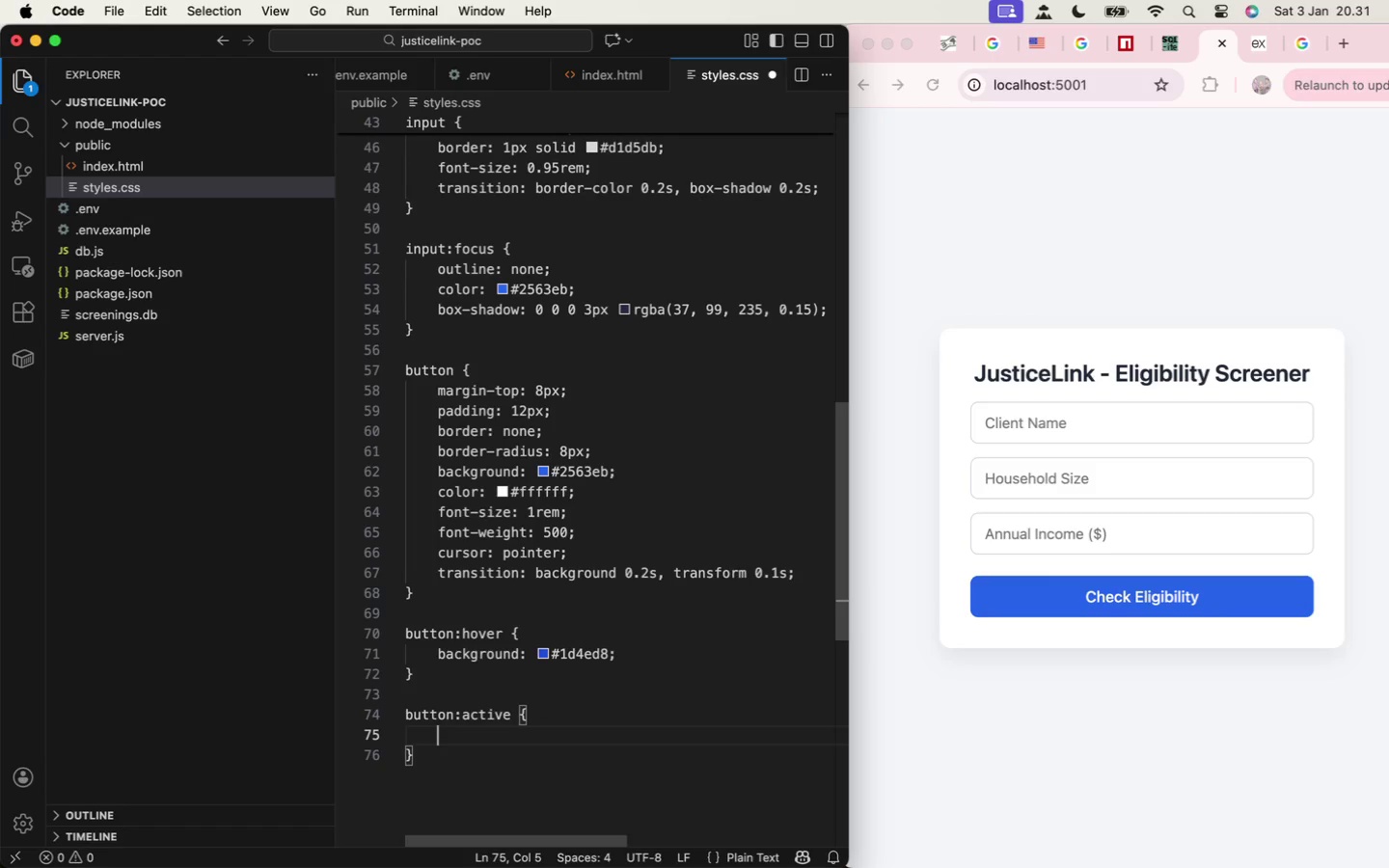 
type(tran)
 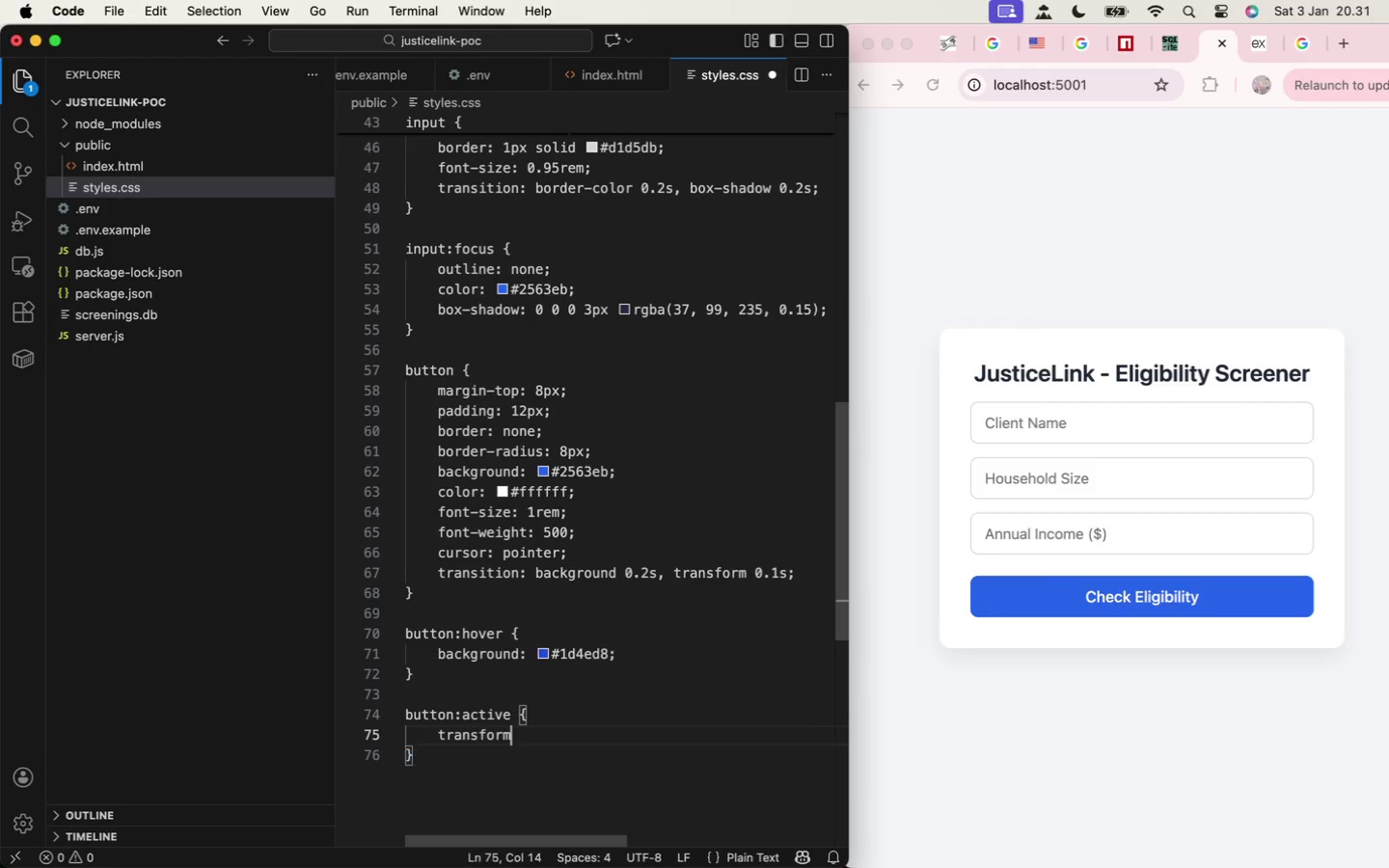 
key(Enter)
 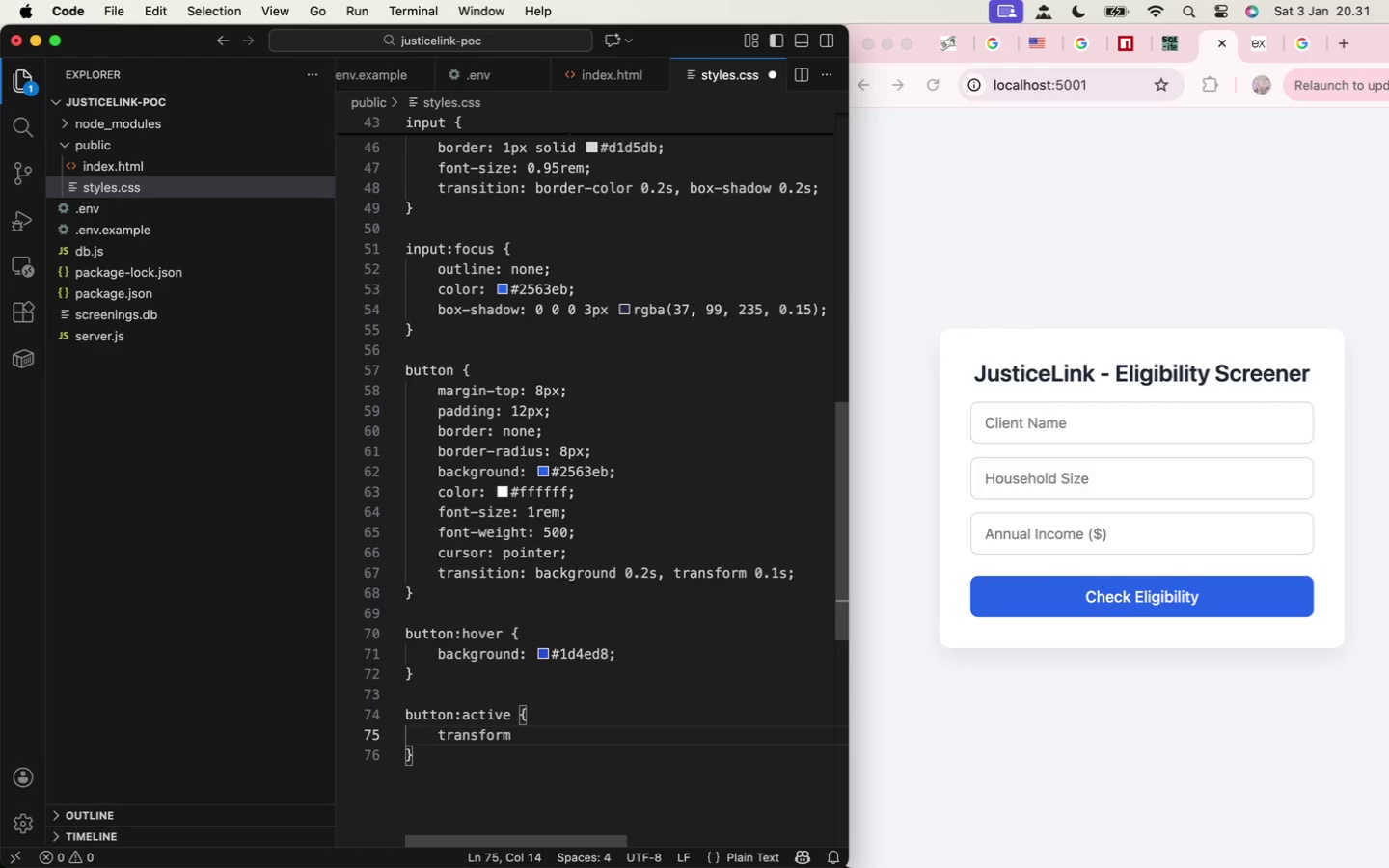 
type(: scale(0.98)
 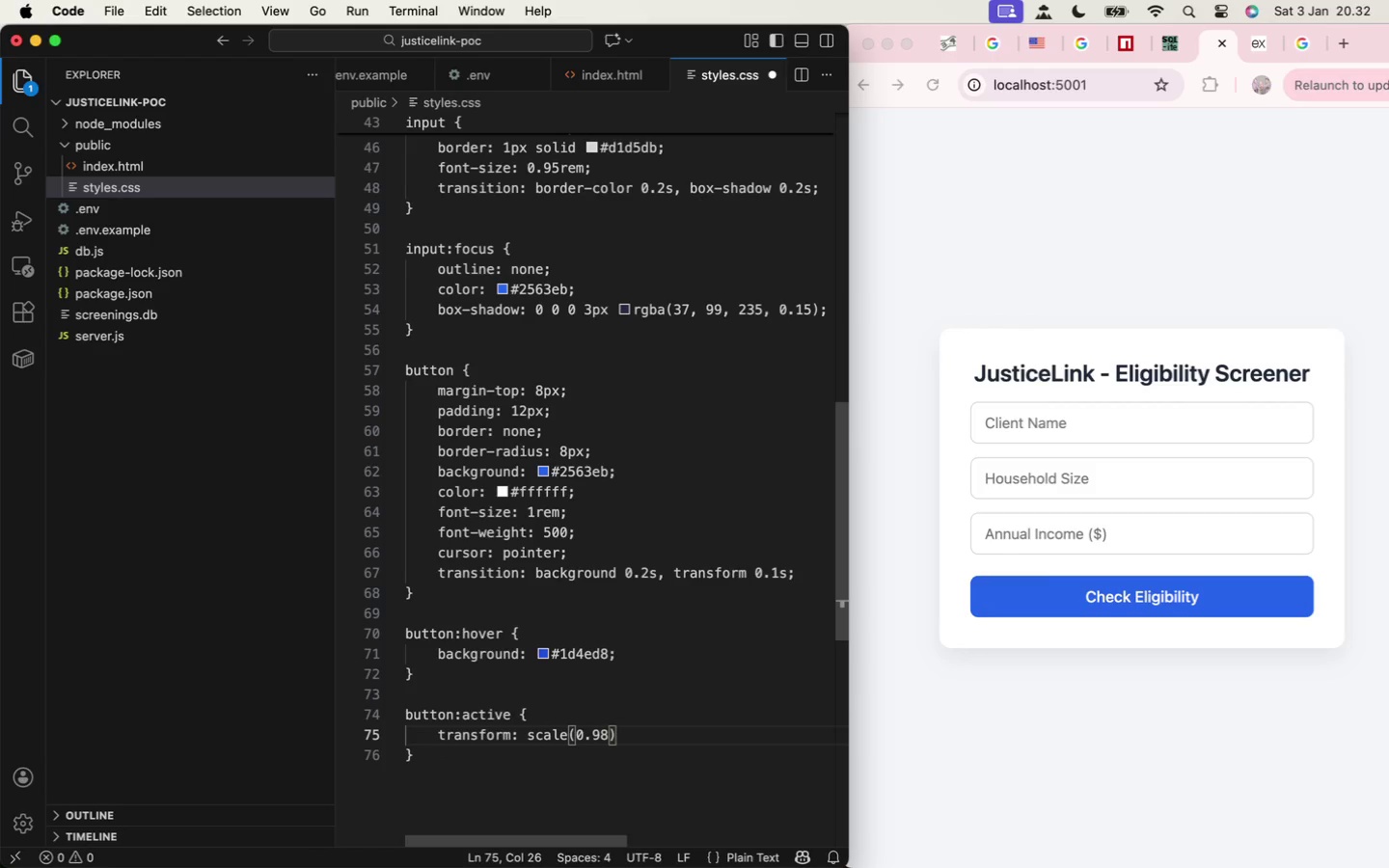 
key(ArrowRight)
 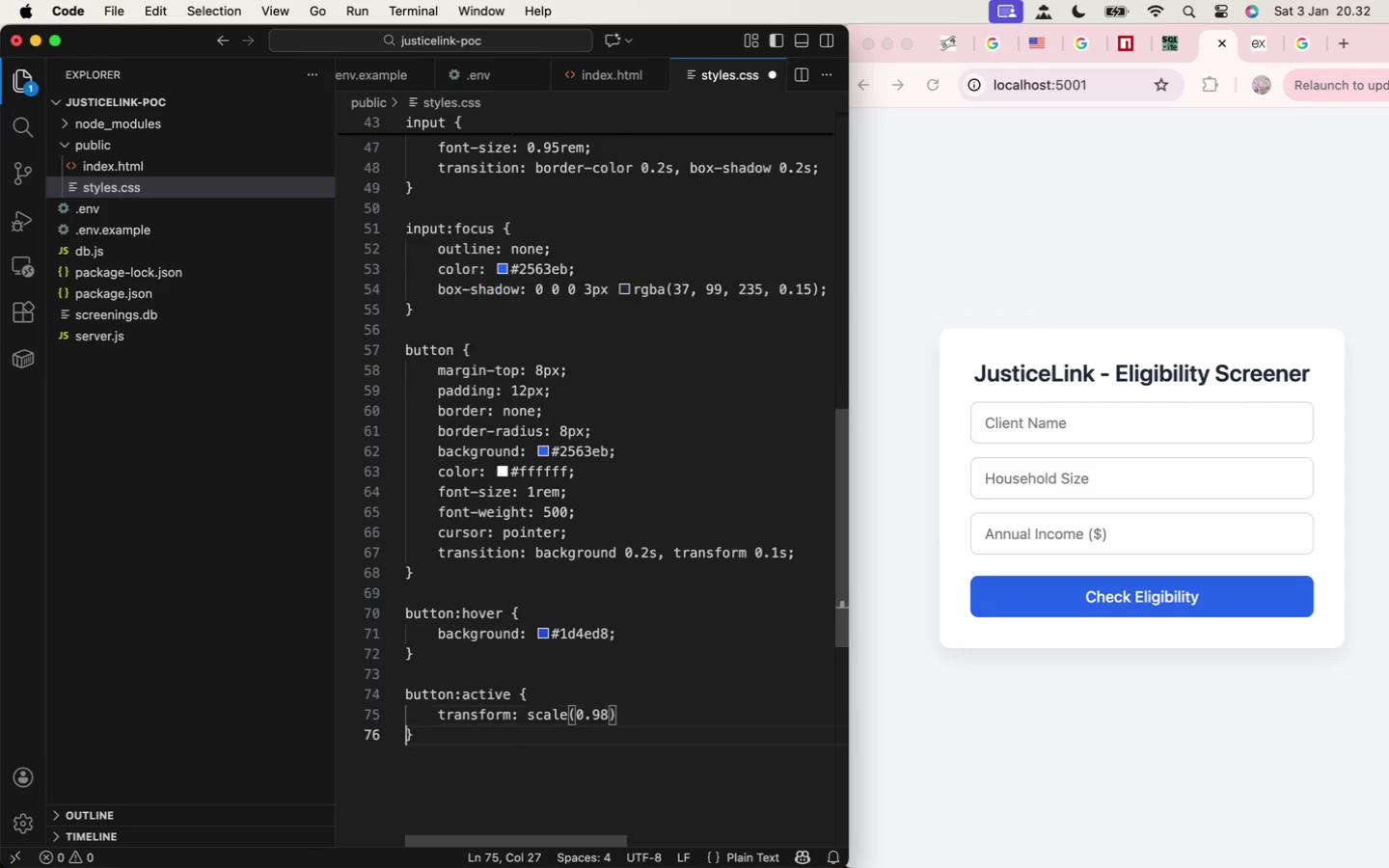 
key(ArrowRight)
 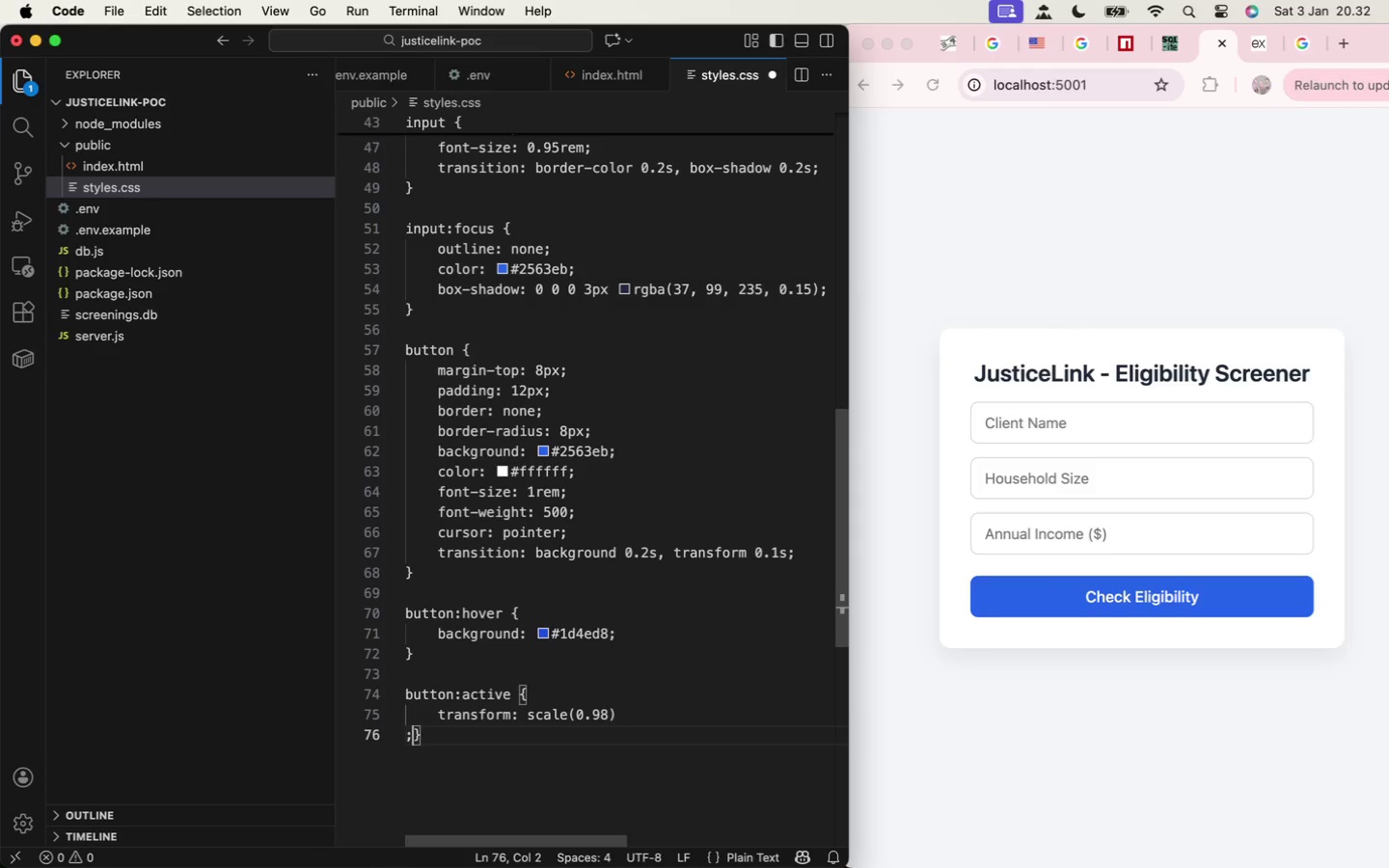 
key(Semicolon)
 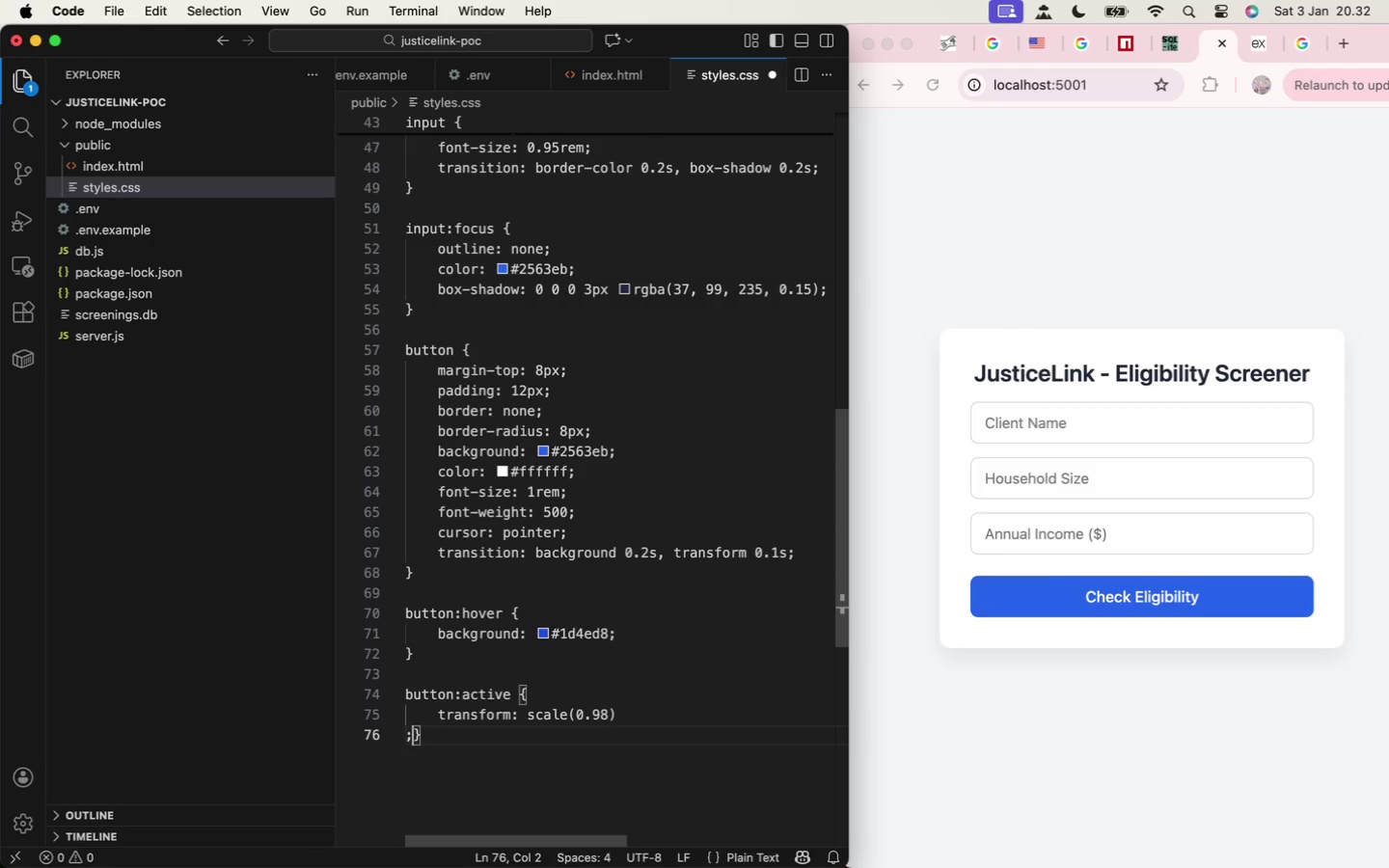 
key(Meta+CommandLeft)
 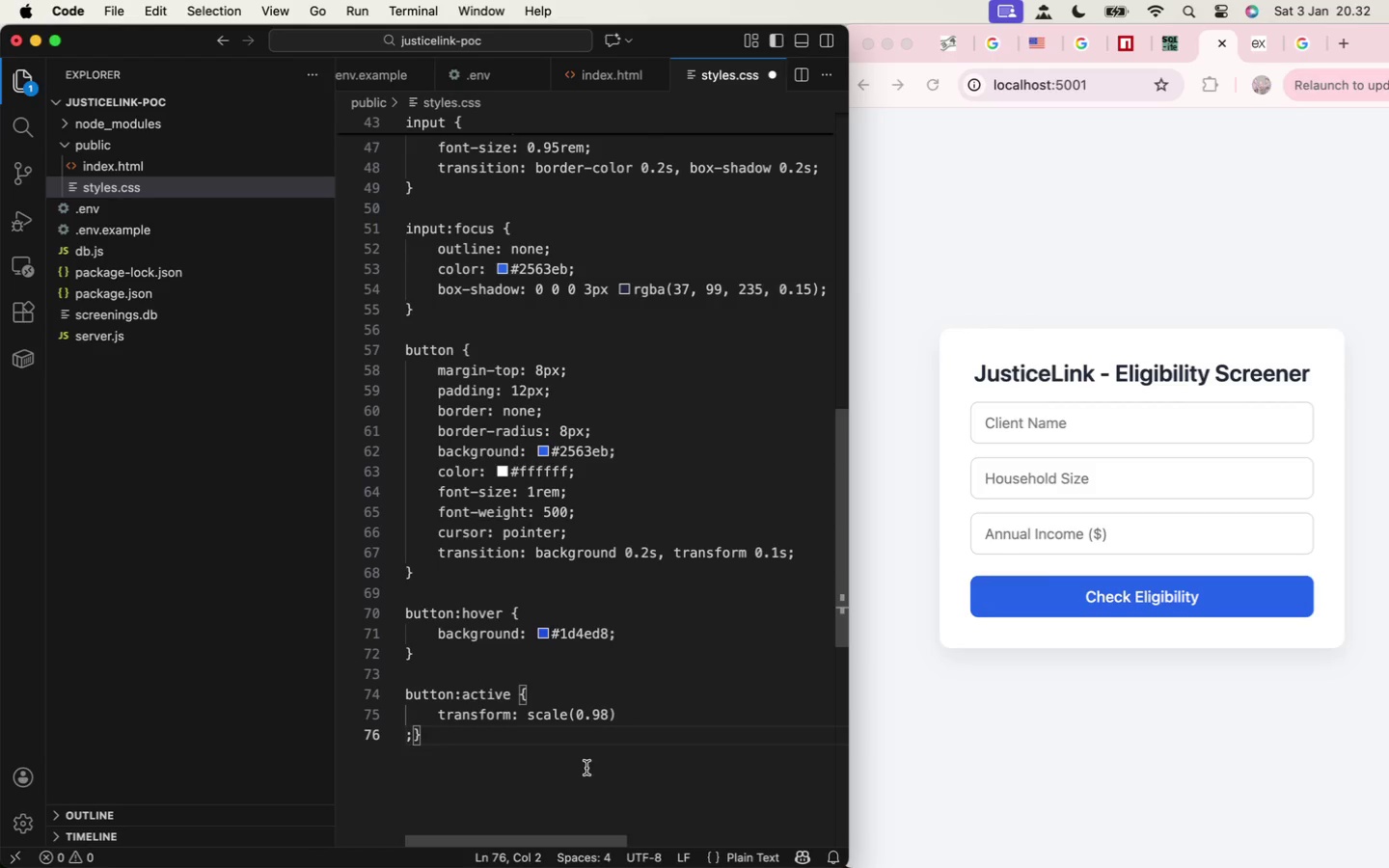 
key(Backspace)
 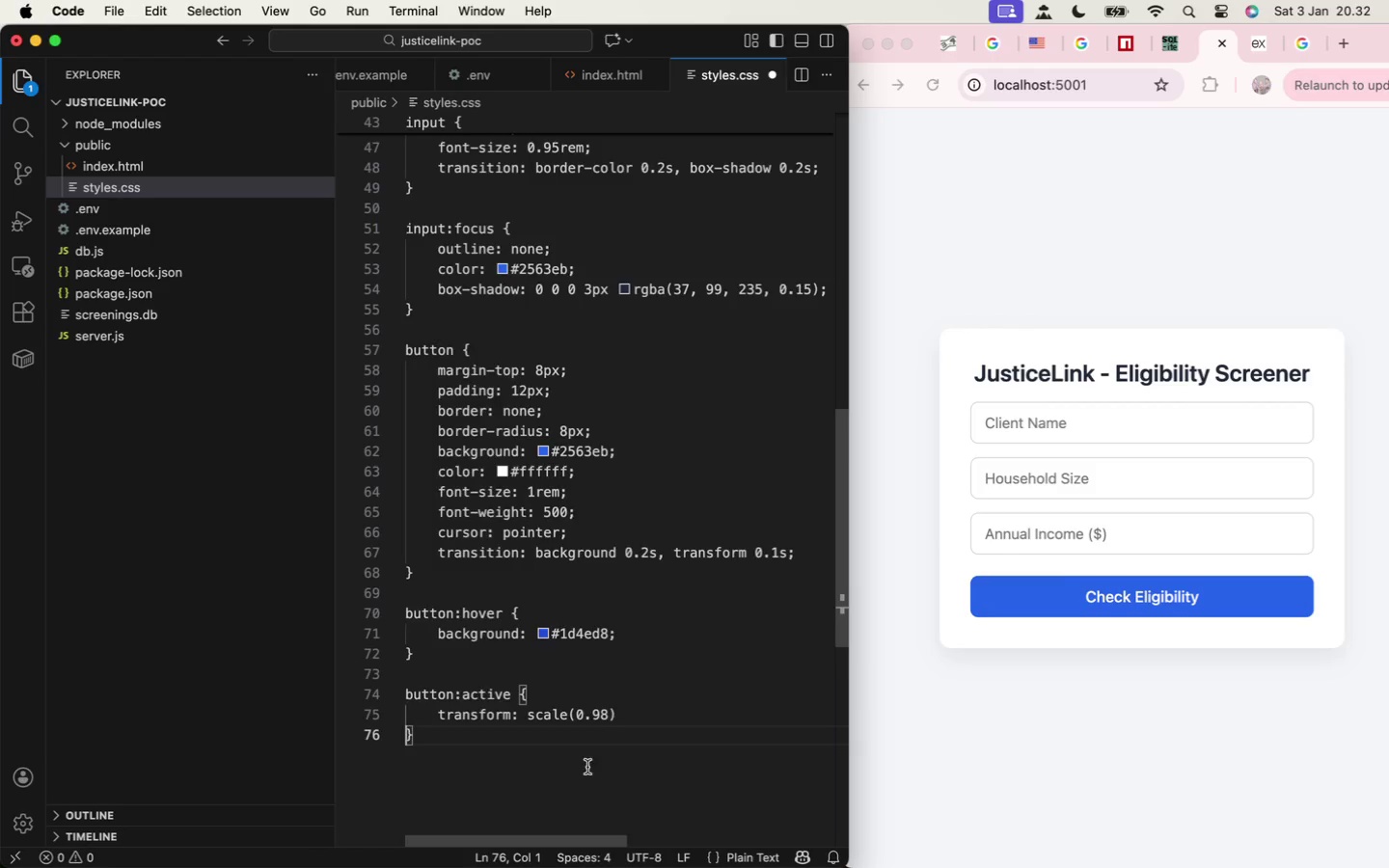 
scroll: coordinate [637, 756], scroll_direction: down, amount: 2.0
 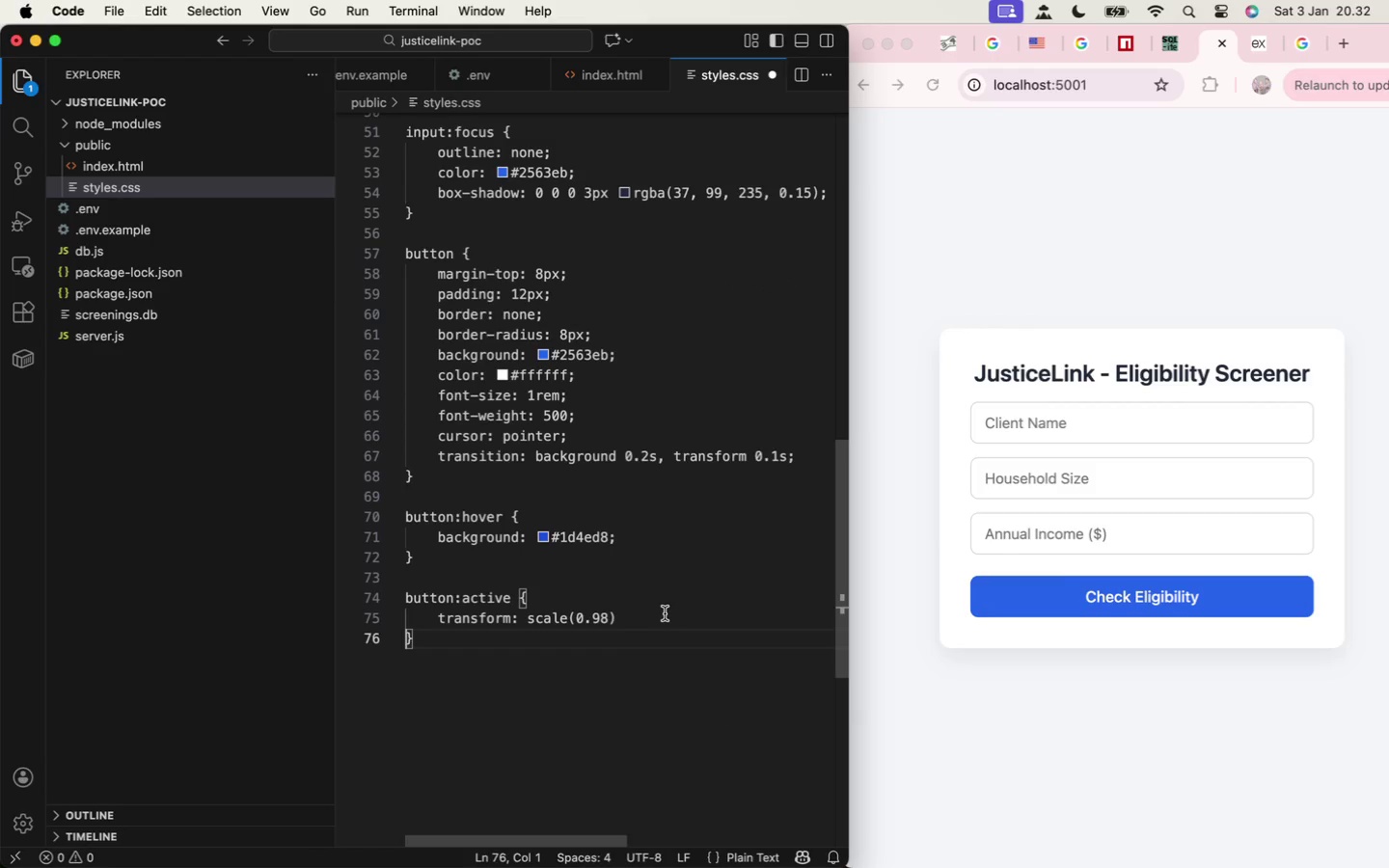 
double_click([665, 613])
 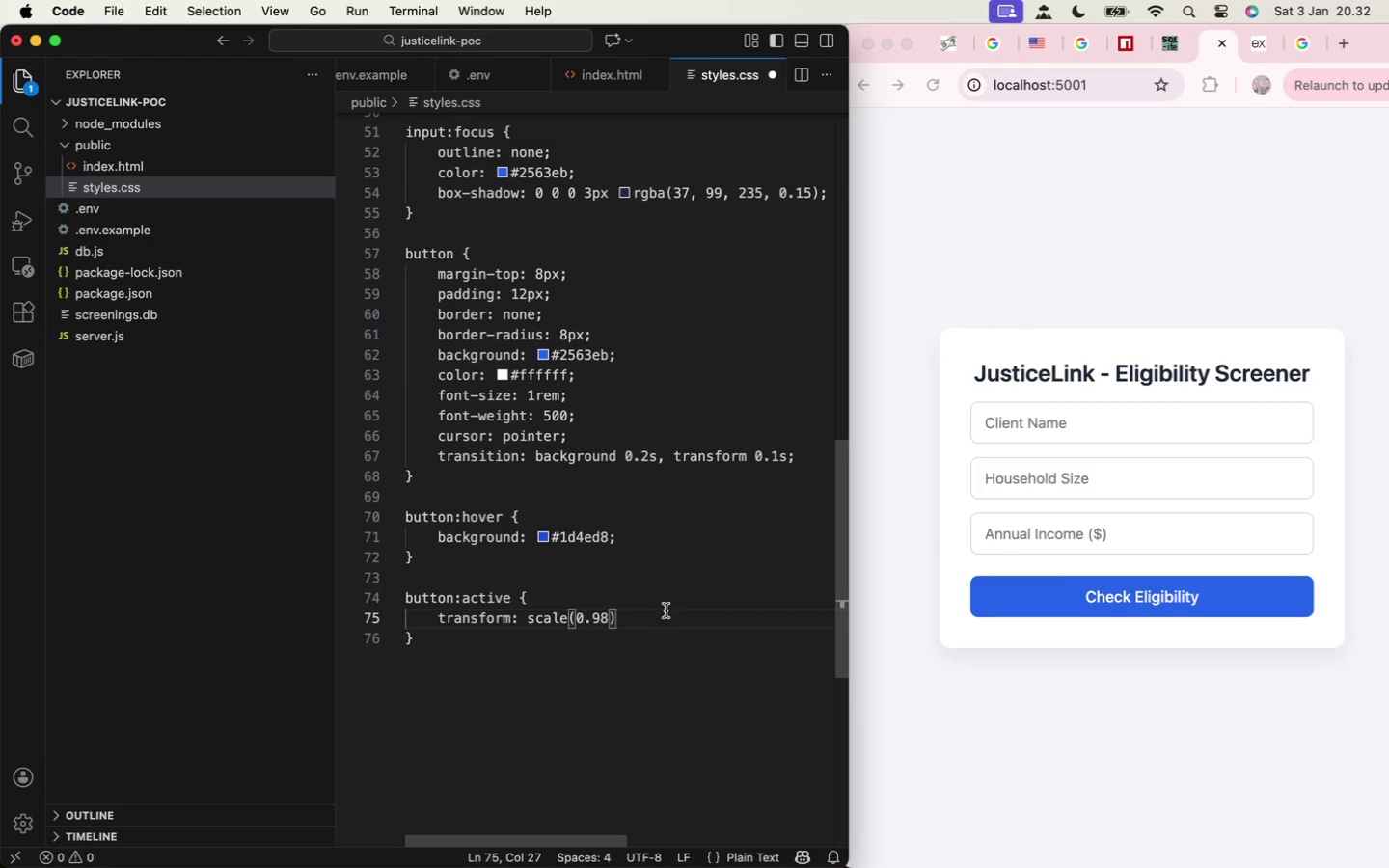 
key(Semicolon)
 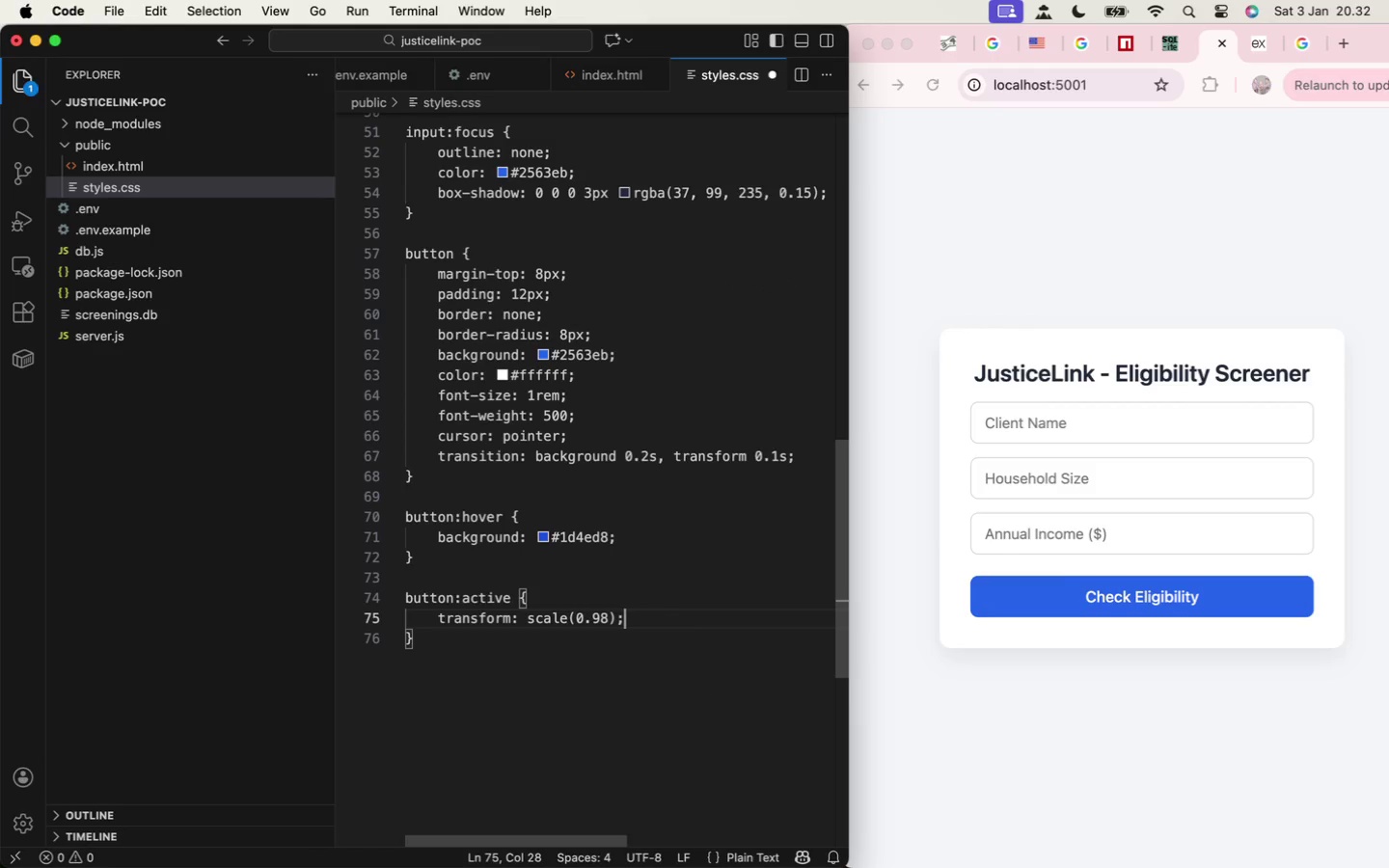 
key(Meta+S)
 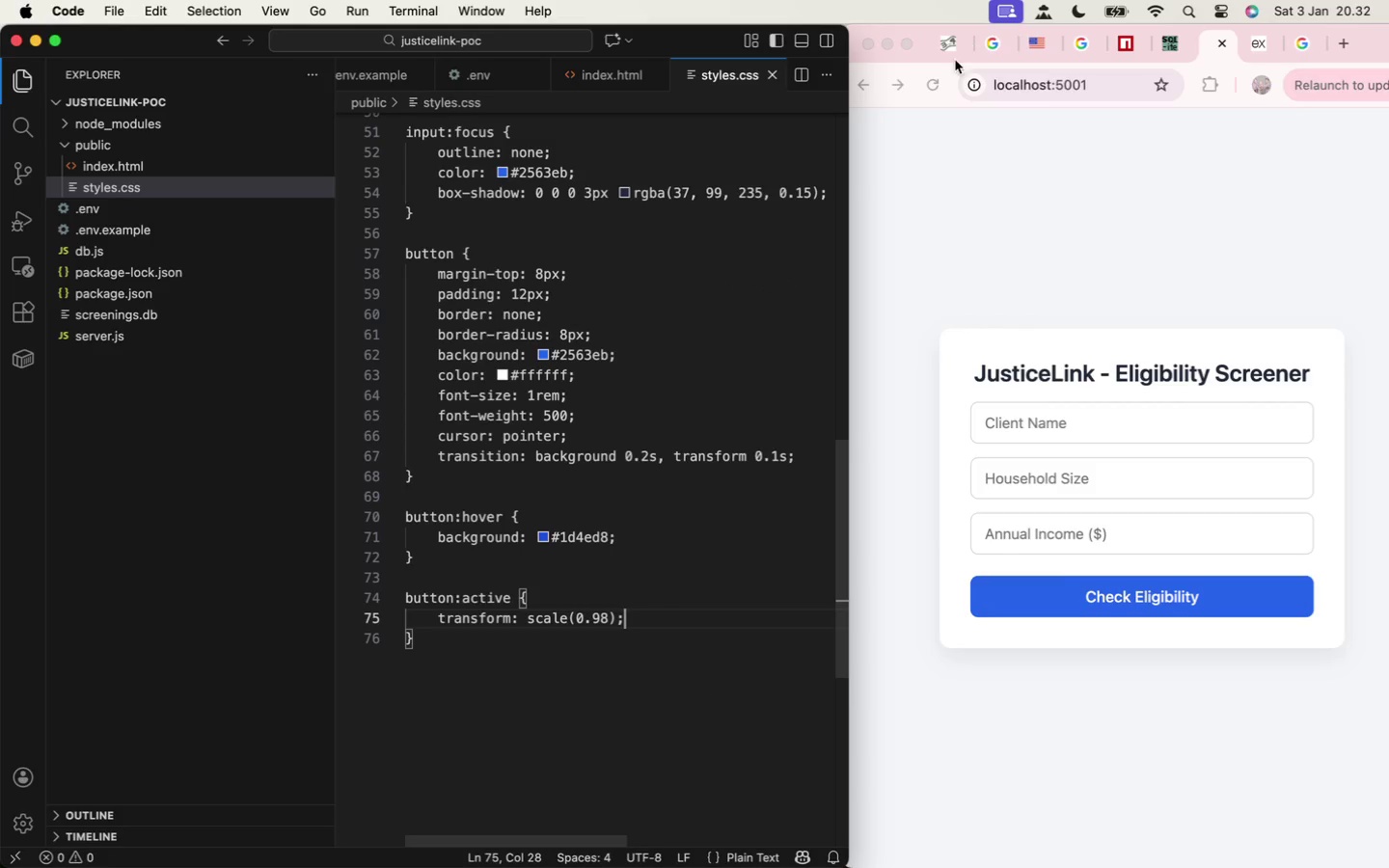 
left_click([928, 90])
 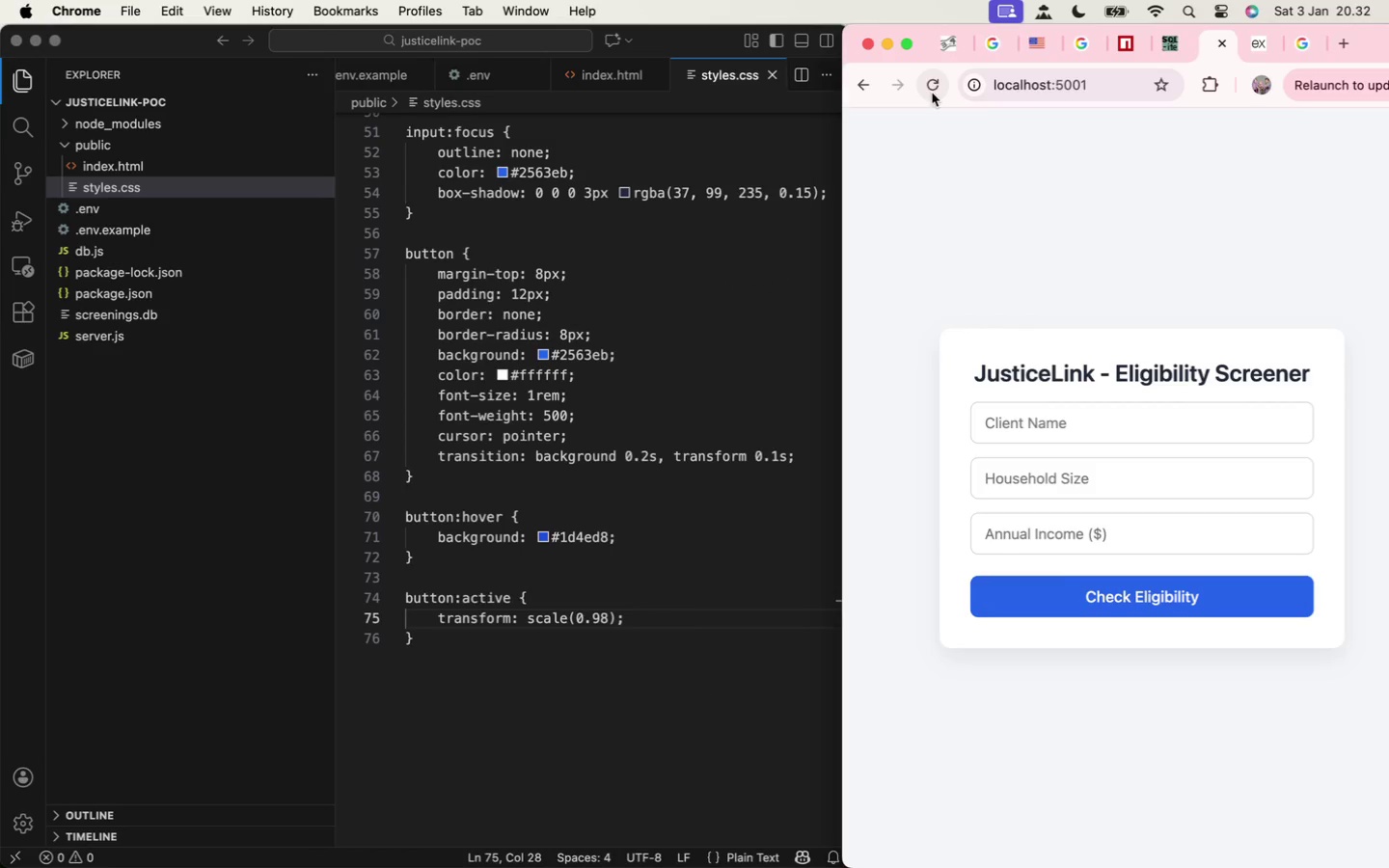 
double_click([934, 84])
 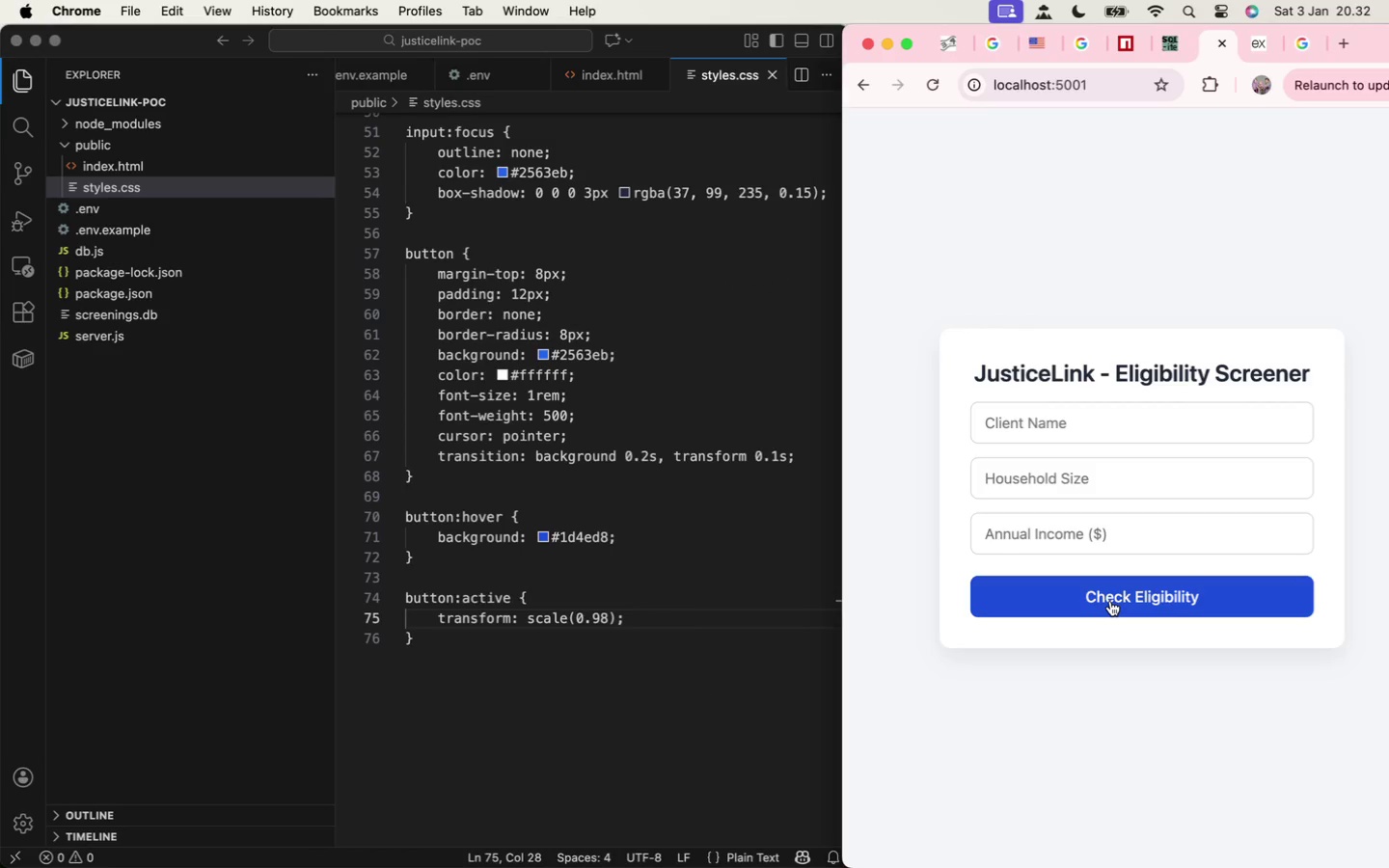 
left_click([1111, 603])
 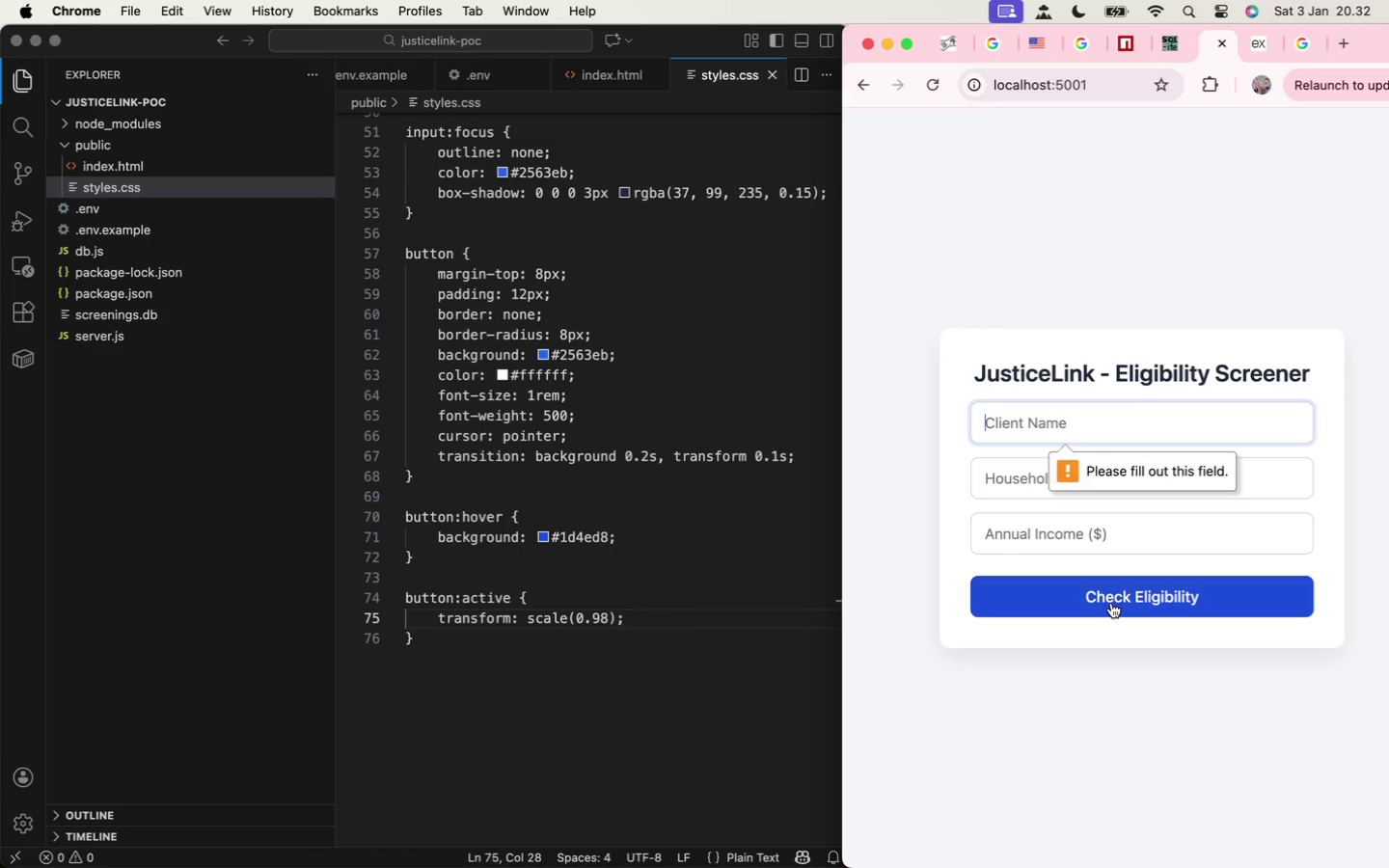 
double_click([1111, 603])
 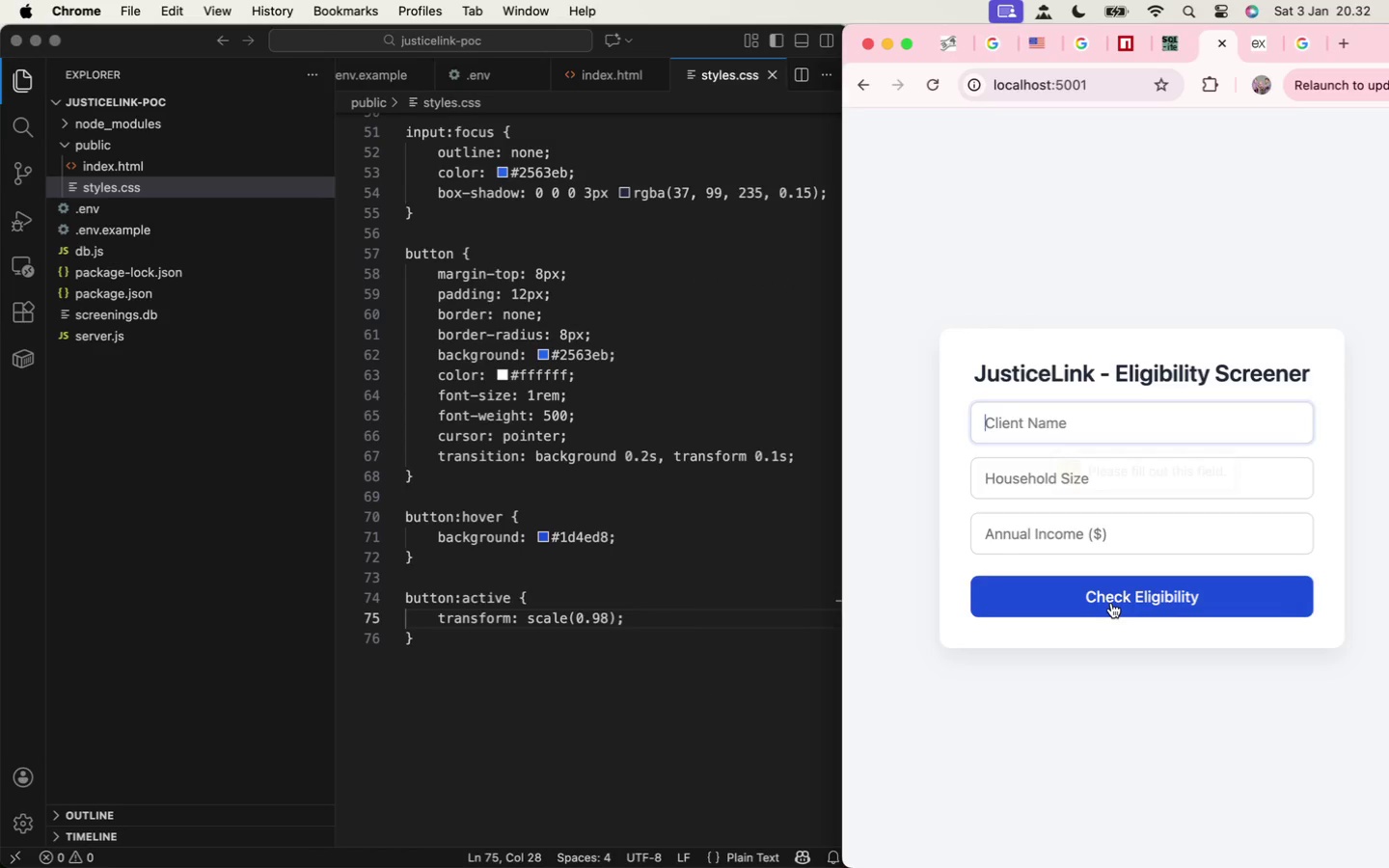 
triple_click([1111, 603])
 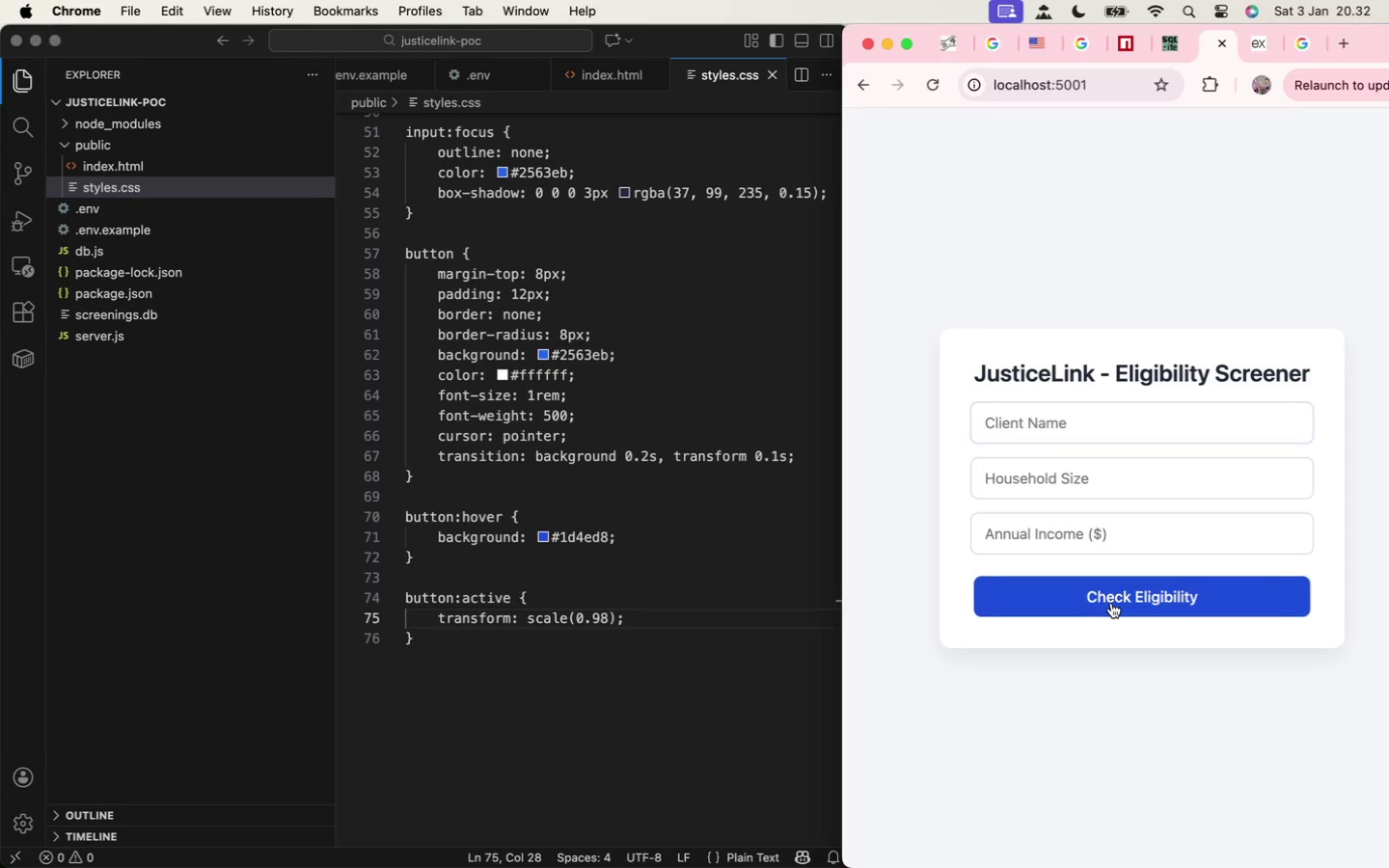 
triple_click([1111, 603])
 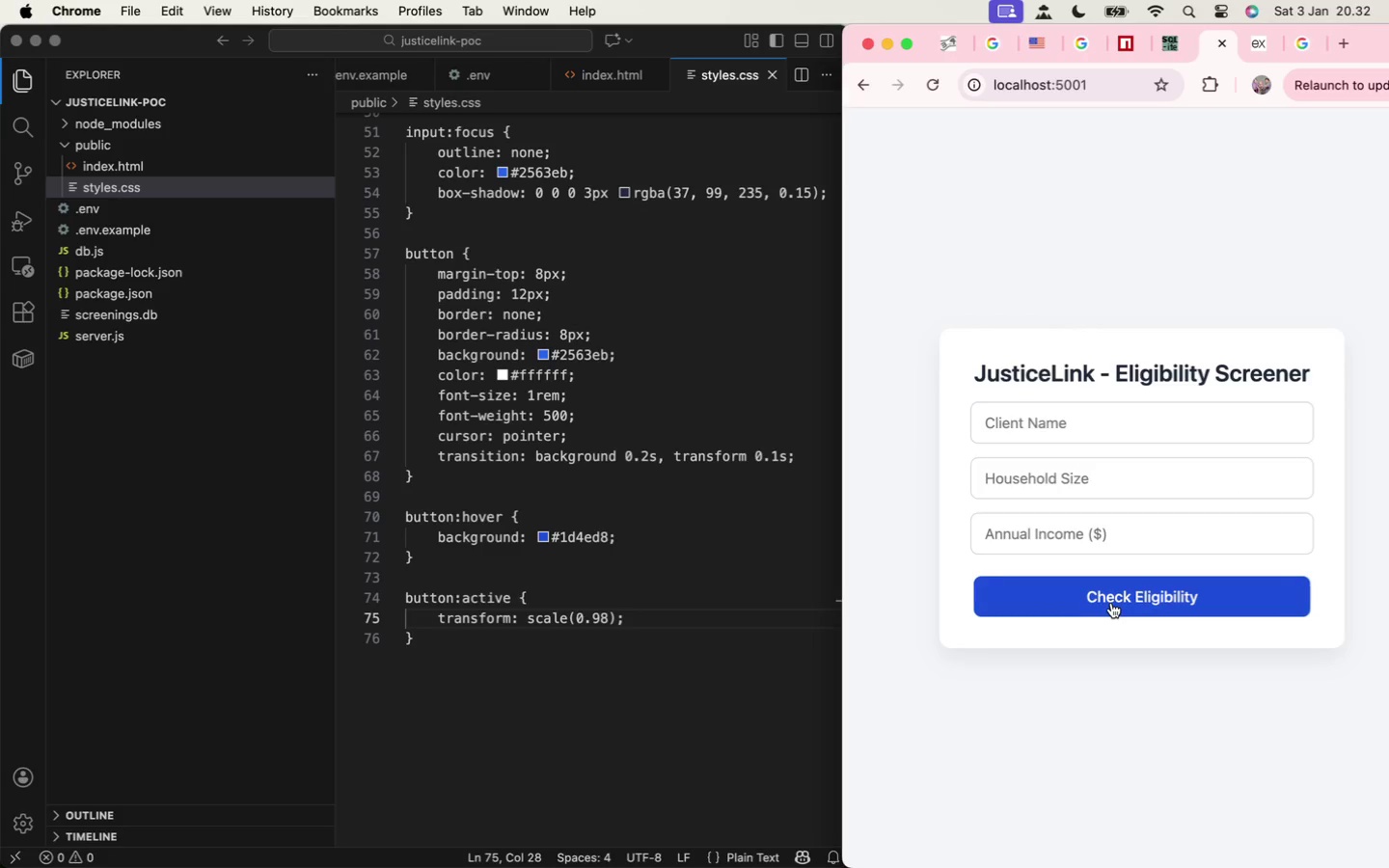 
triple_click([1111, 603])
 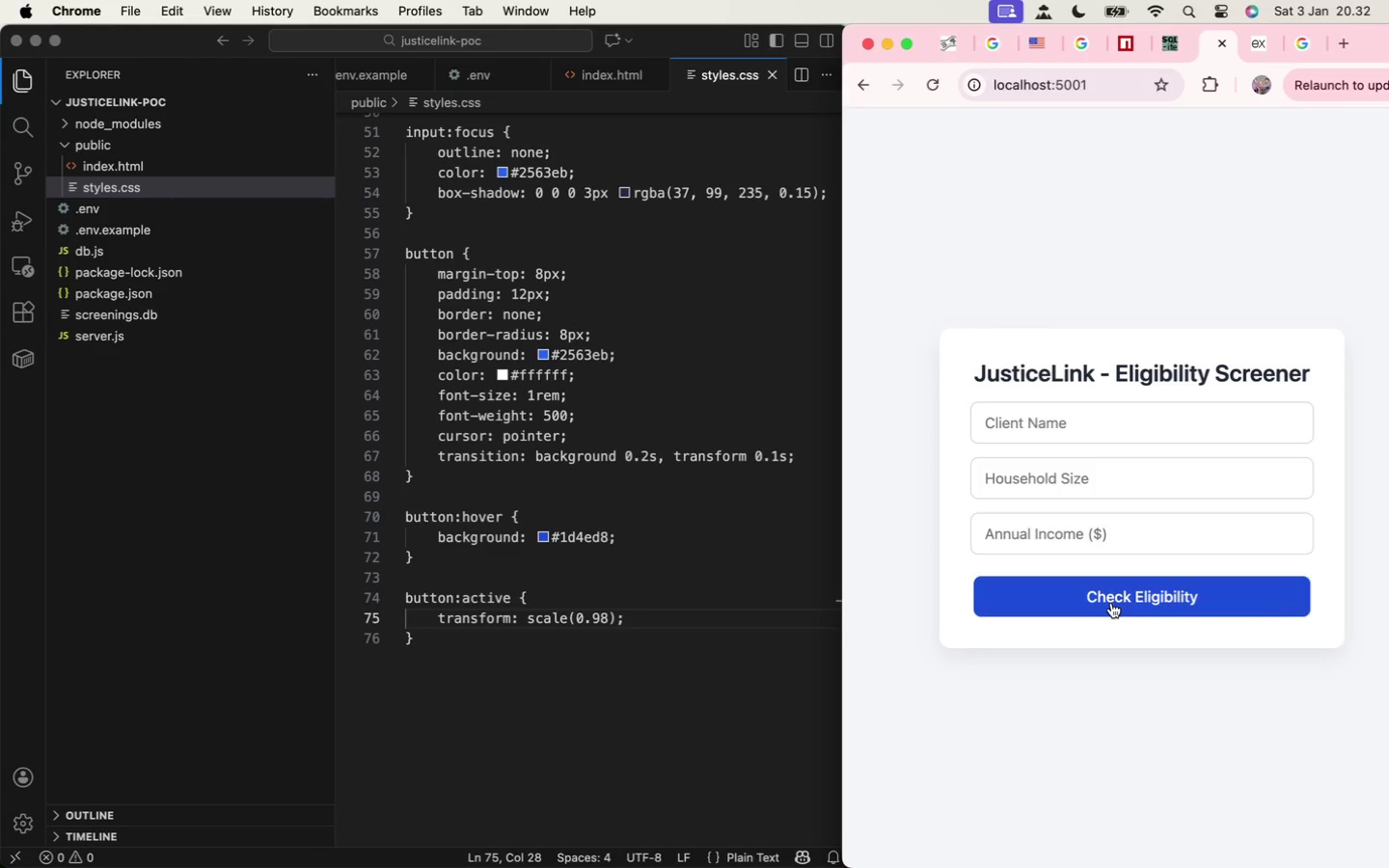 
triple_click([1111, 603])
 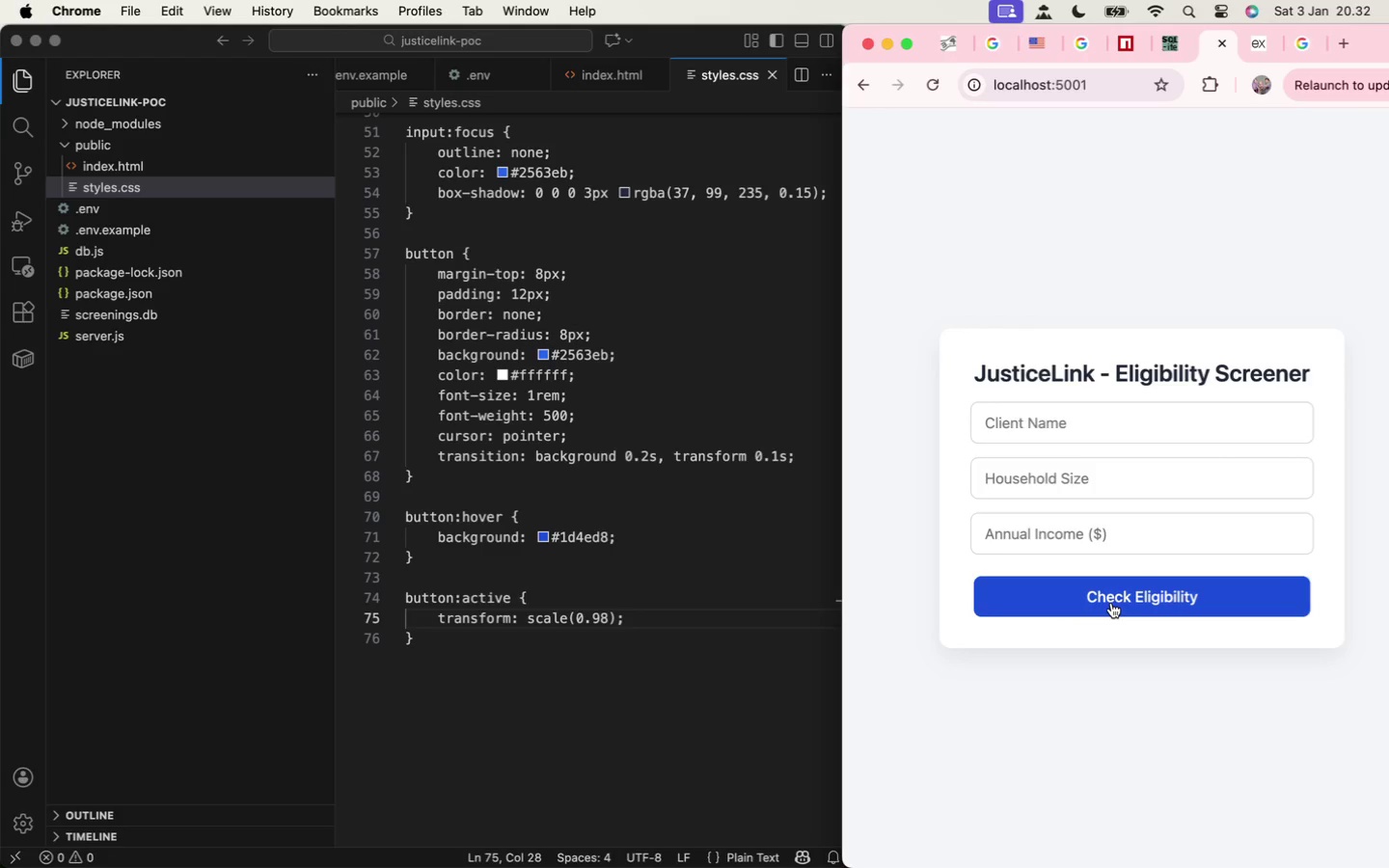 
triple_click([1111, 603])
 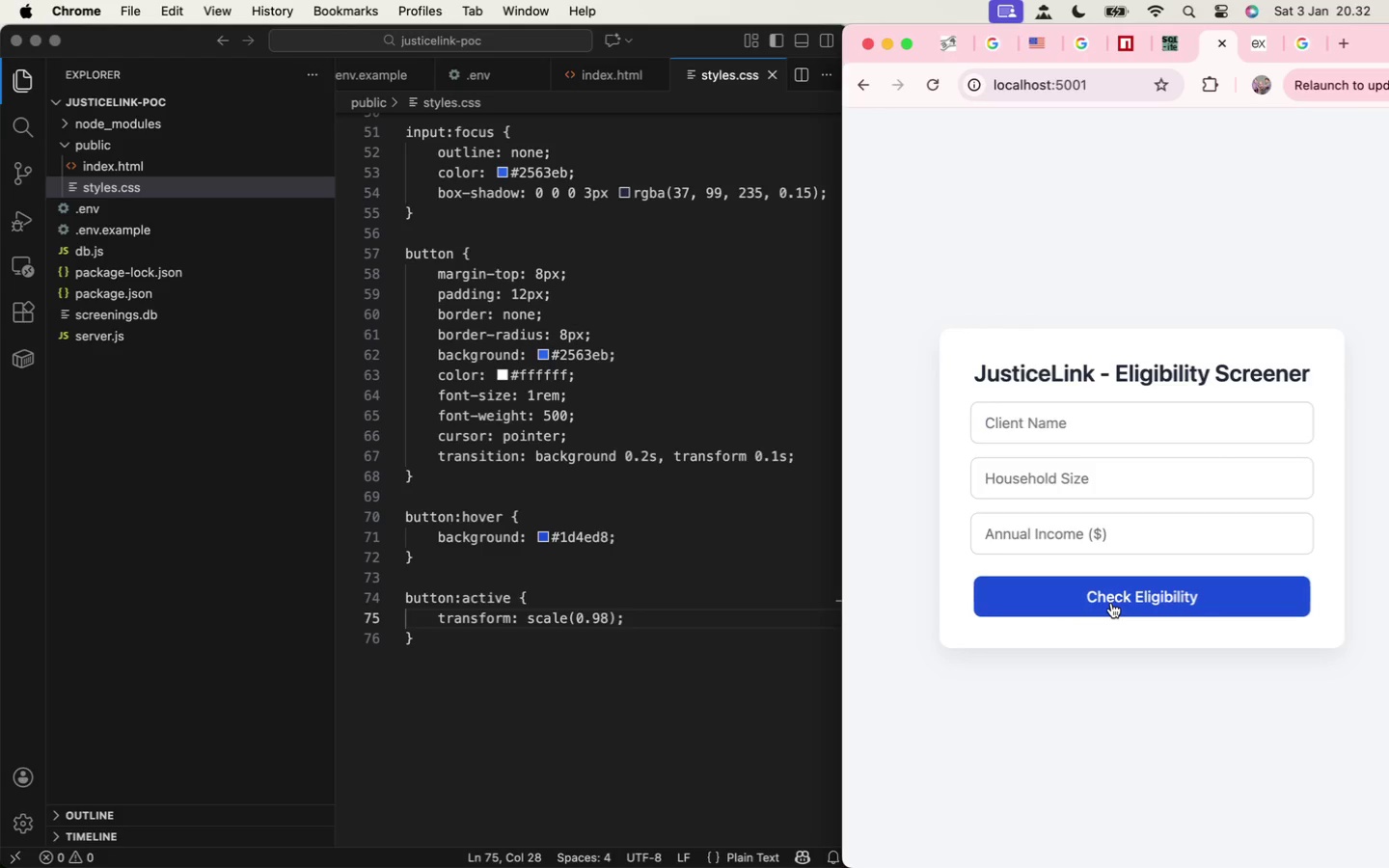 
triple_click([1110, 602])
 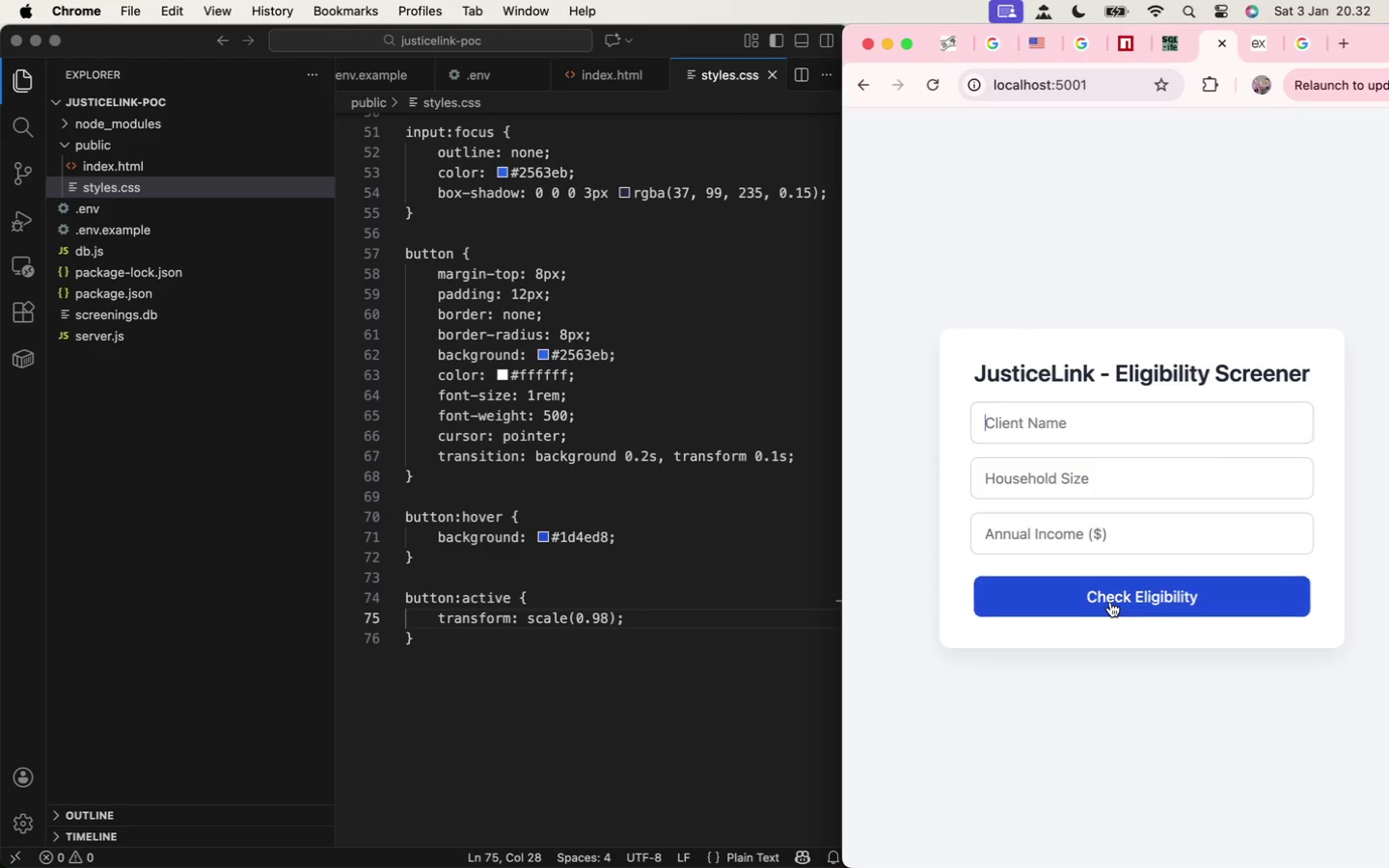 
triple_click([1110, 602])
 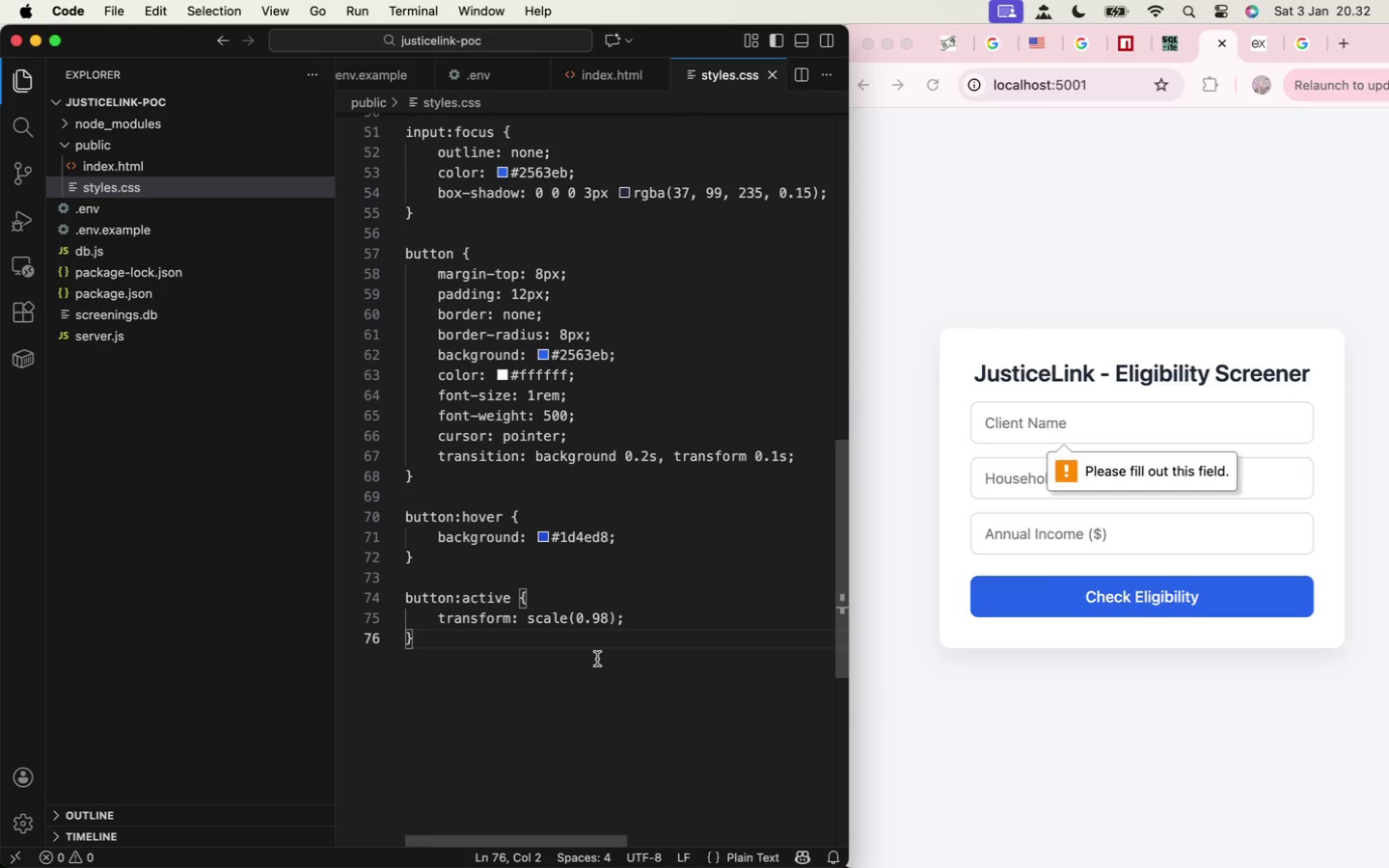 
wait(25.57)
 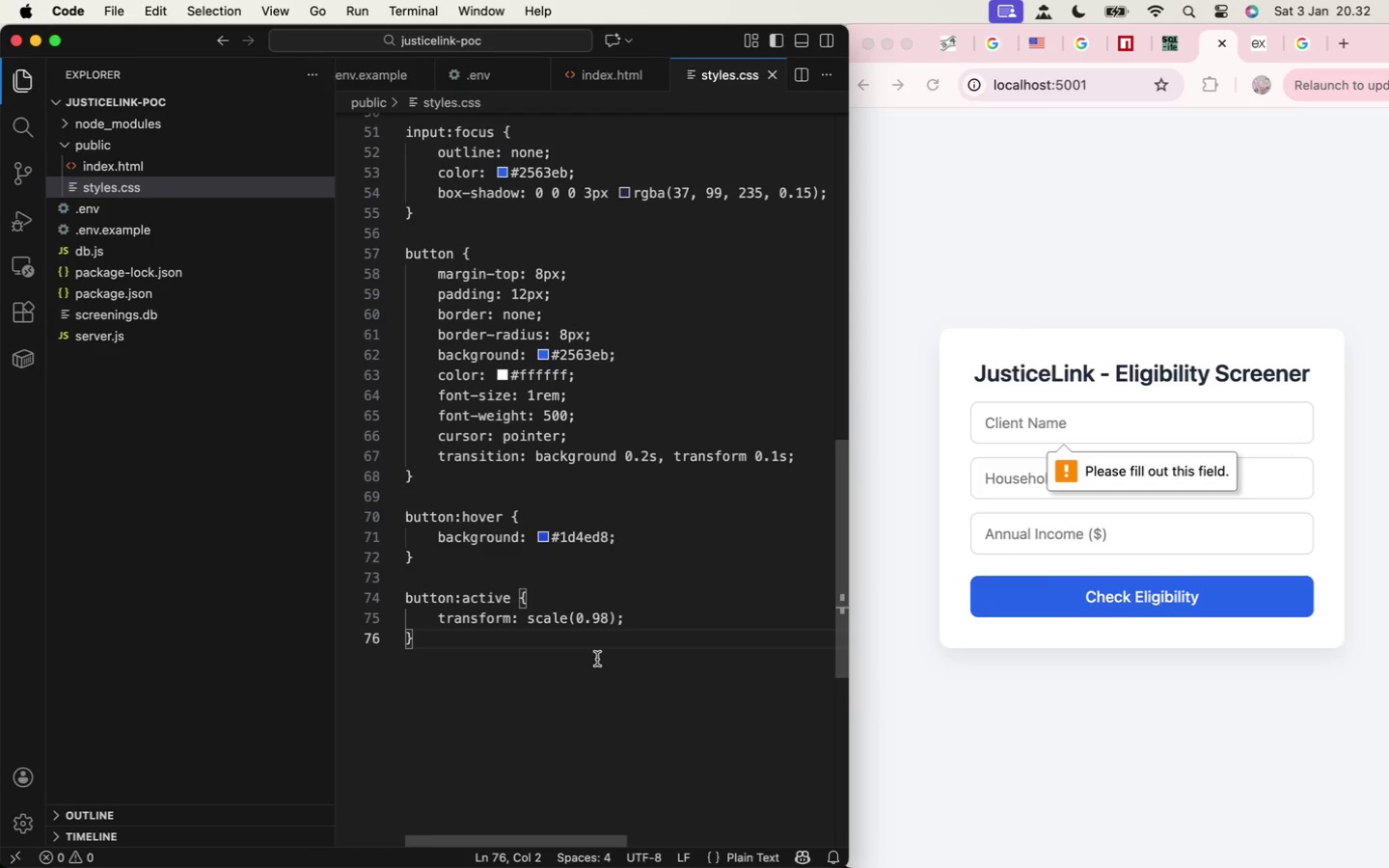 
scroll: coordinate [588, 664], scroll_direction: down, amount: 2.0
 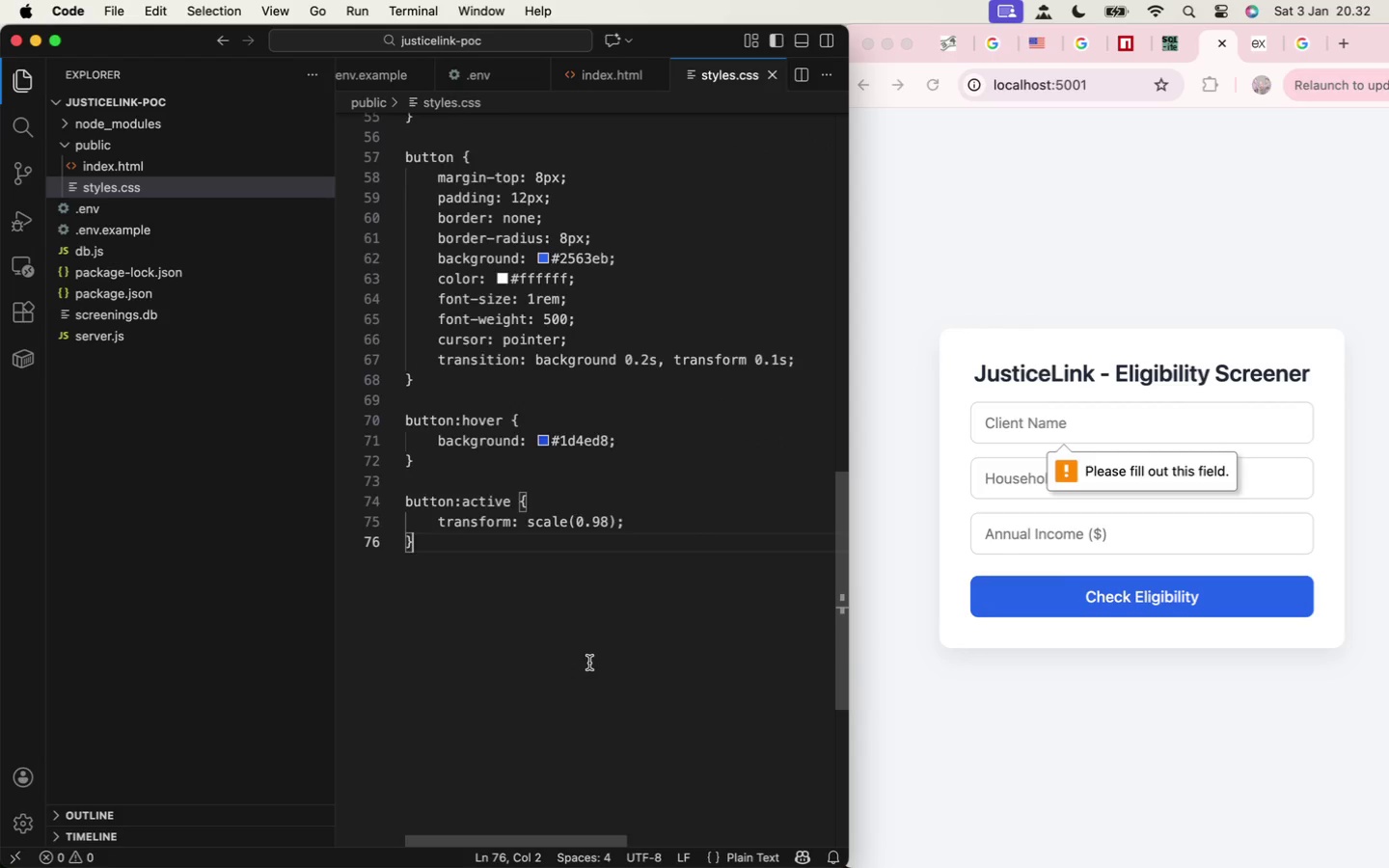 
scroll: coordinate [588, 663], scroll_direction: up, amount: 74.0
 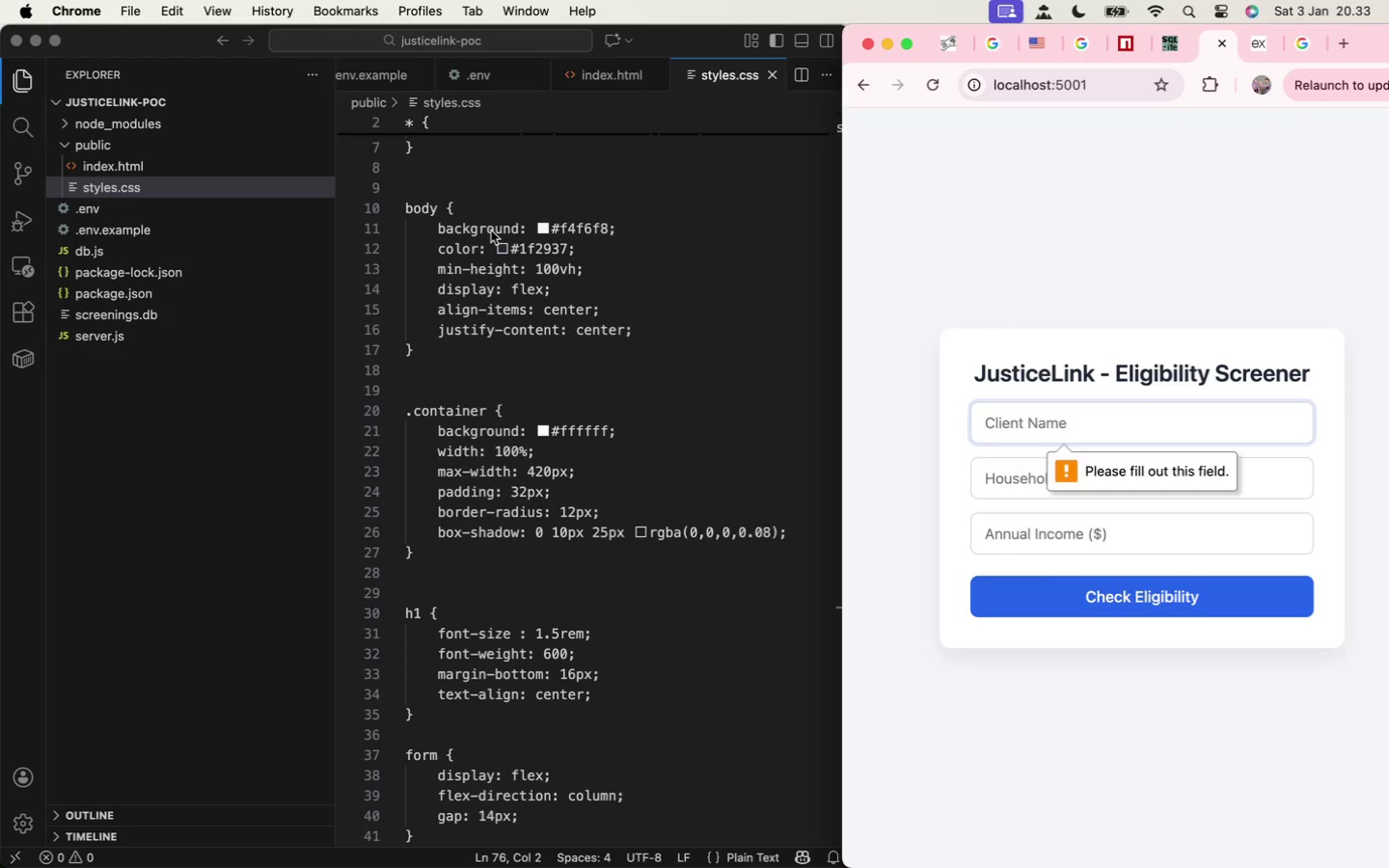 
wait(34.1)
 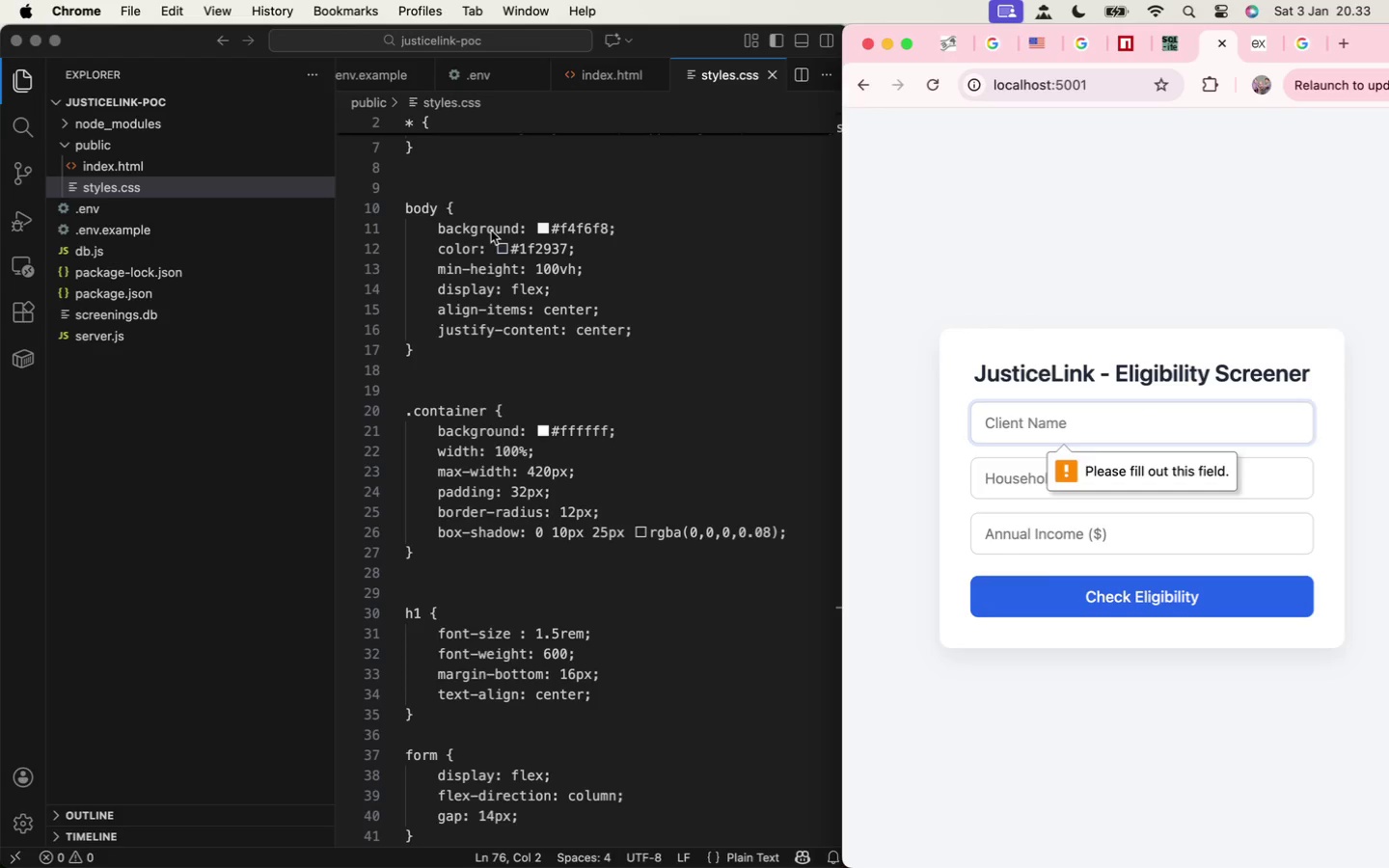 
double_click([112, 146])
 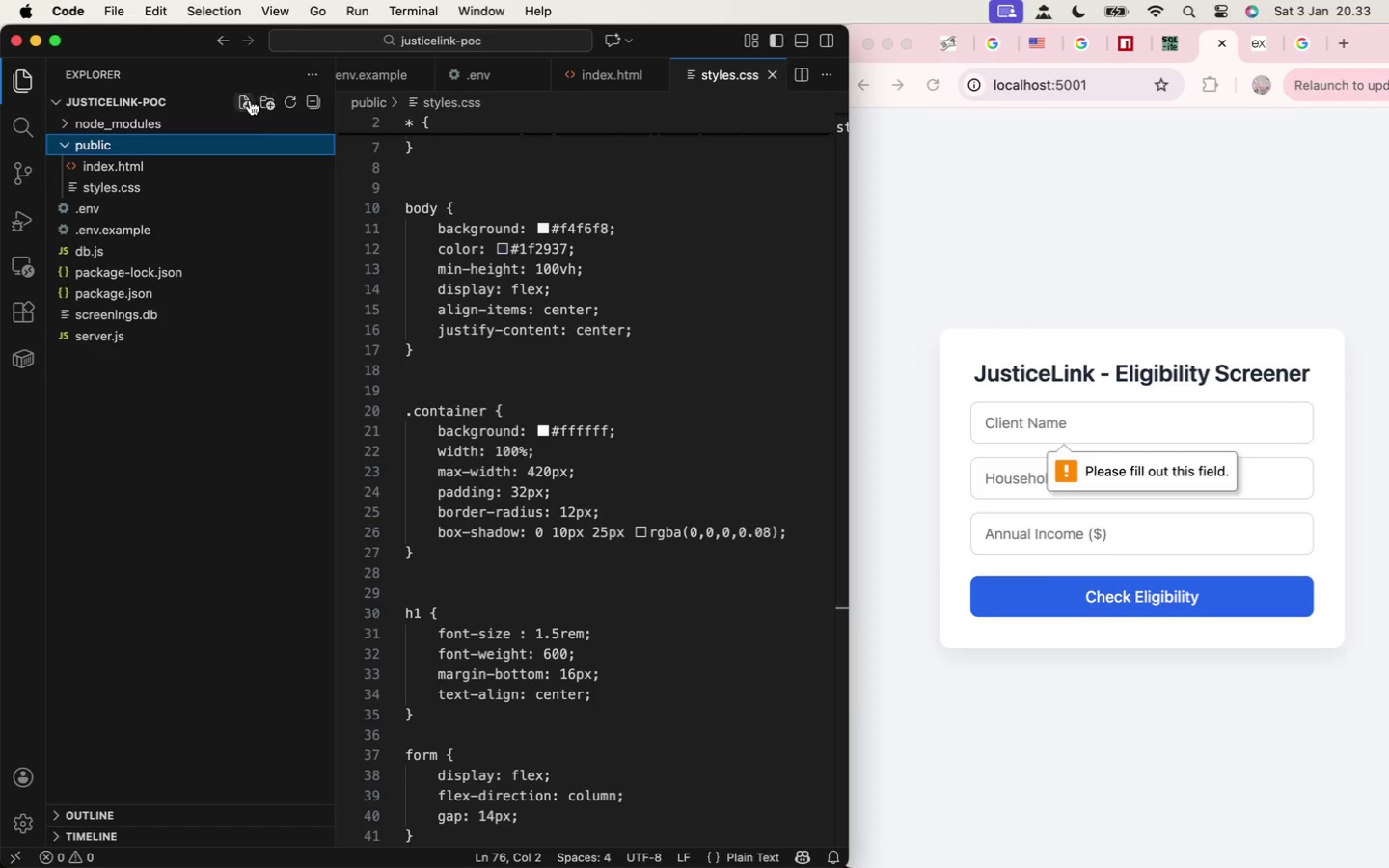 
left_click([245, 102])
 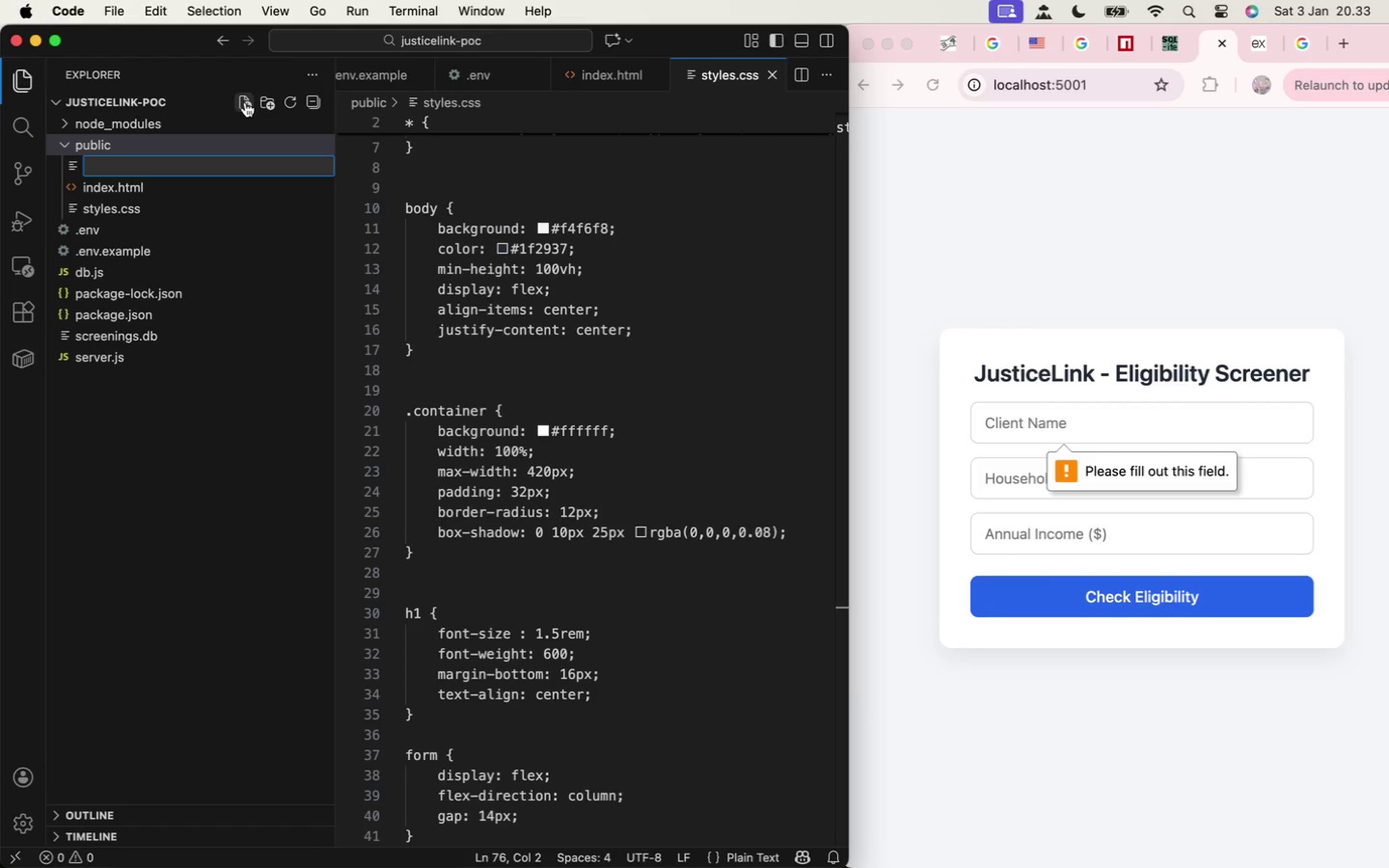 
type(app.js)
 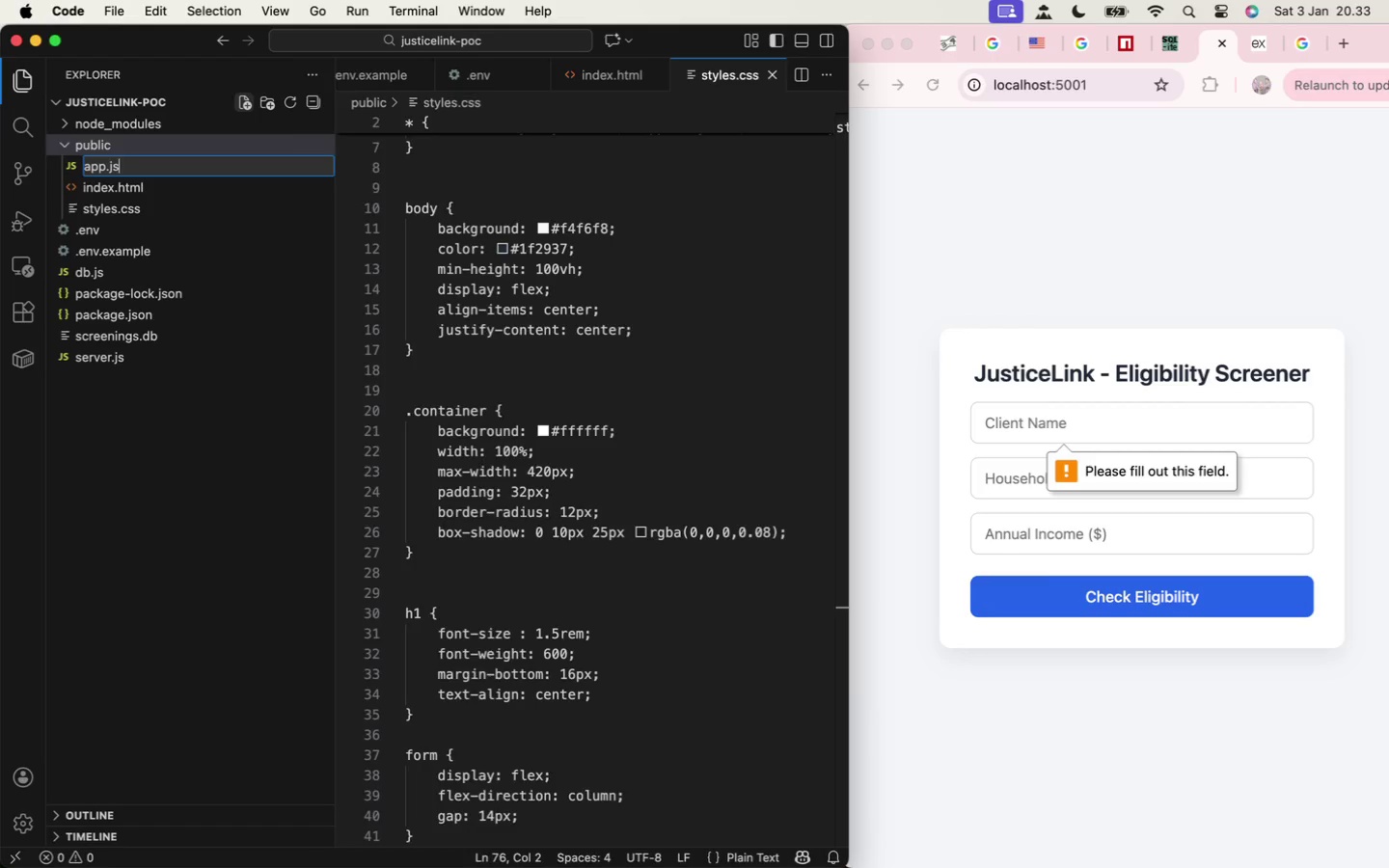 
key(Enter)
 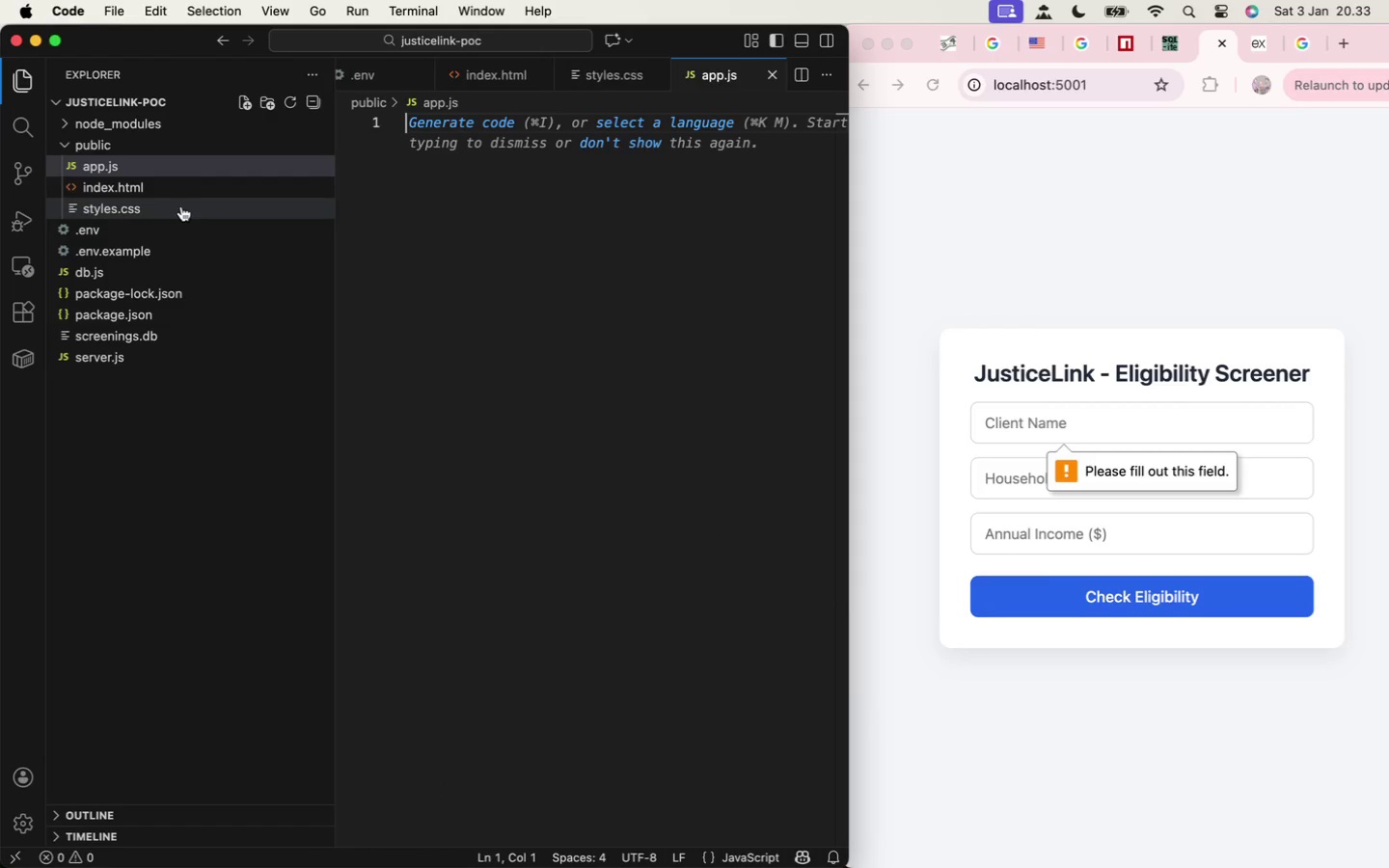 
left_click([183, 190])
 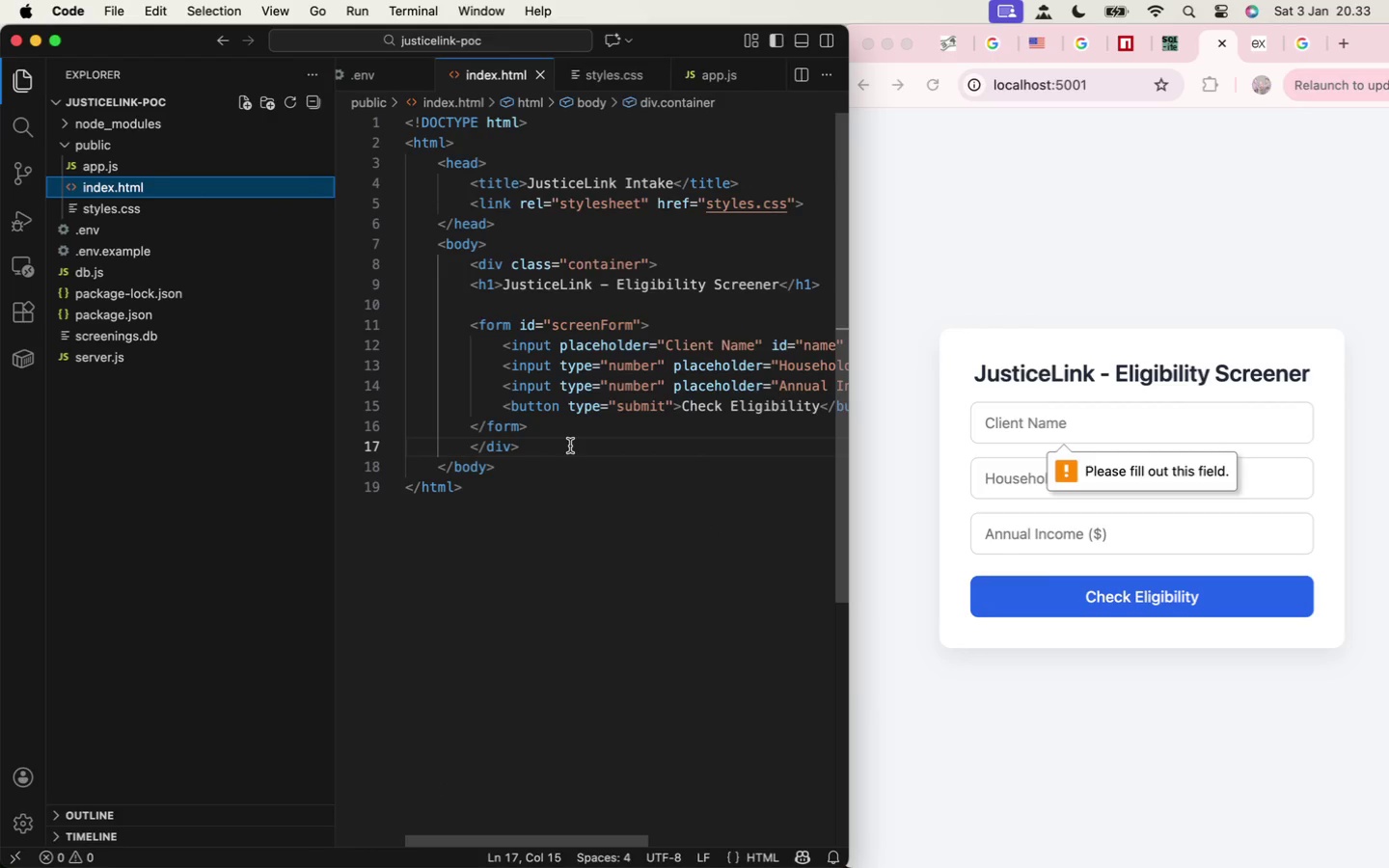 
left_click([574, 444])
 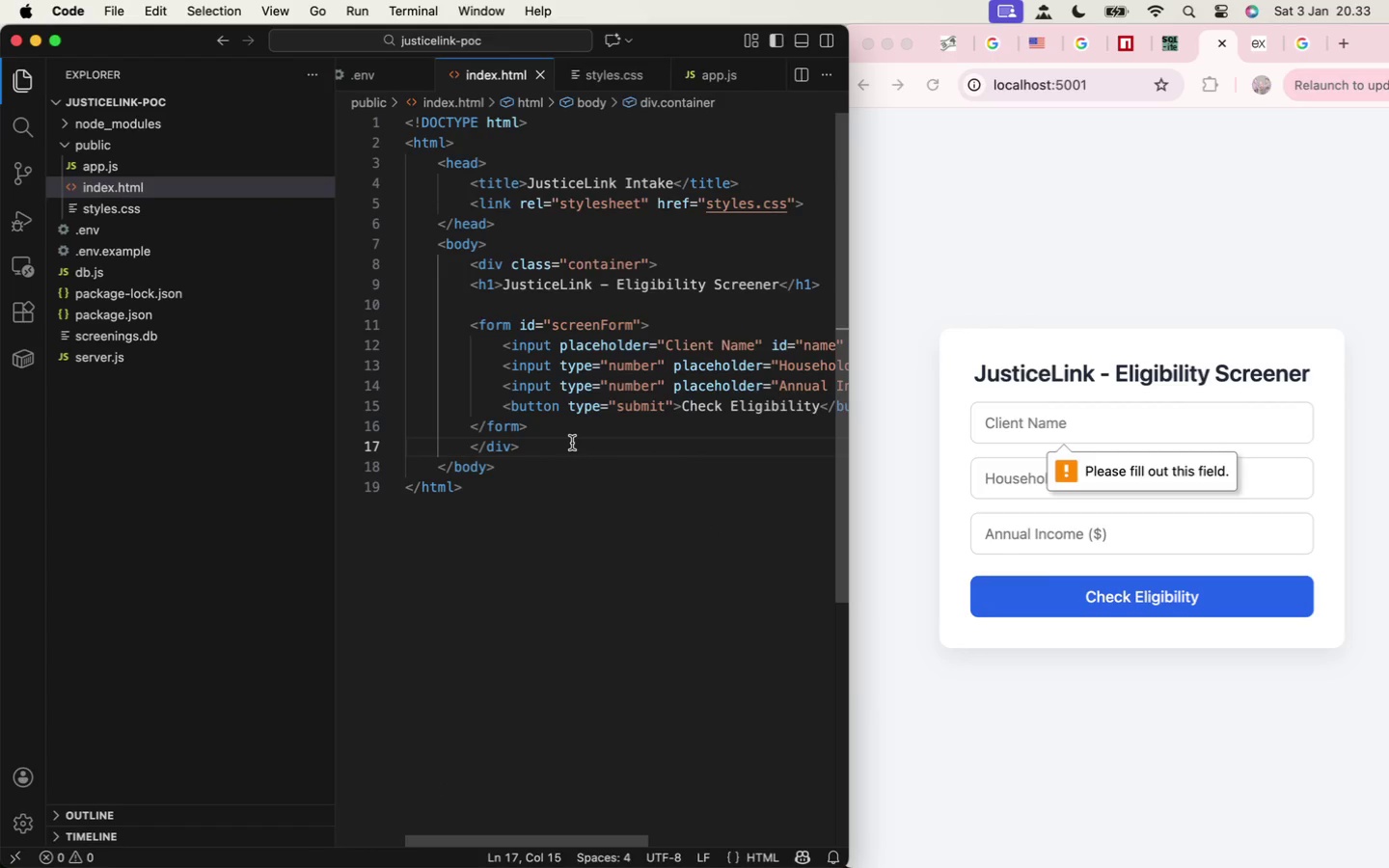 
key(Enter)
 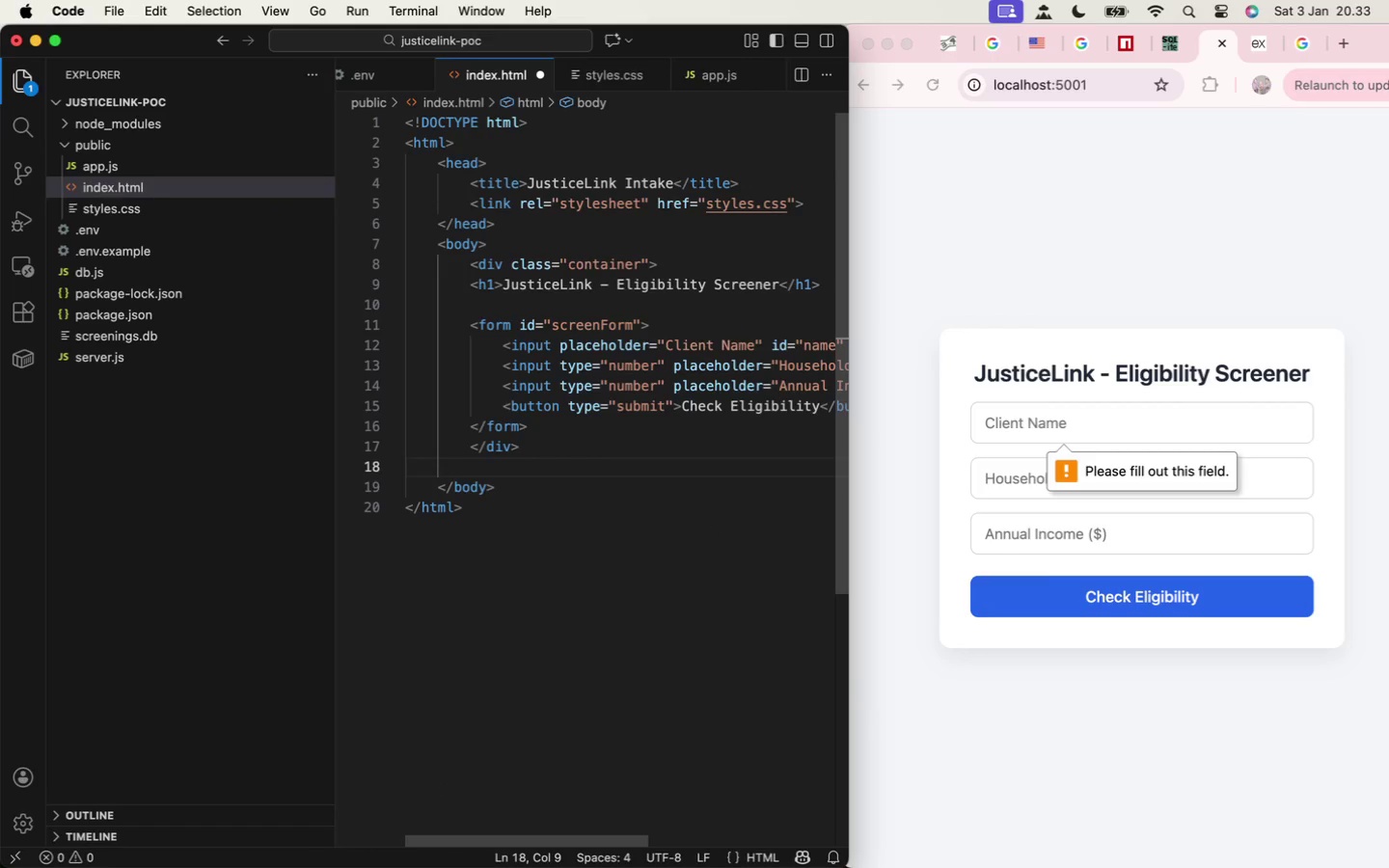 
key(Enter)
 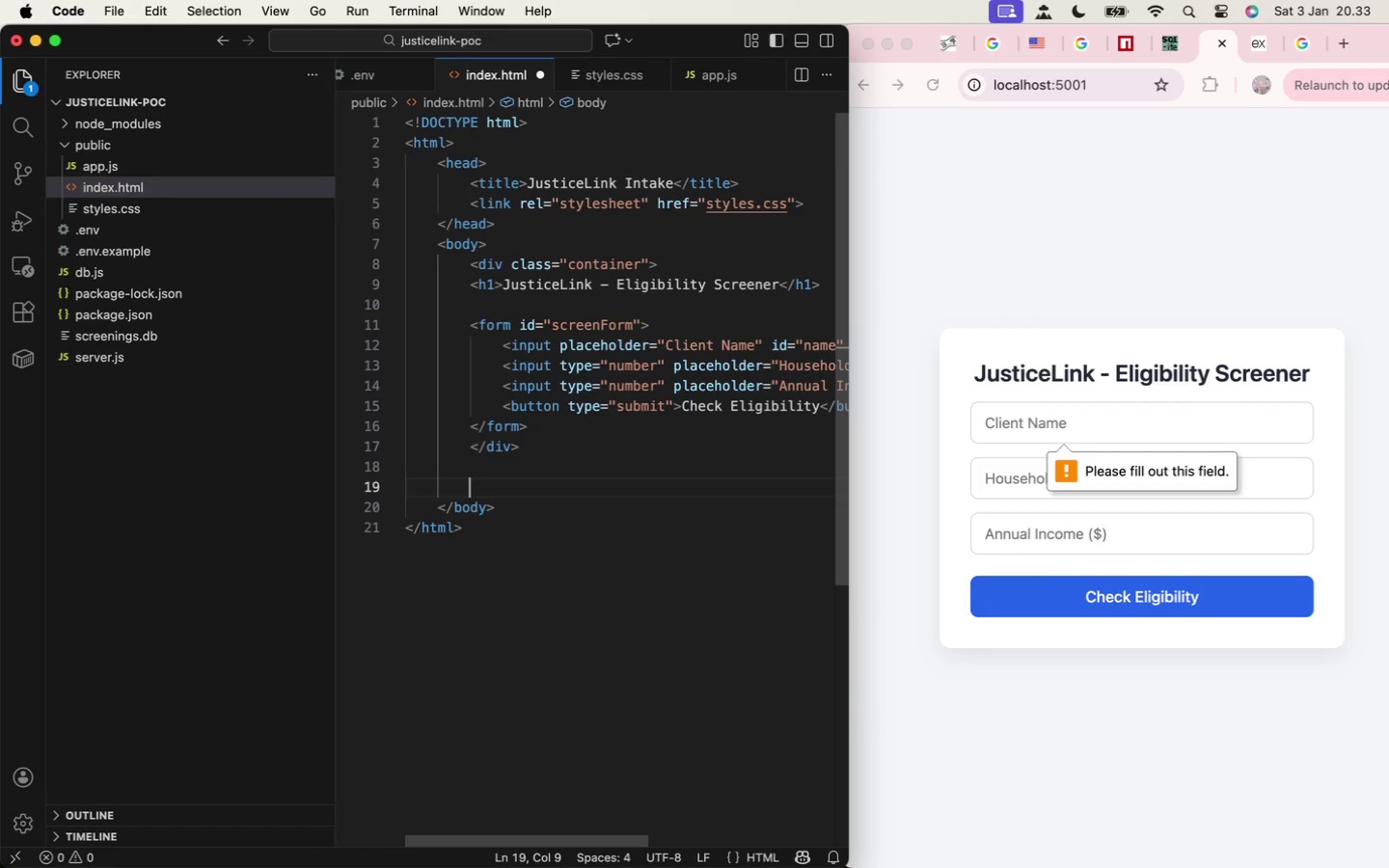 
type(<script)
 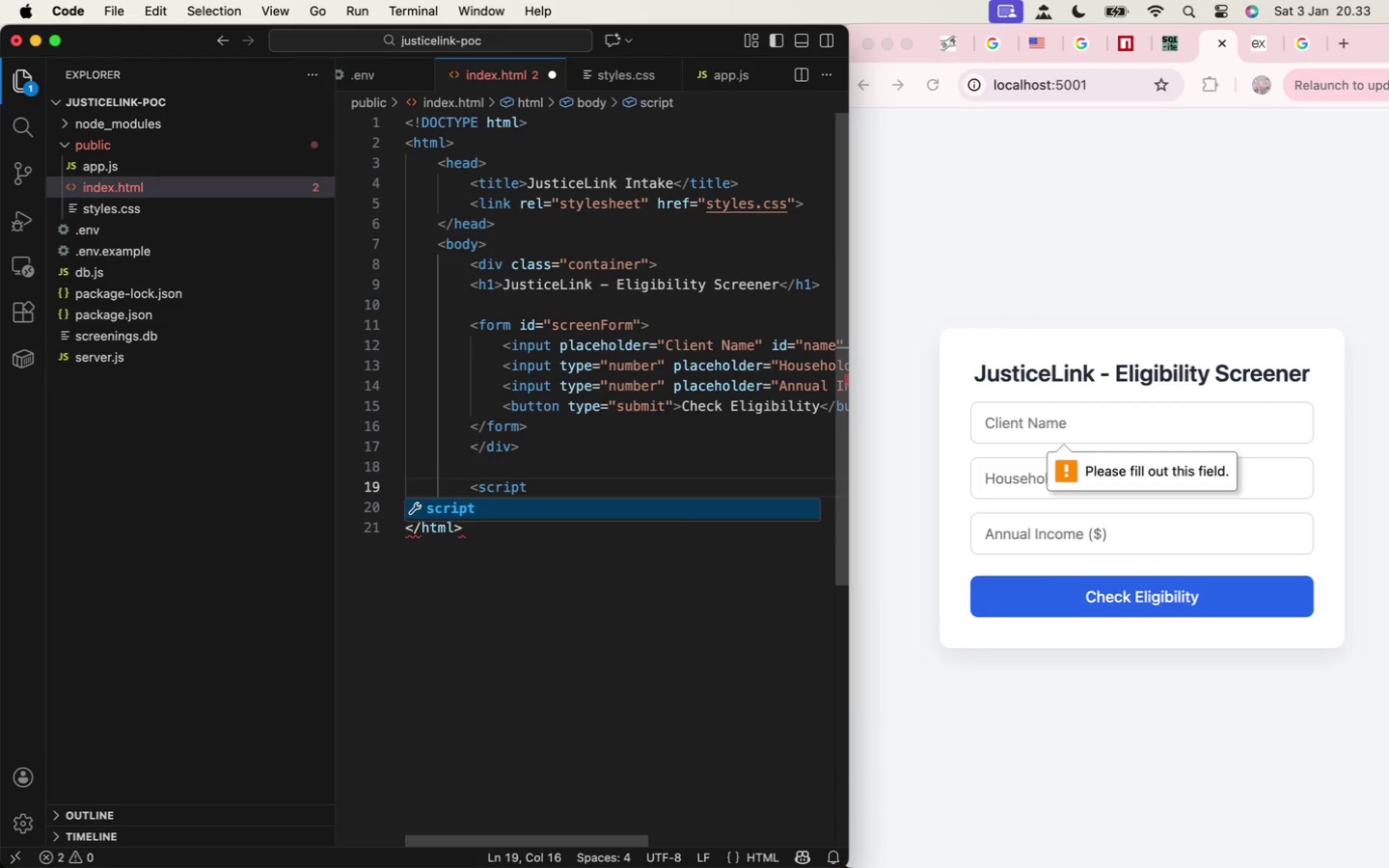 
type( src=">)
 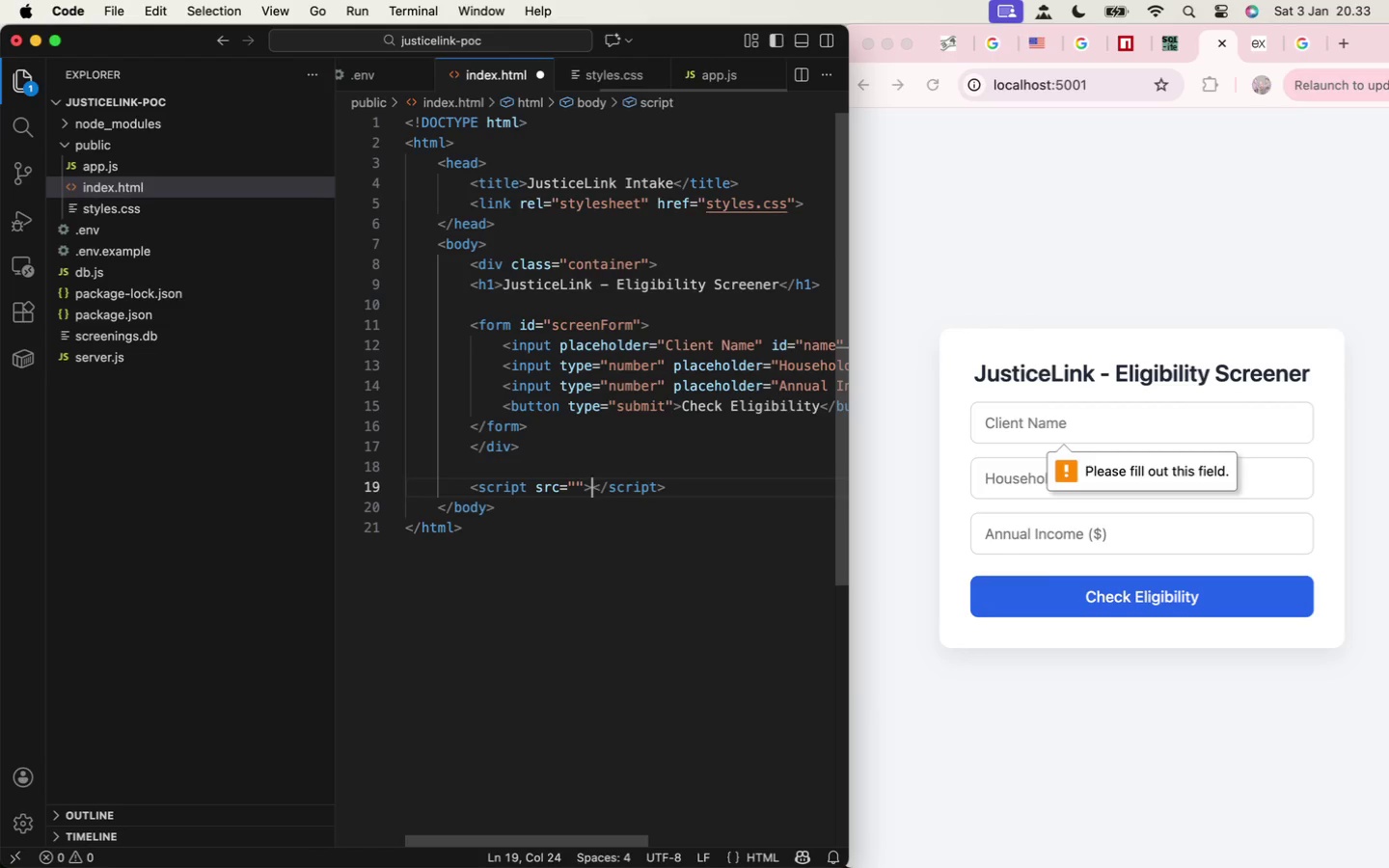 
key(ArrowLeft)
 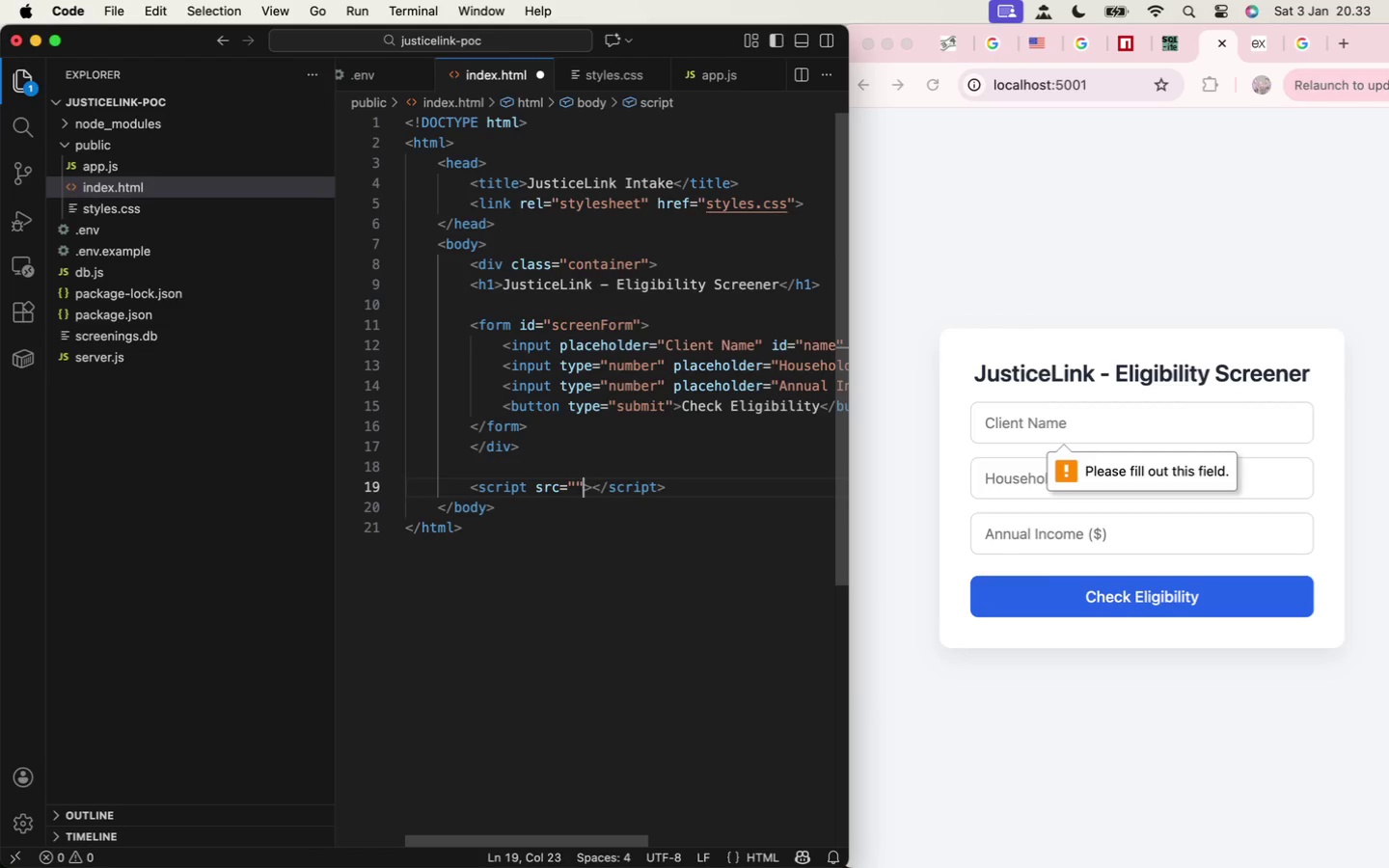 
key(ArrowLeft)
 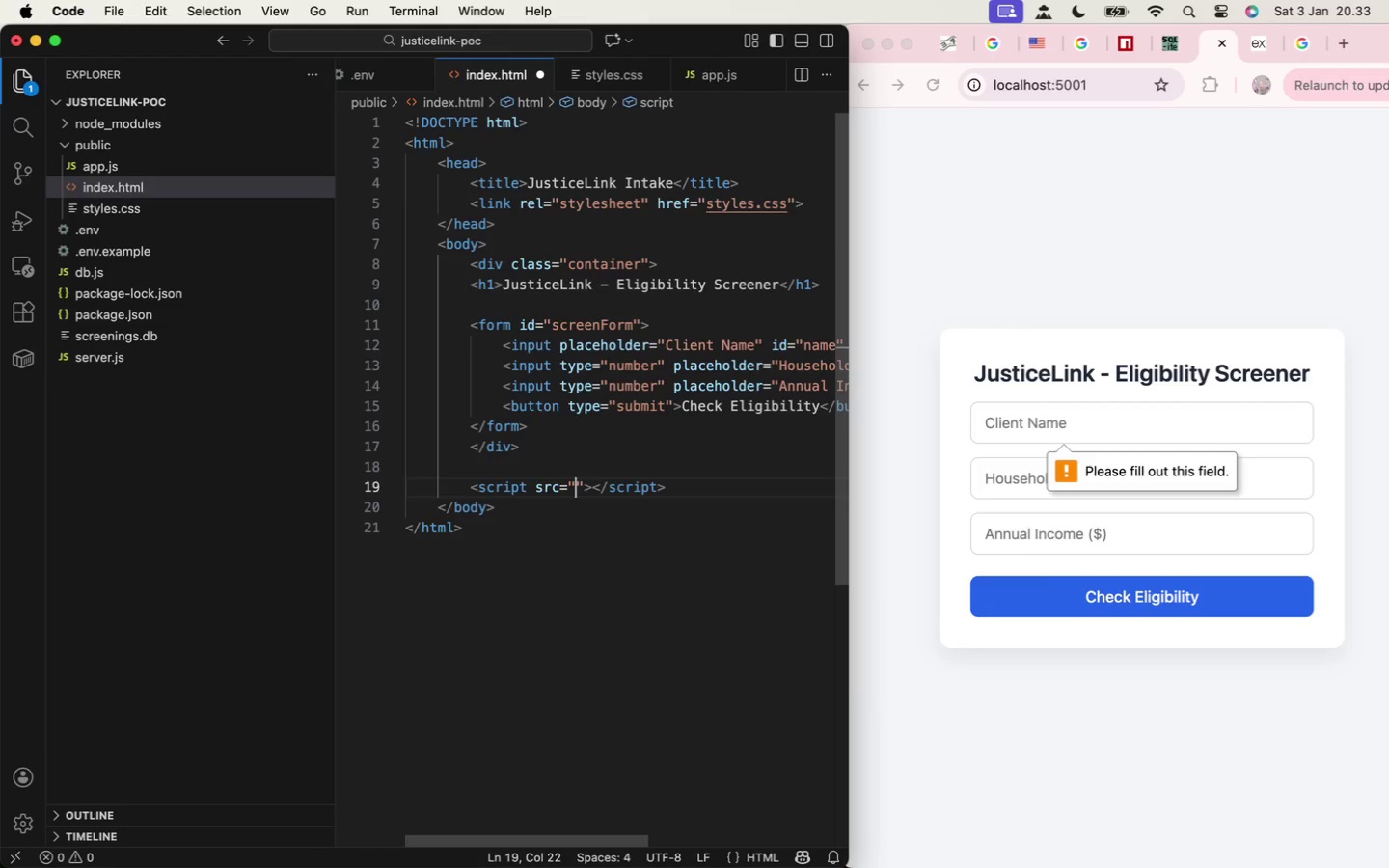 
type(app.js)
 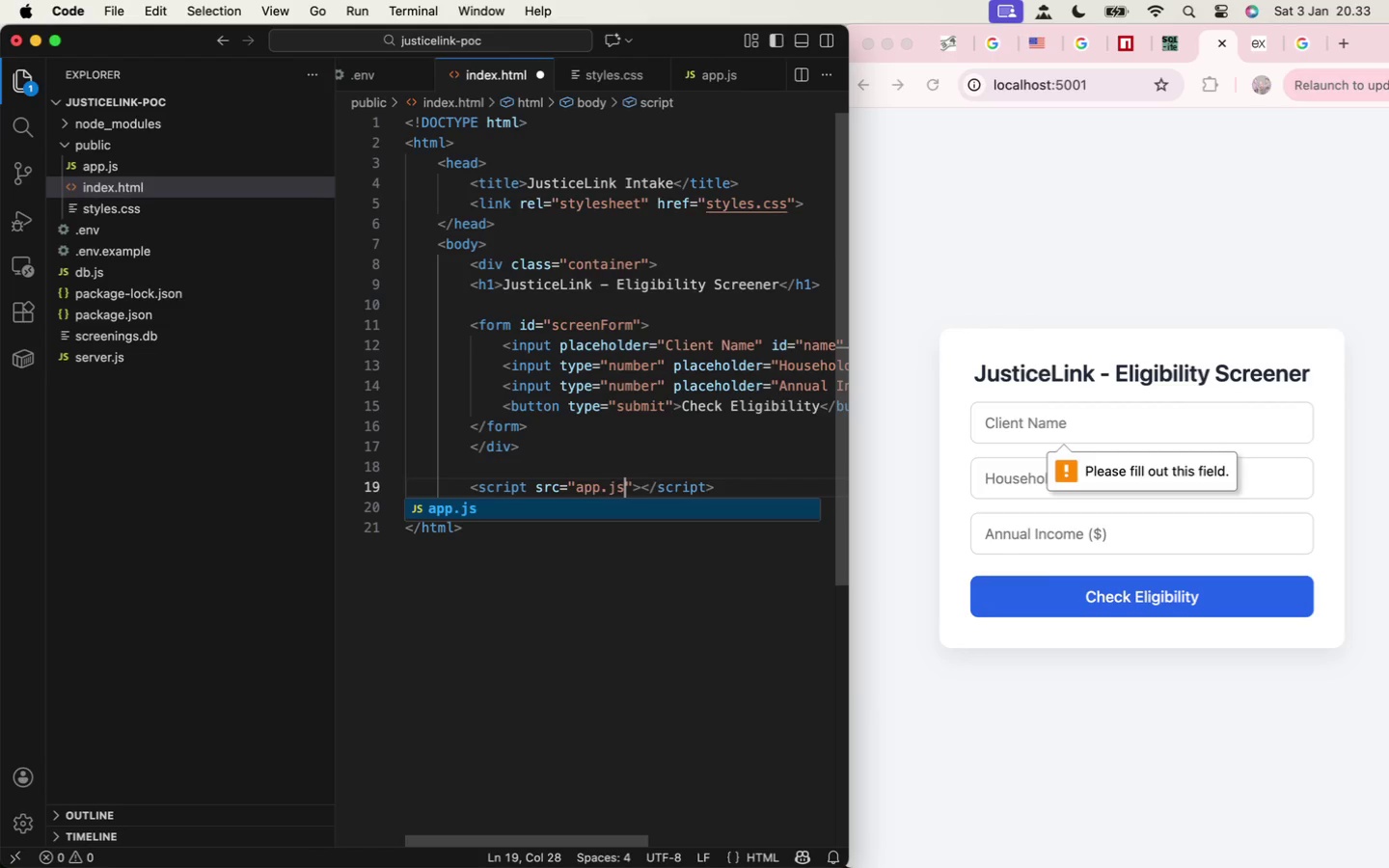 
key(Meta+S)
 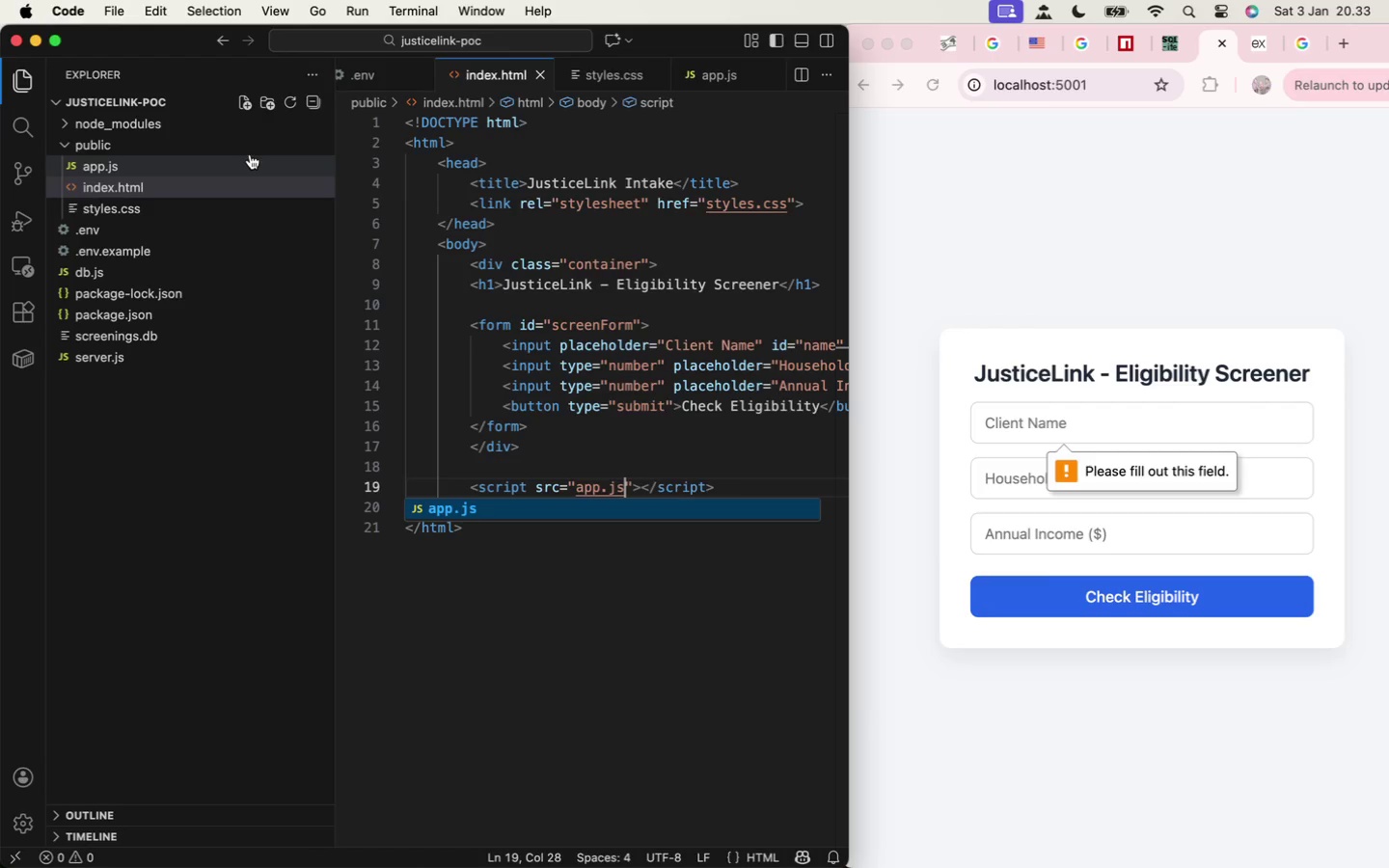 
wait(5.22)
 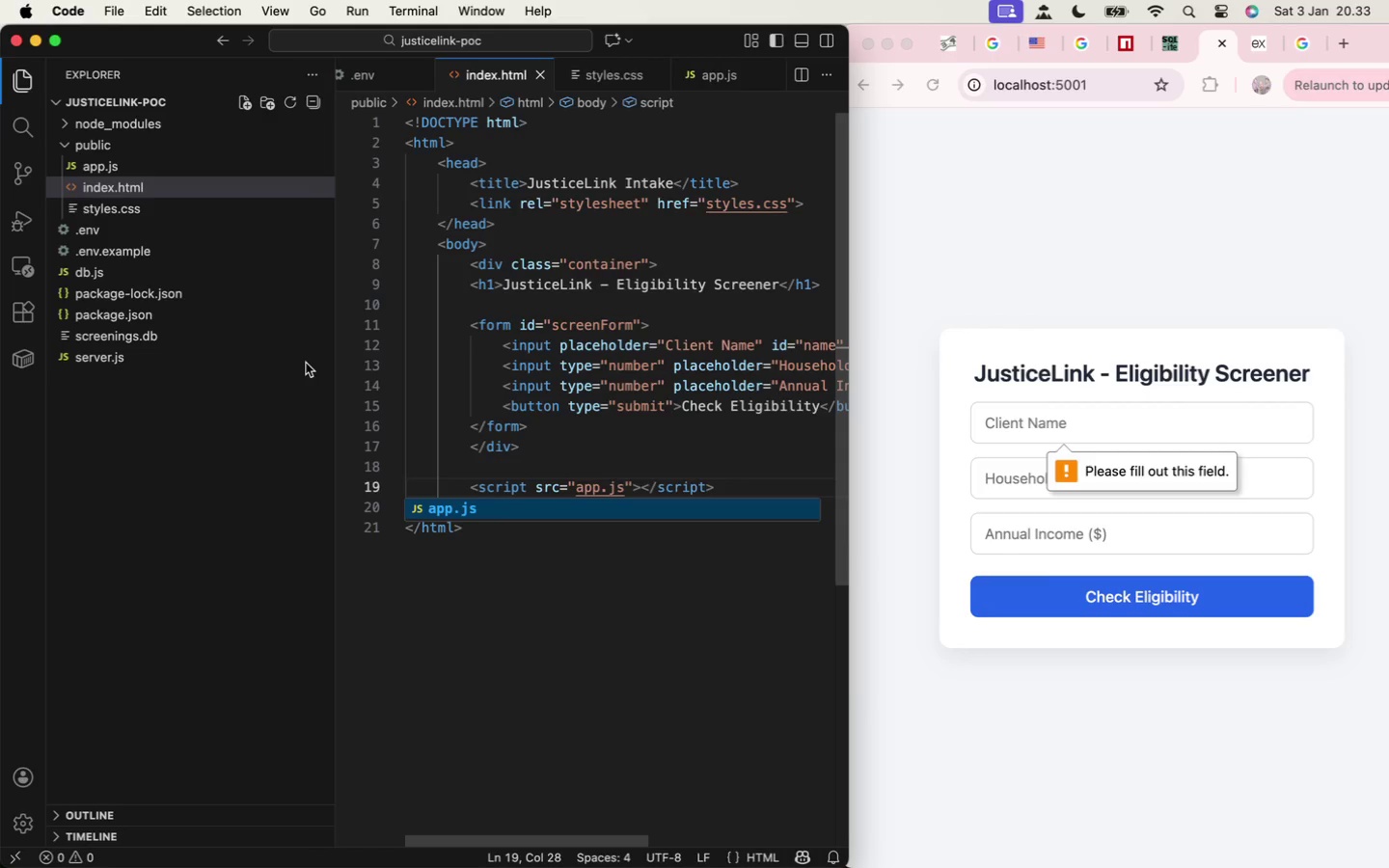 
left_click([131, 161])
 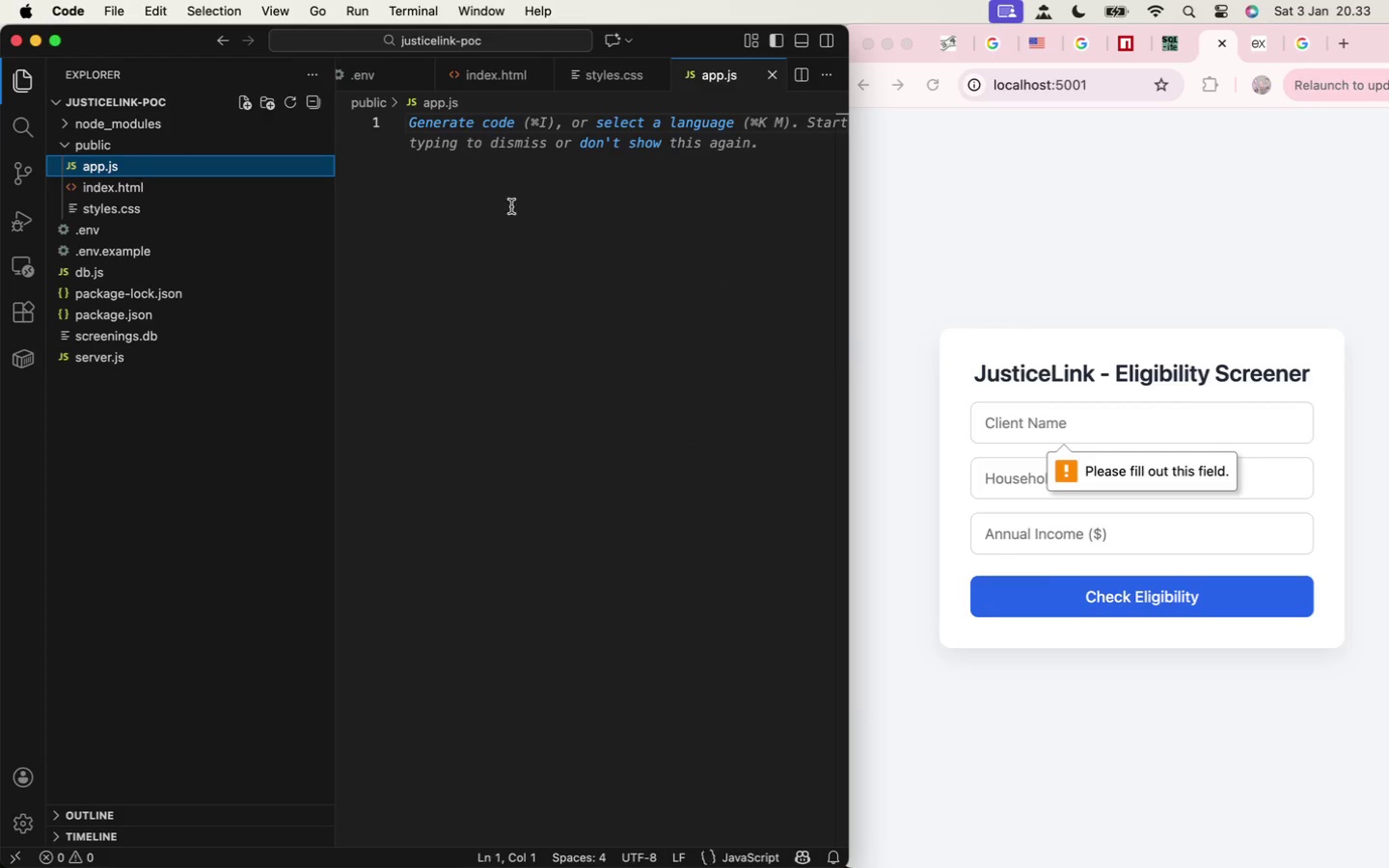 
left_click([595, 227])
 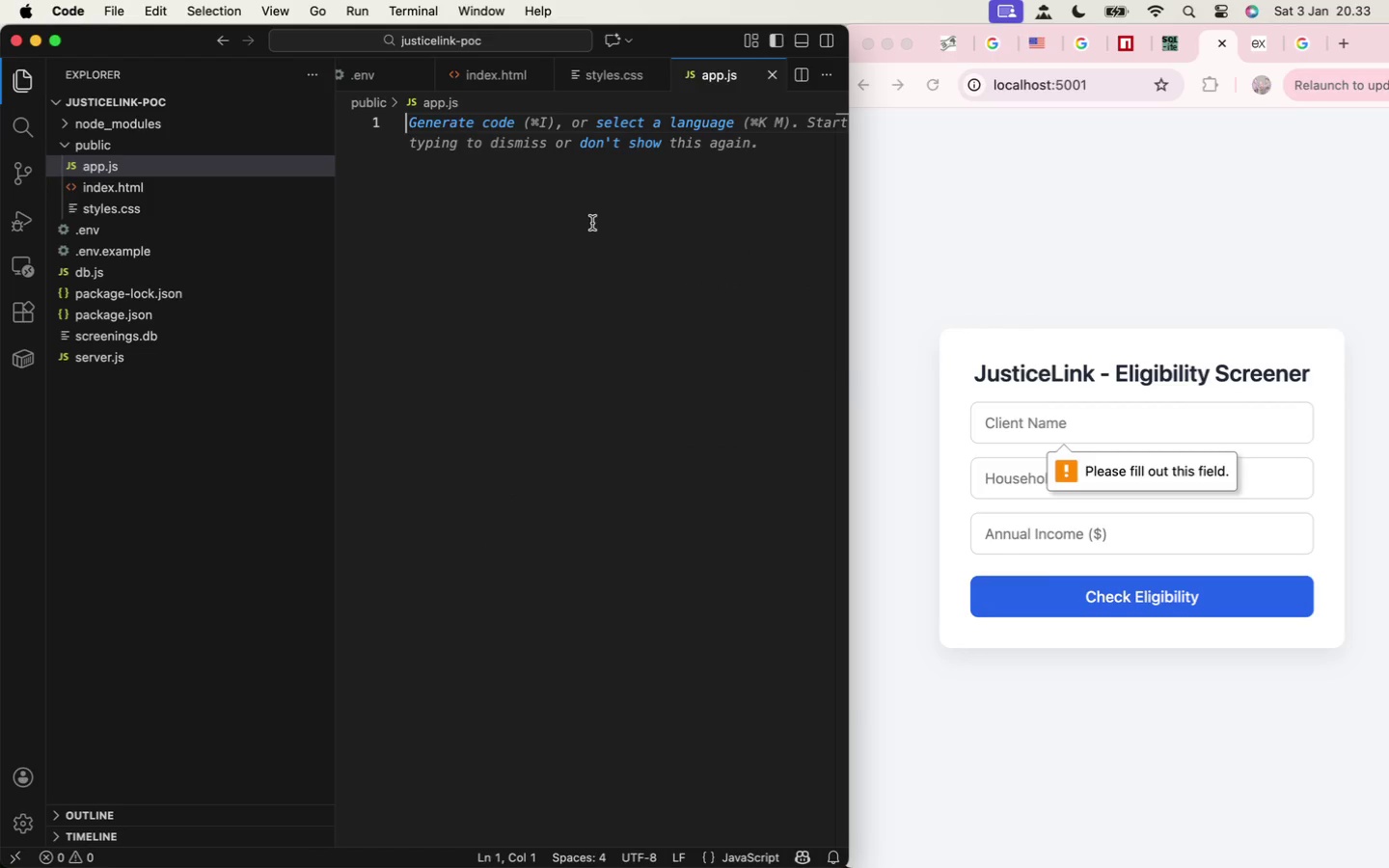 
type(docum)
 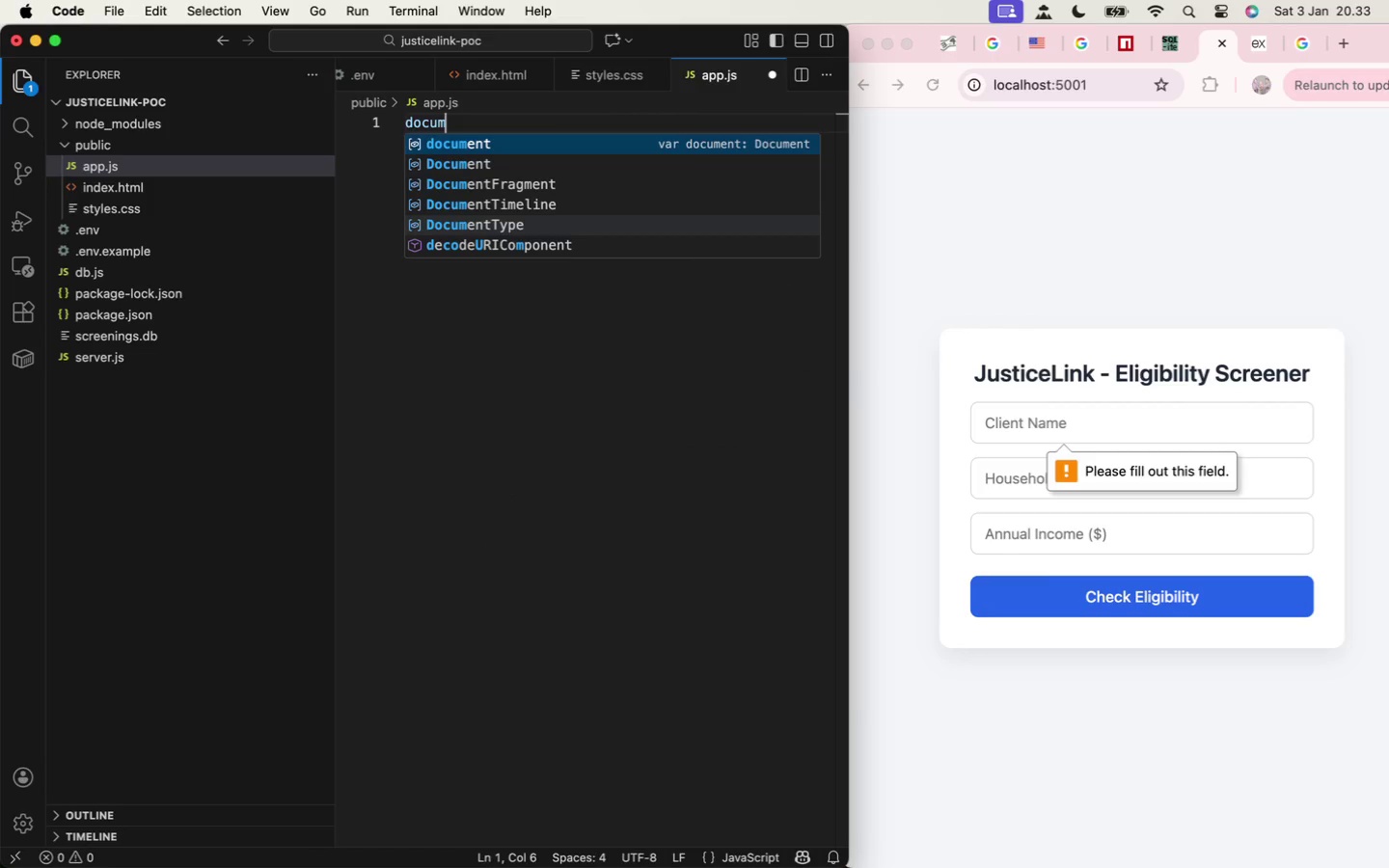 
key(Enter)
 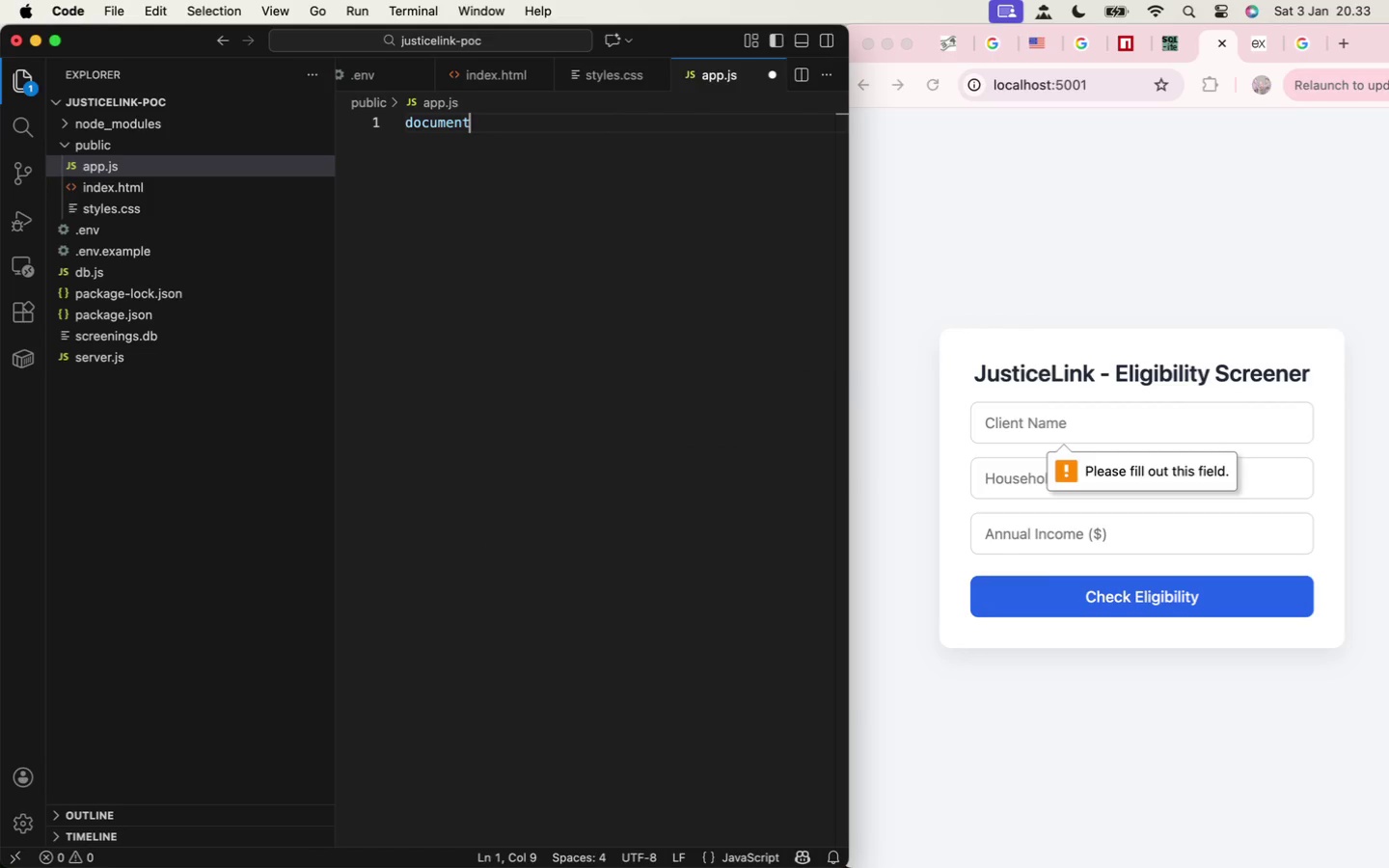 
type(.getElem)
 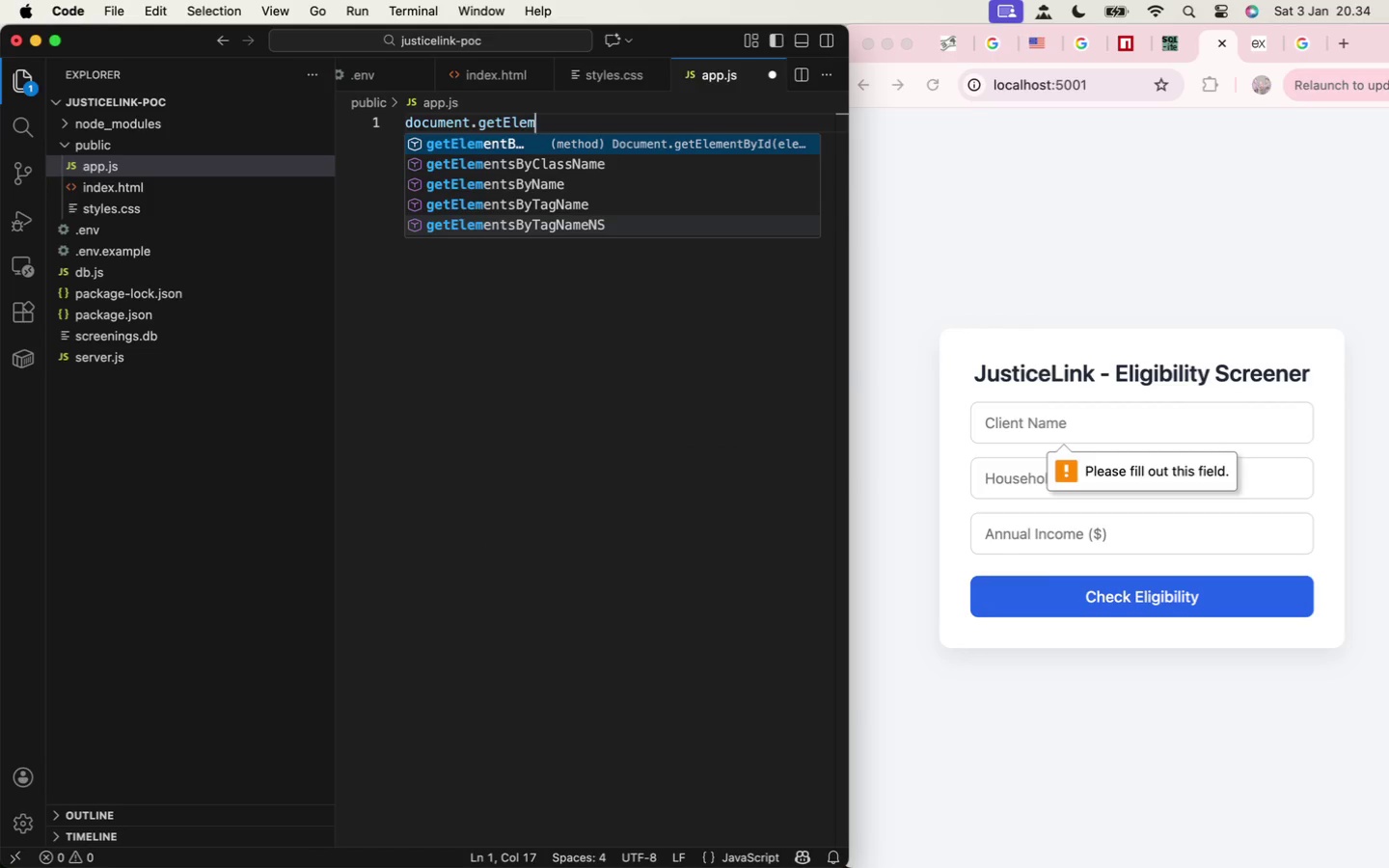 
key(Enter)
 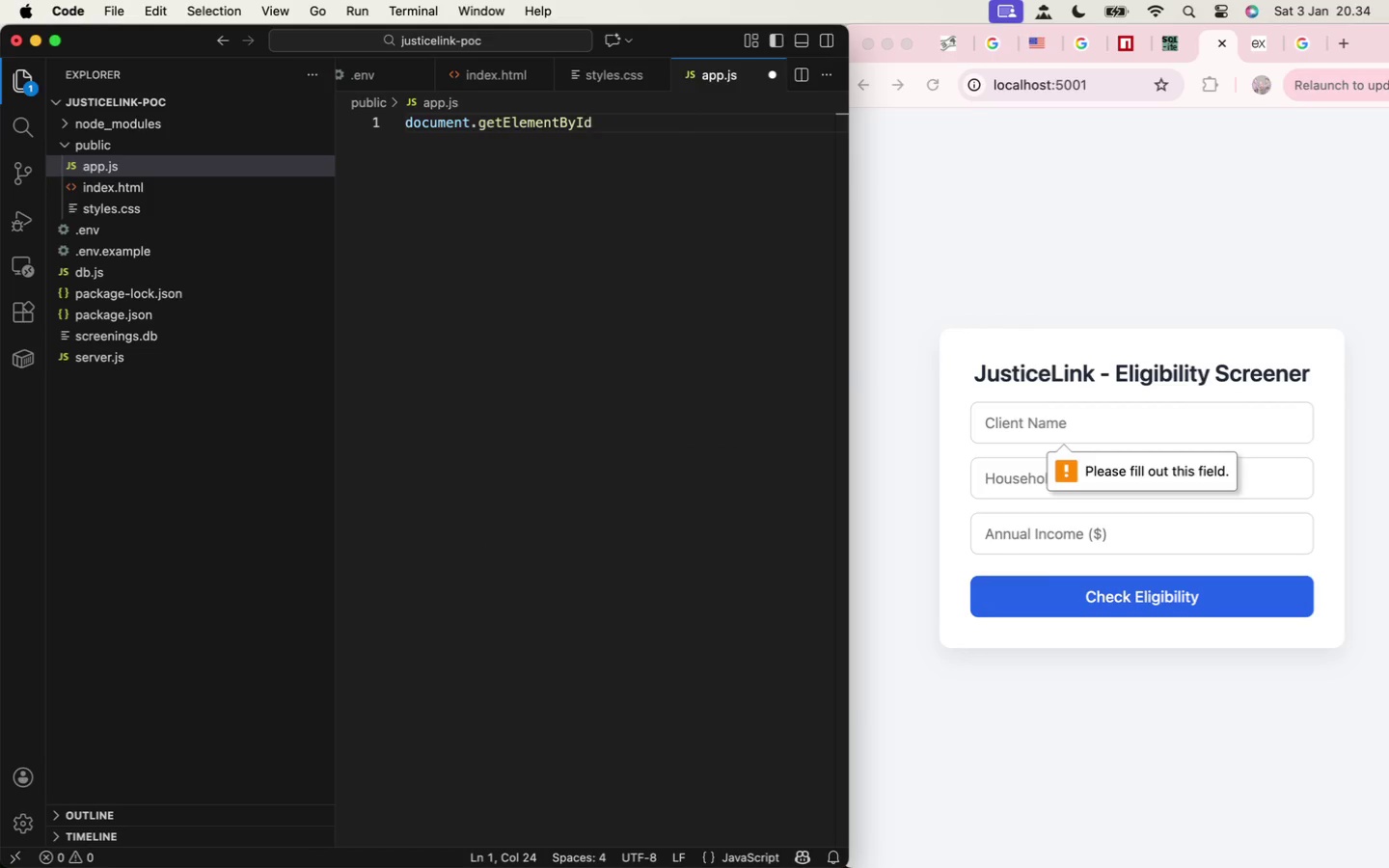 
key(Shift+9)
 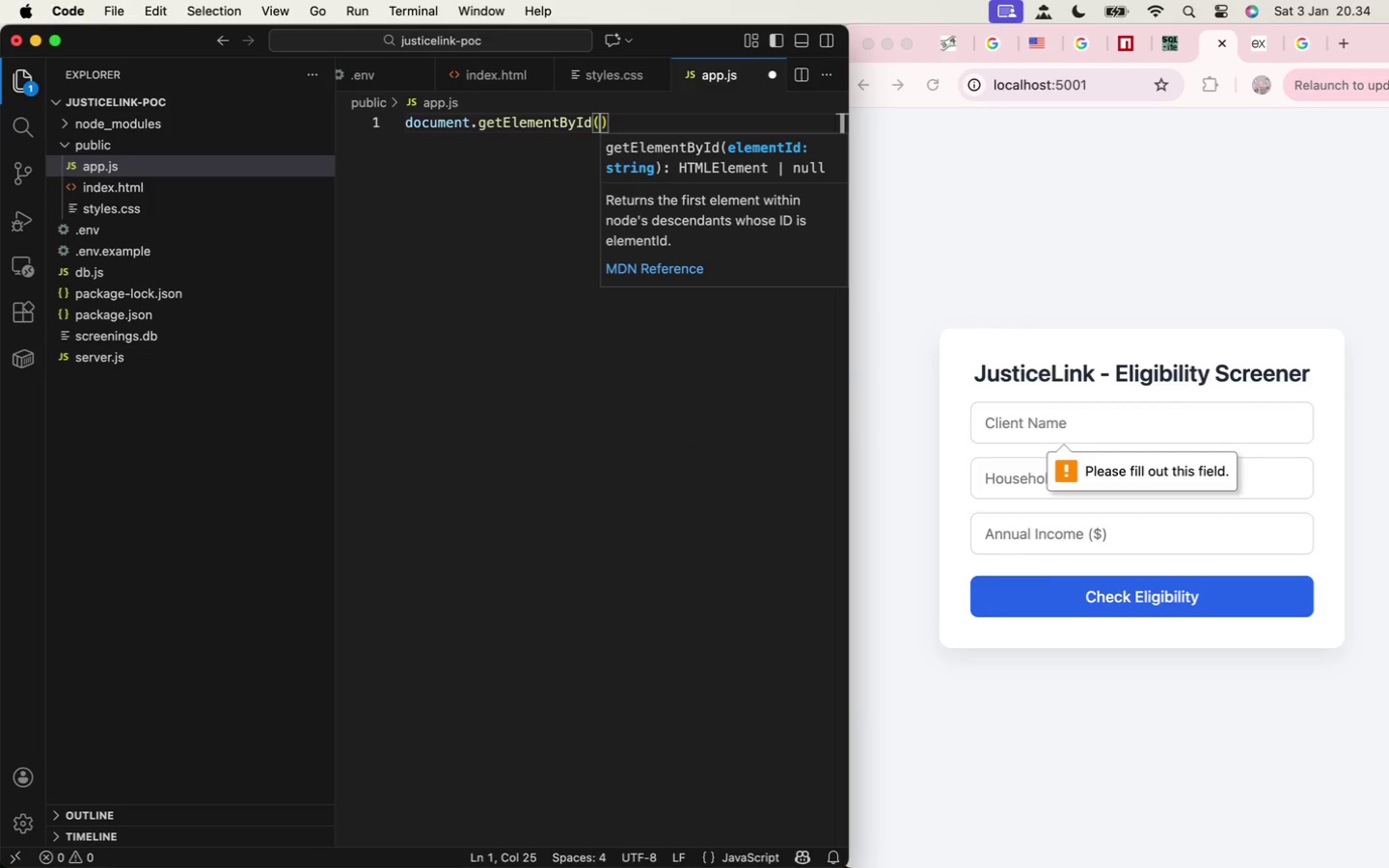 
key(Shift+Quote)
 